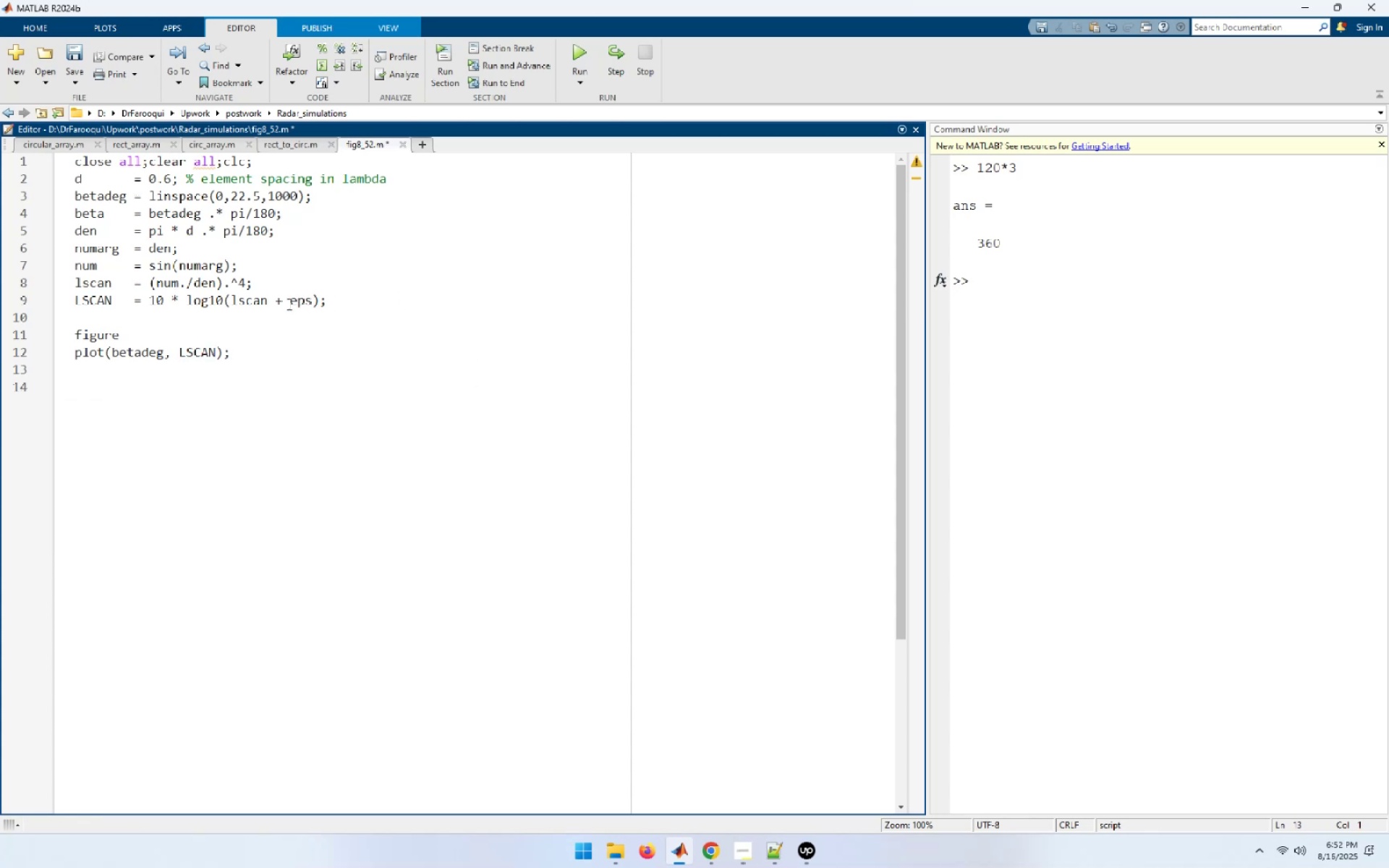 
scroll: coordinate [362, 340], scroll_direction: down, amount: 2.0
 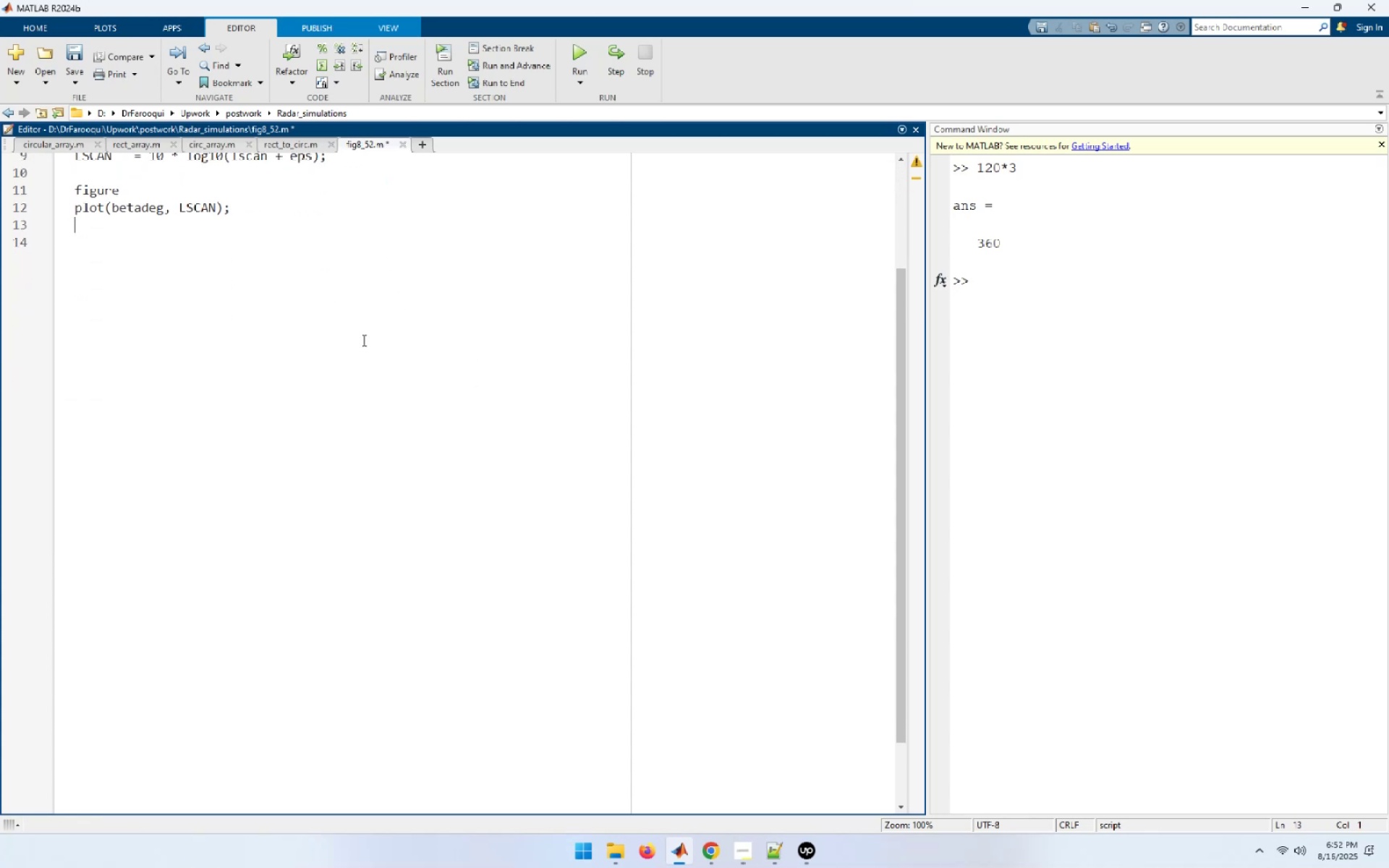 
scroll: coordinate [362, 340], scroll_direction: up, amount: 2.0
 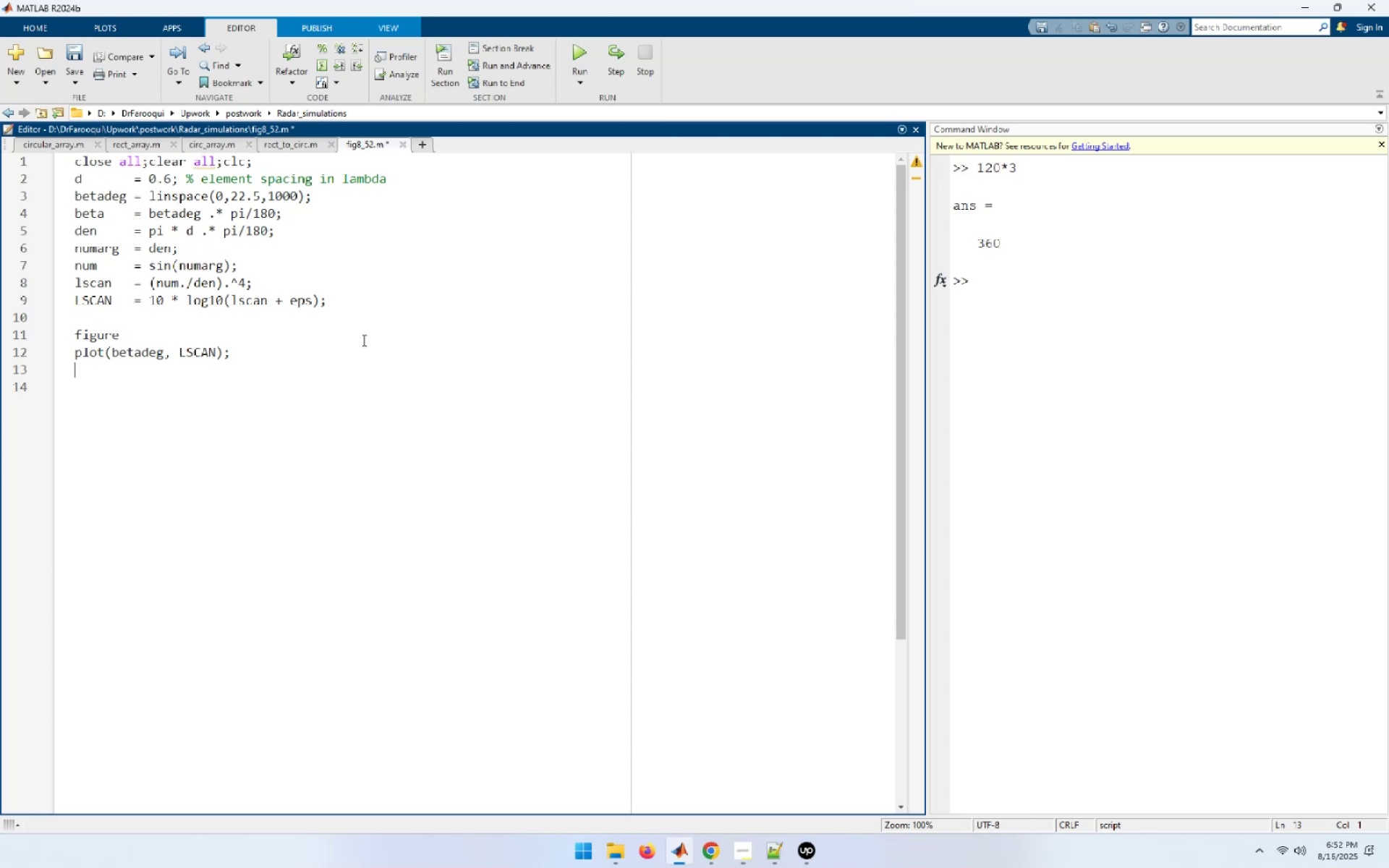 
wait(6.02)
 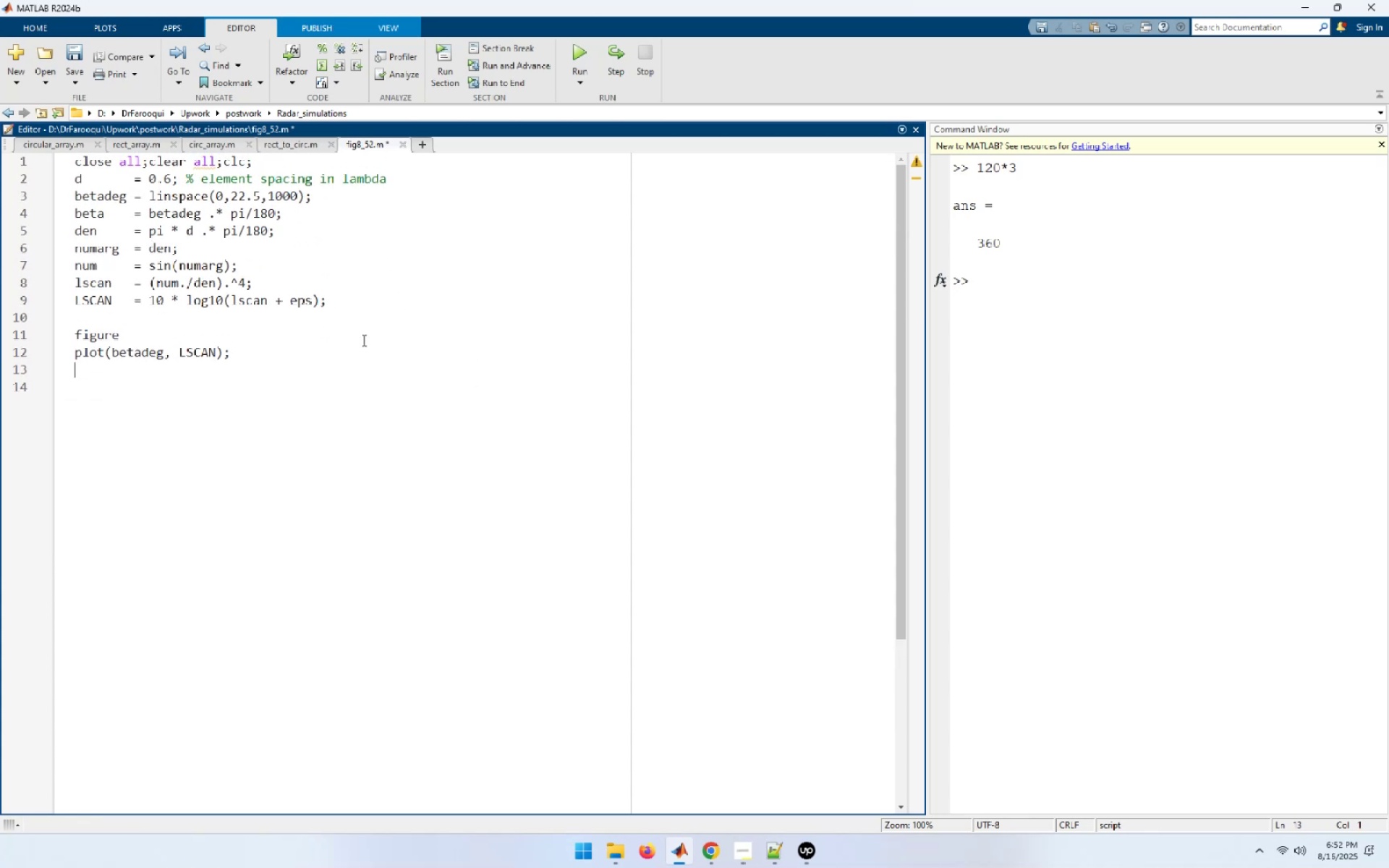 
type(xla)
key(Tab)
type(('scan angle in degree');)
 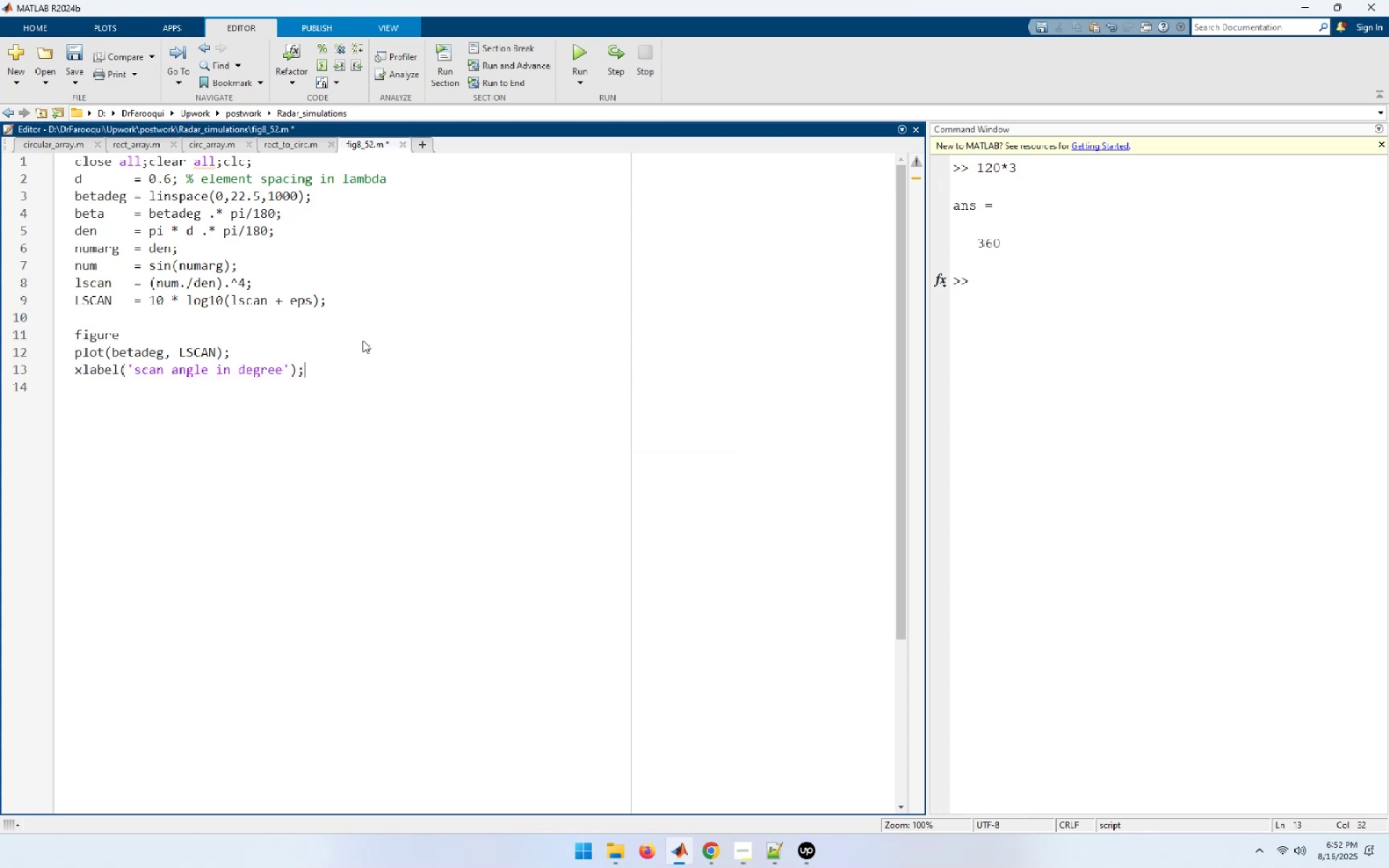 
 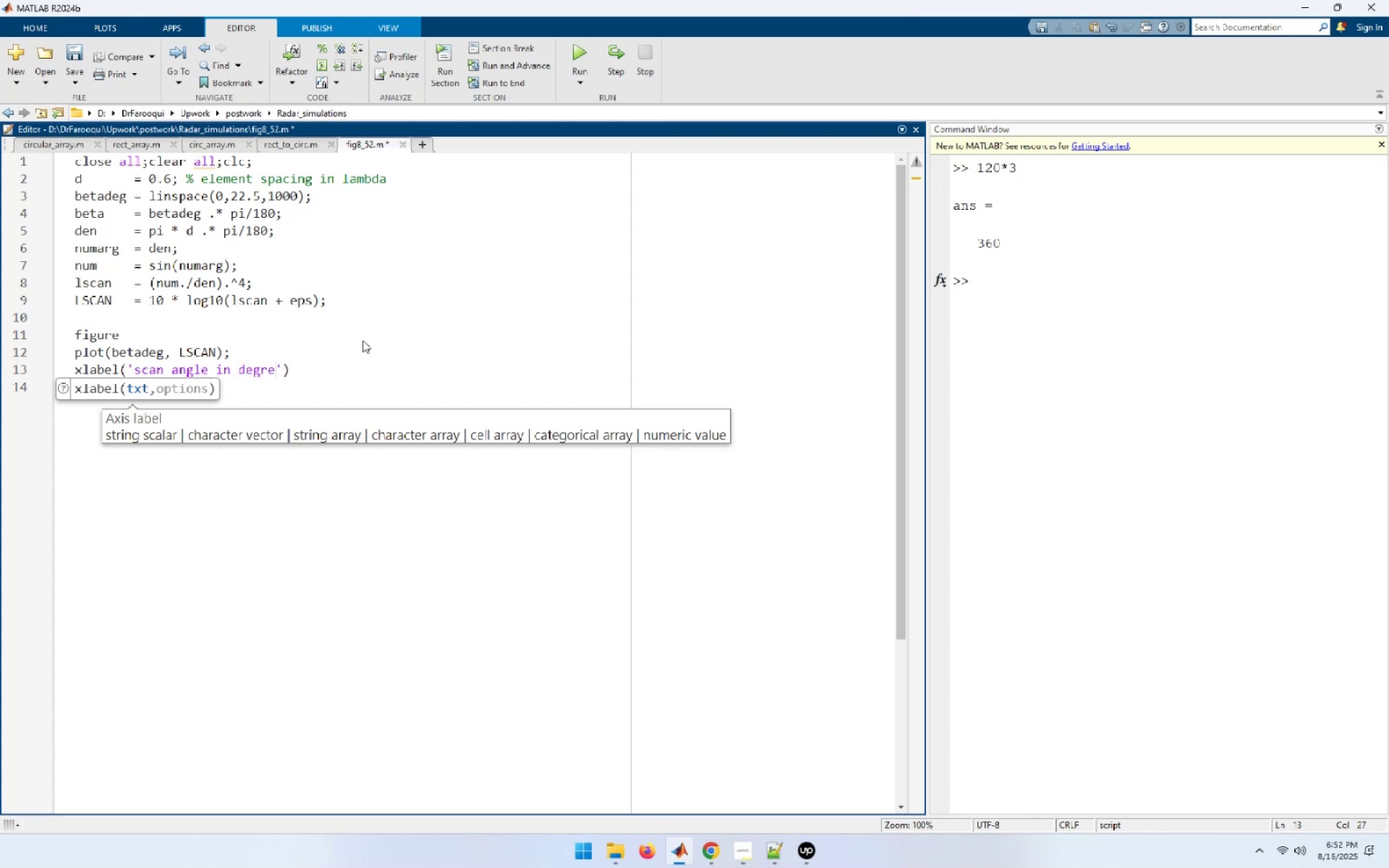 
key(Enter)
 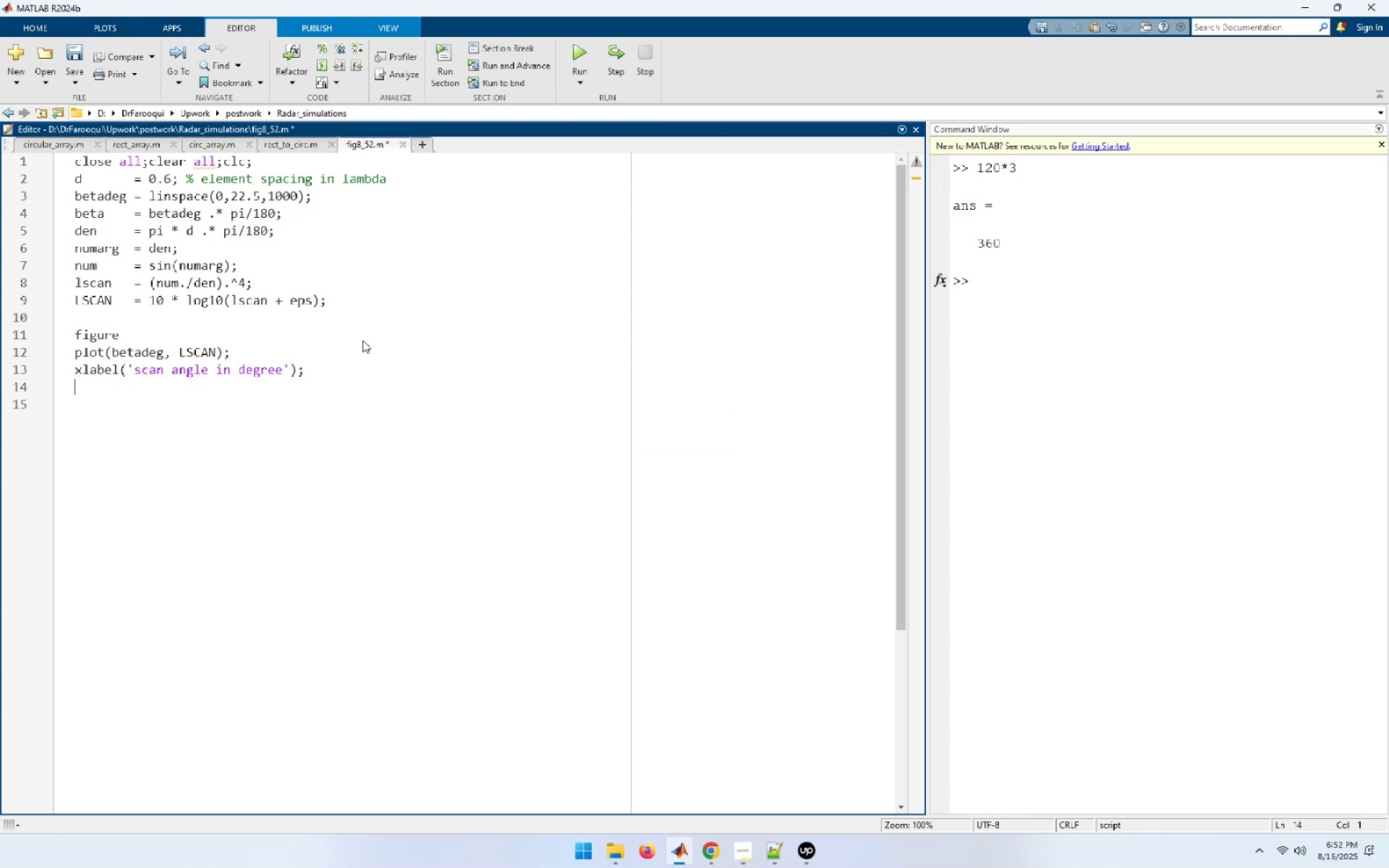 
type(yla)
key(Tab)
type(('scan loss in dB');)
 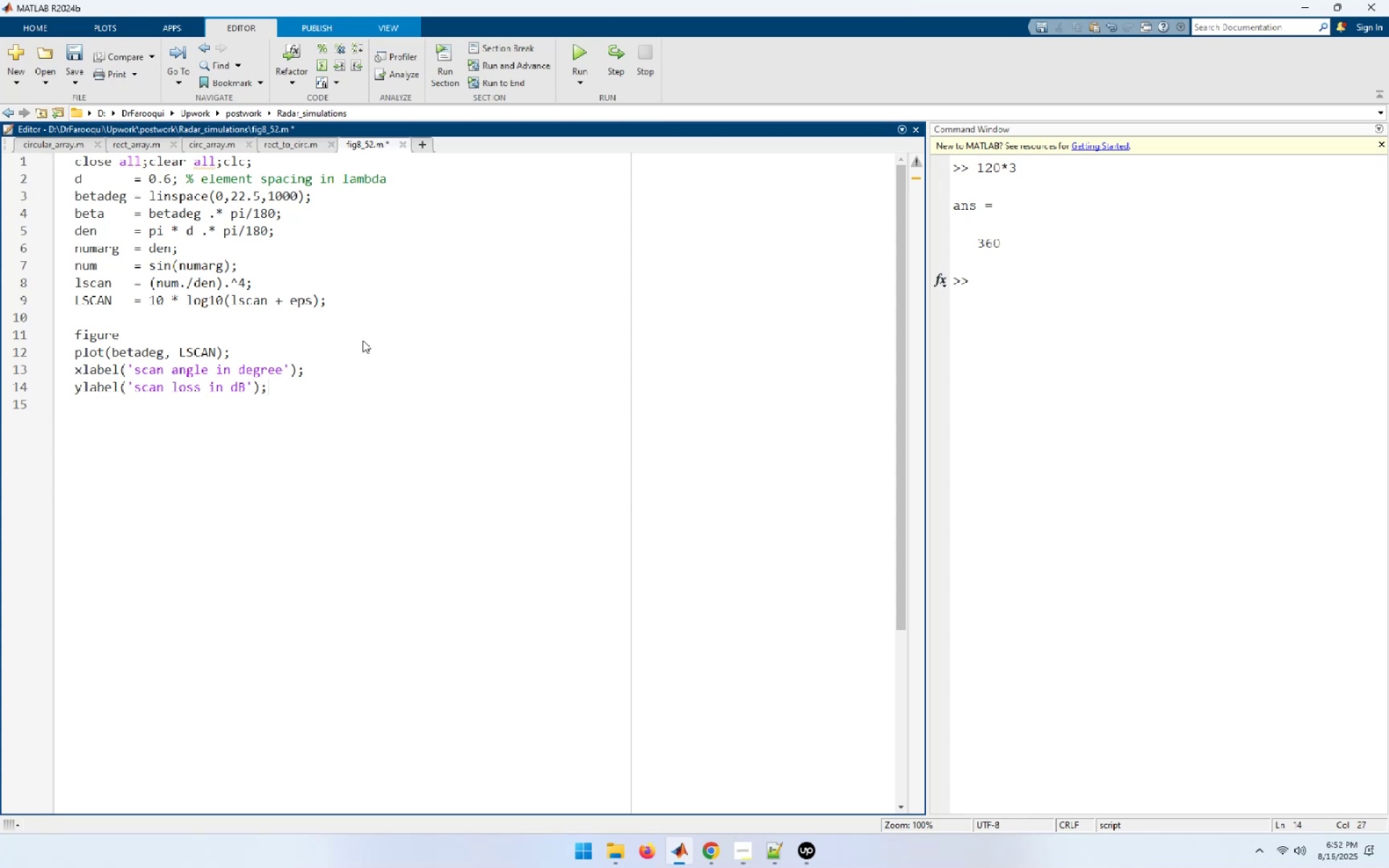 
key(Enter)
 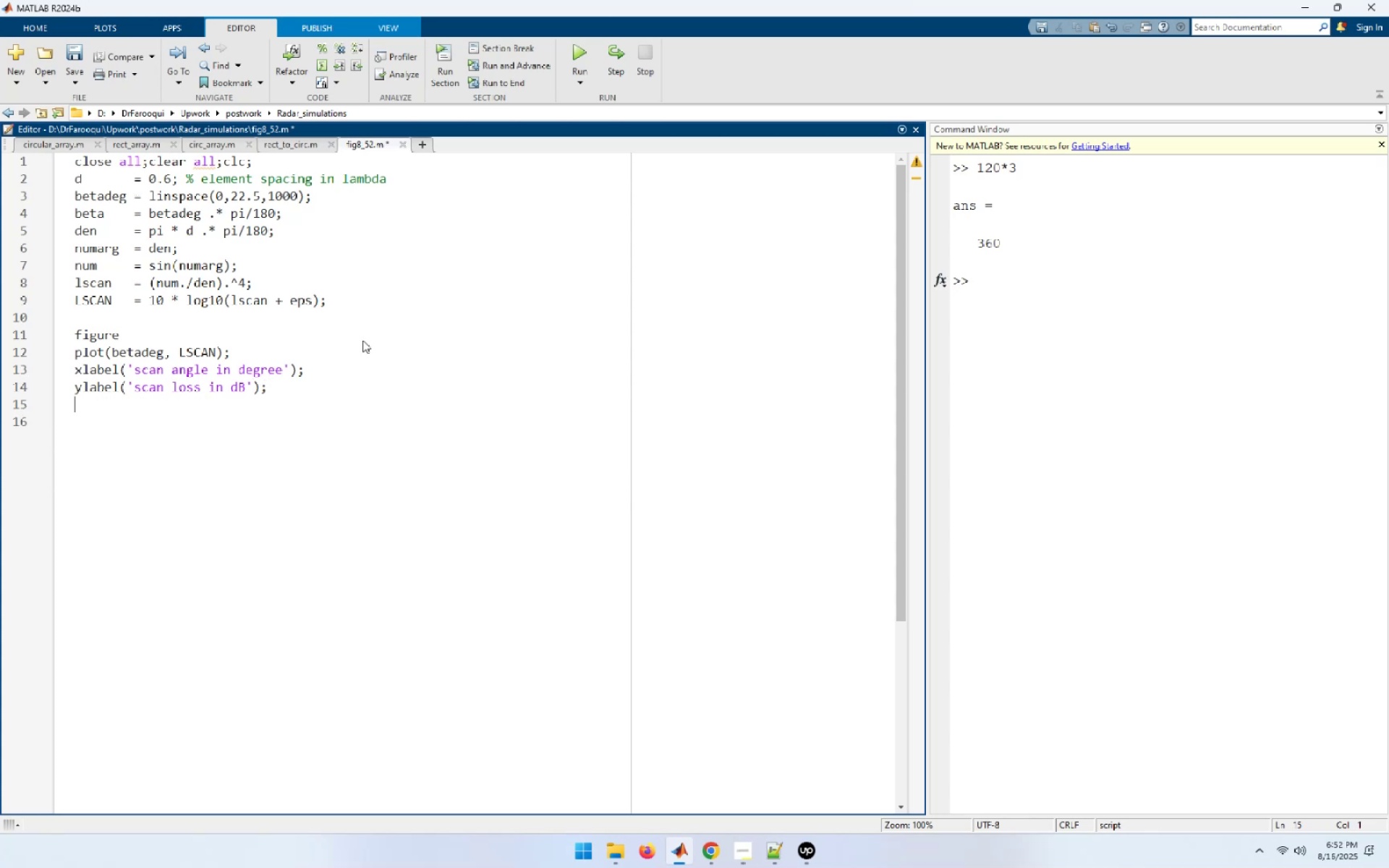 
type(grid on;)
 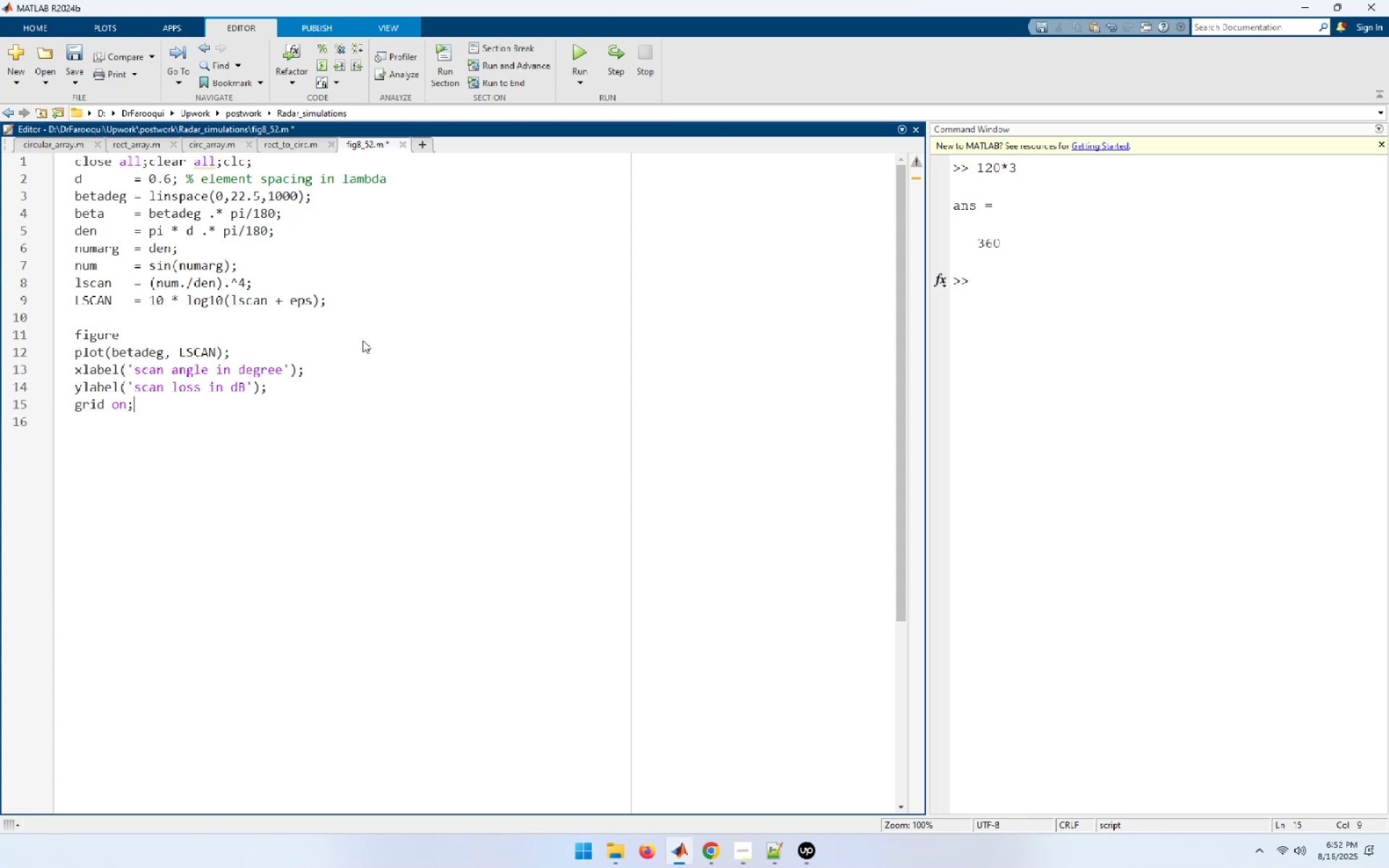 
key(Enter)
 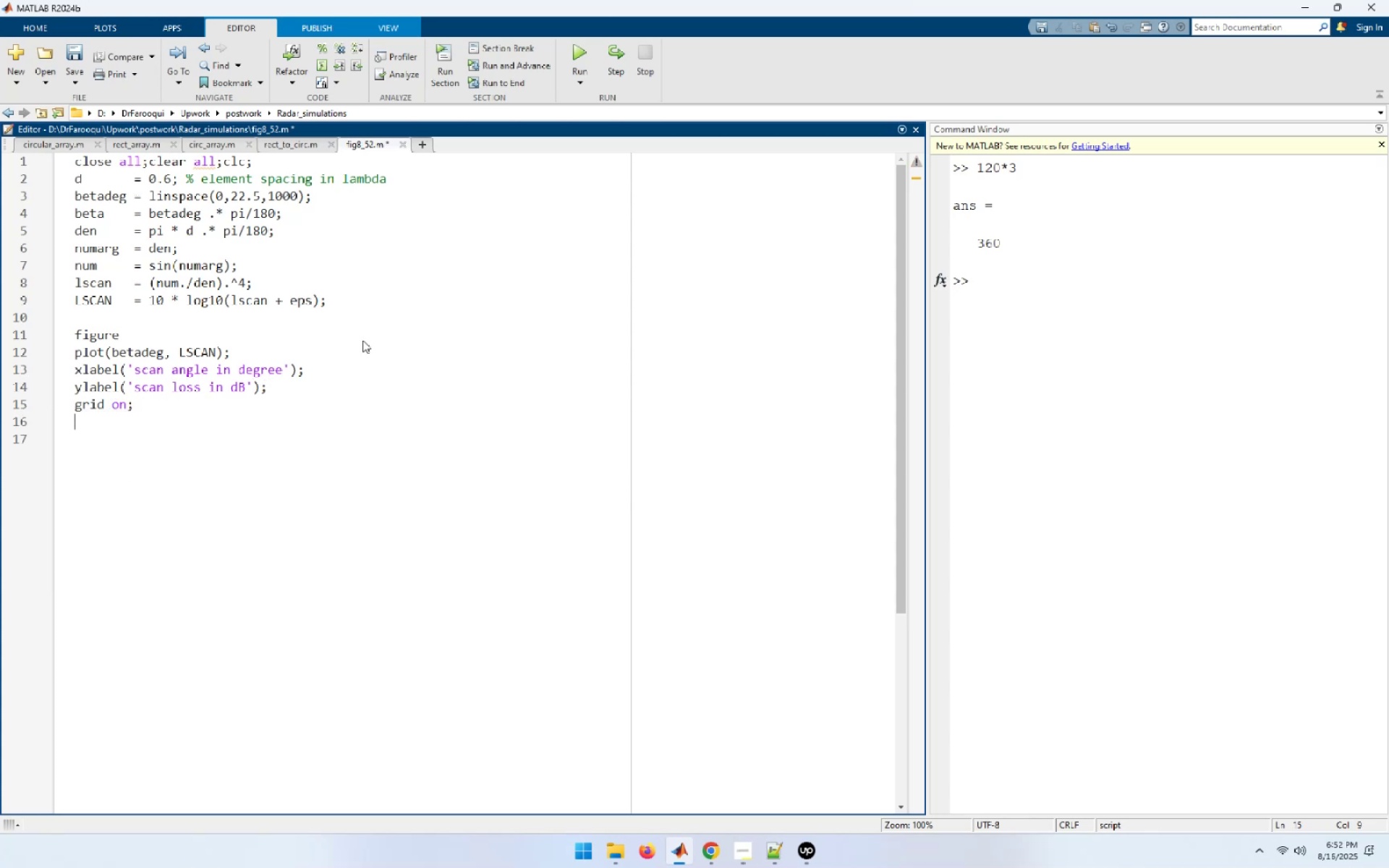 
type(title('Element spacing is d = )
 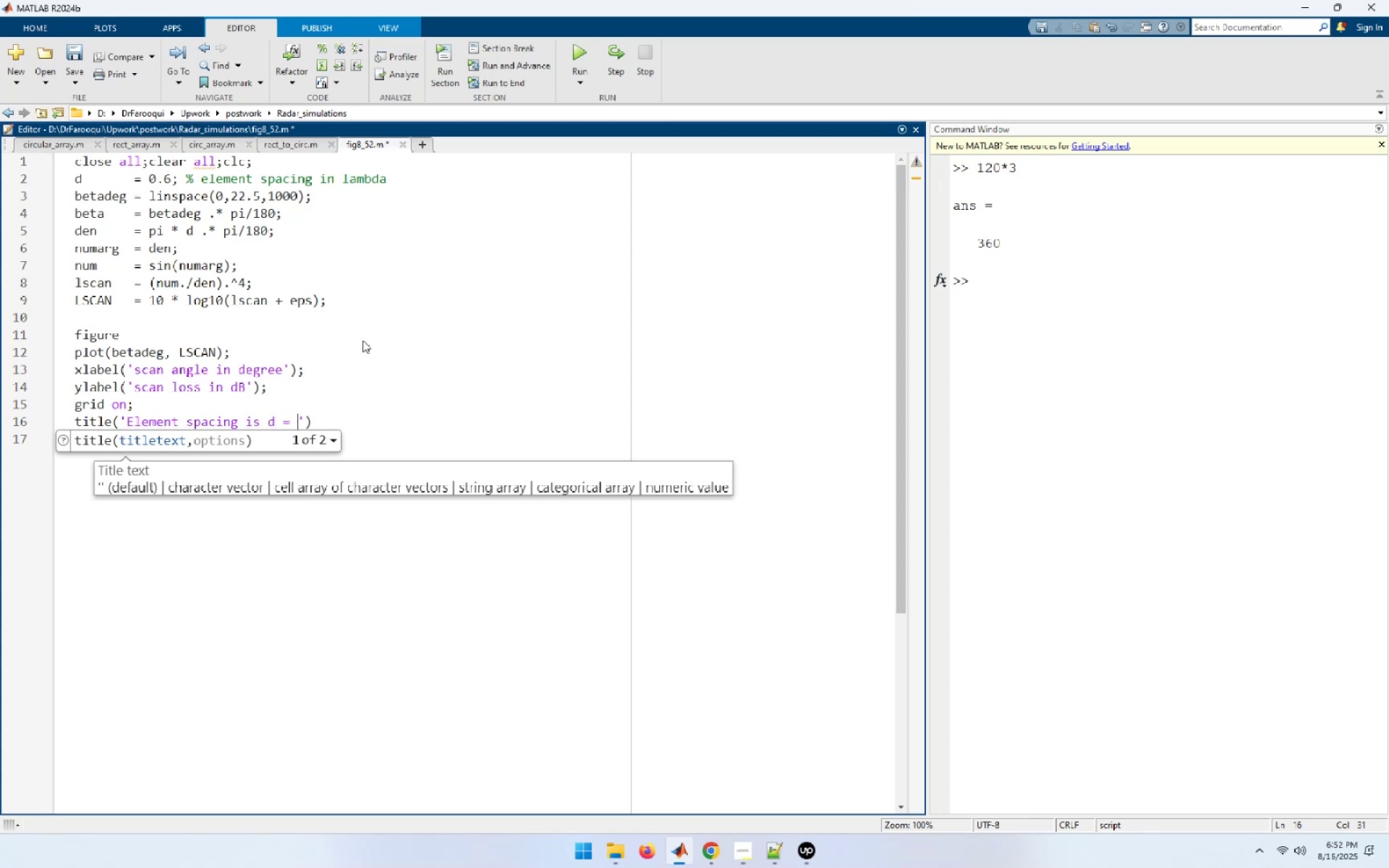 
type(0.6\lambda');)
 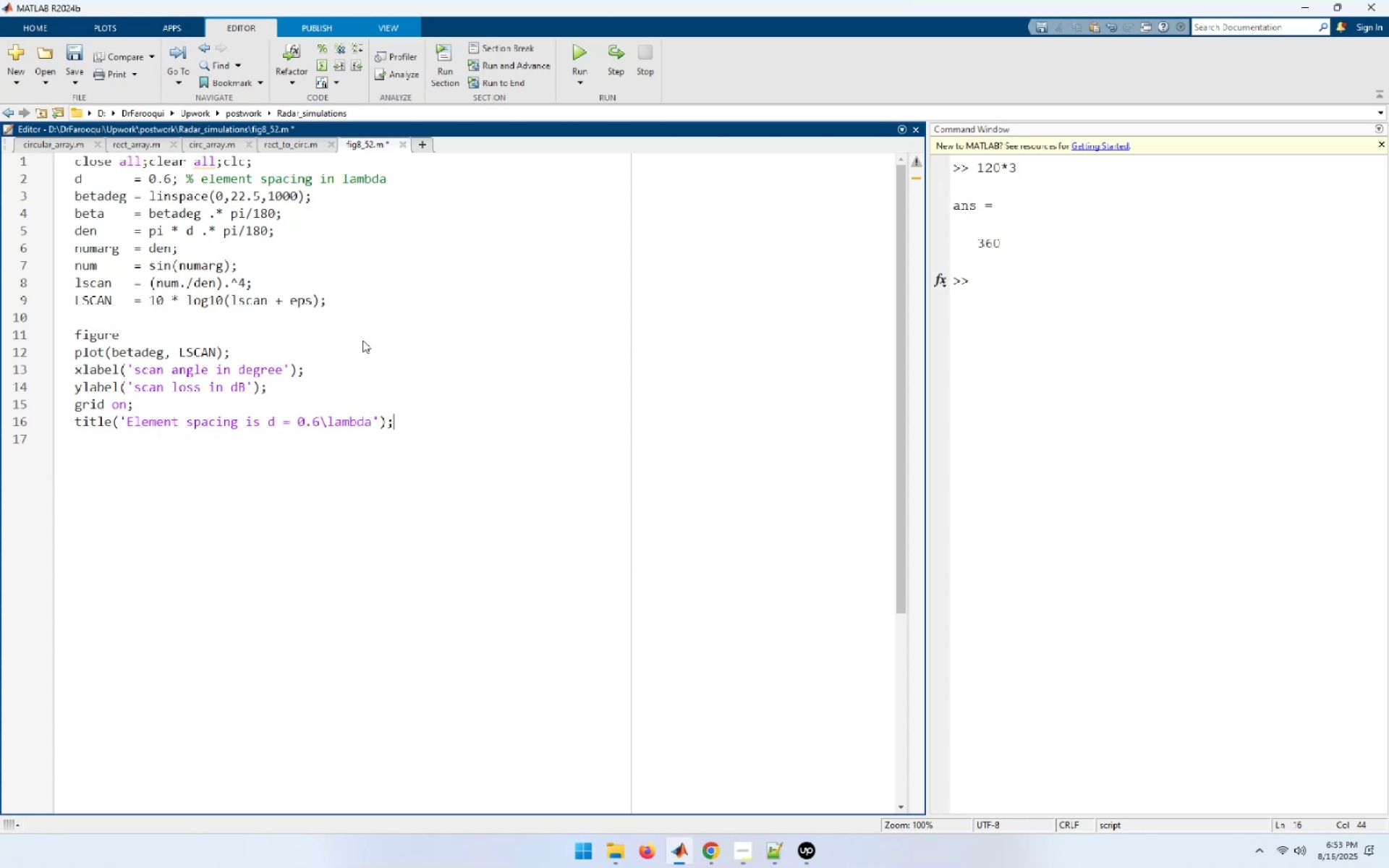 
key(Enter)
 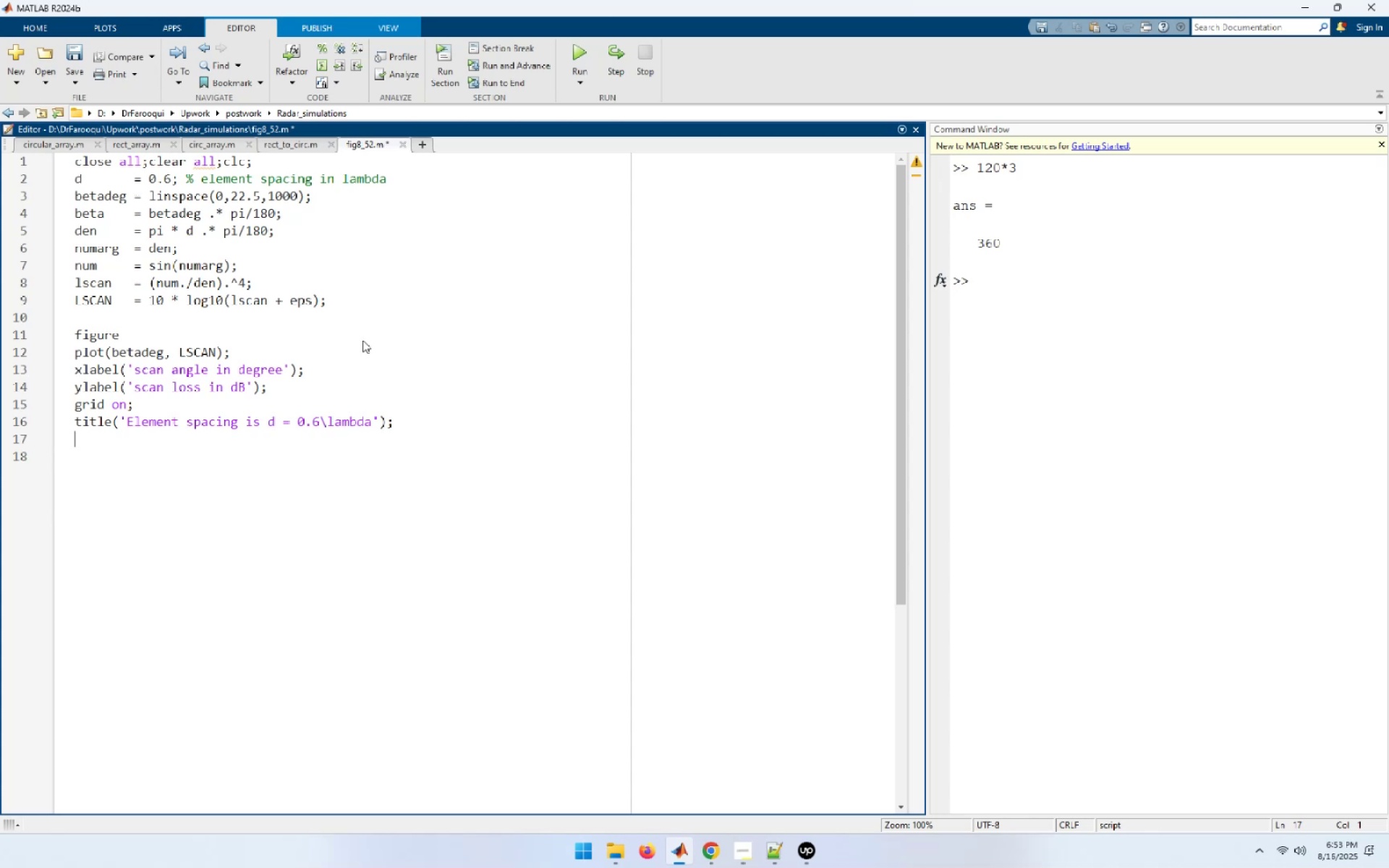 
wait(12.83)
 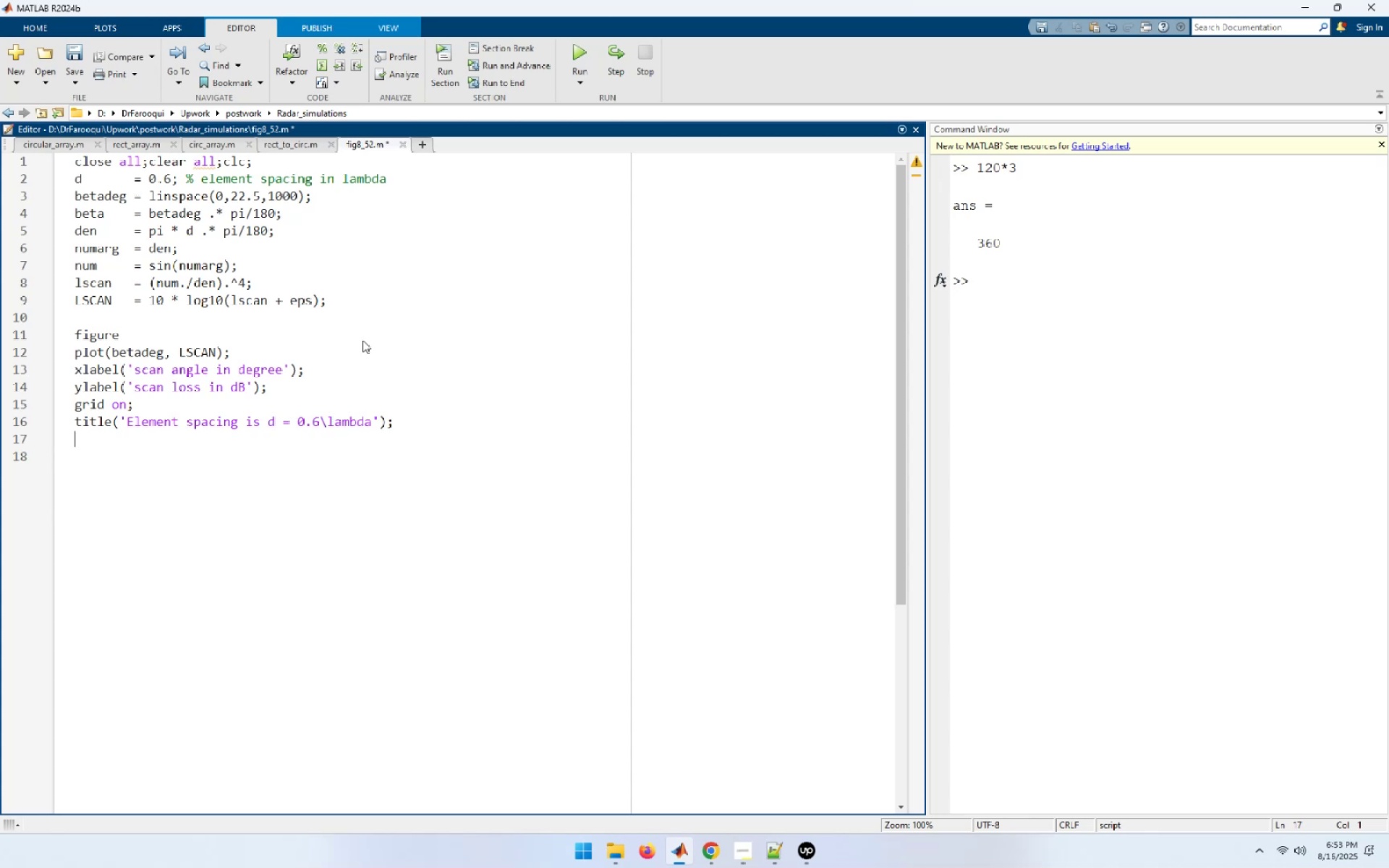 
left_click([572, 50])
 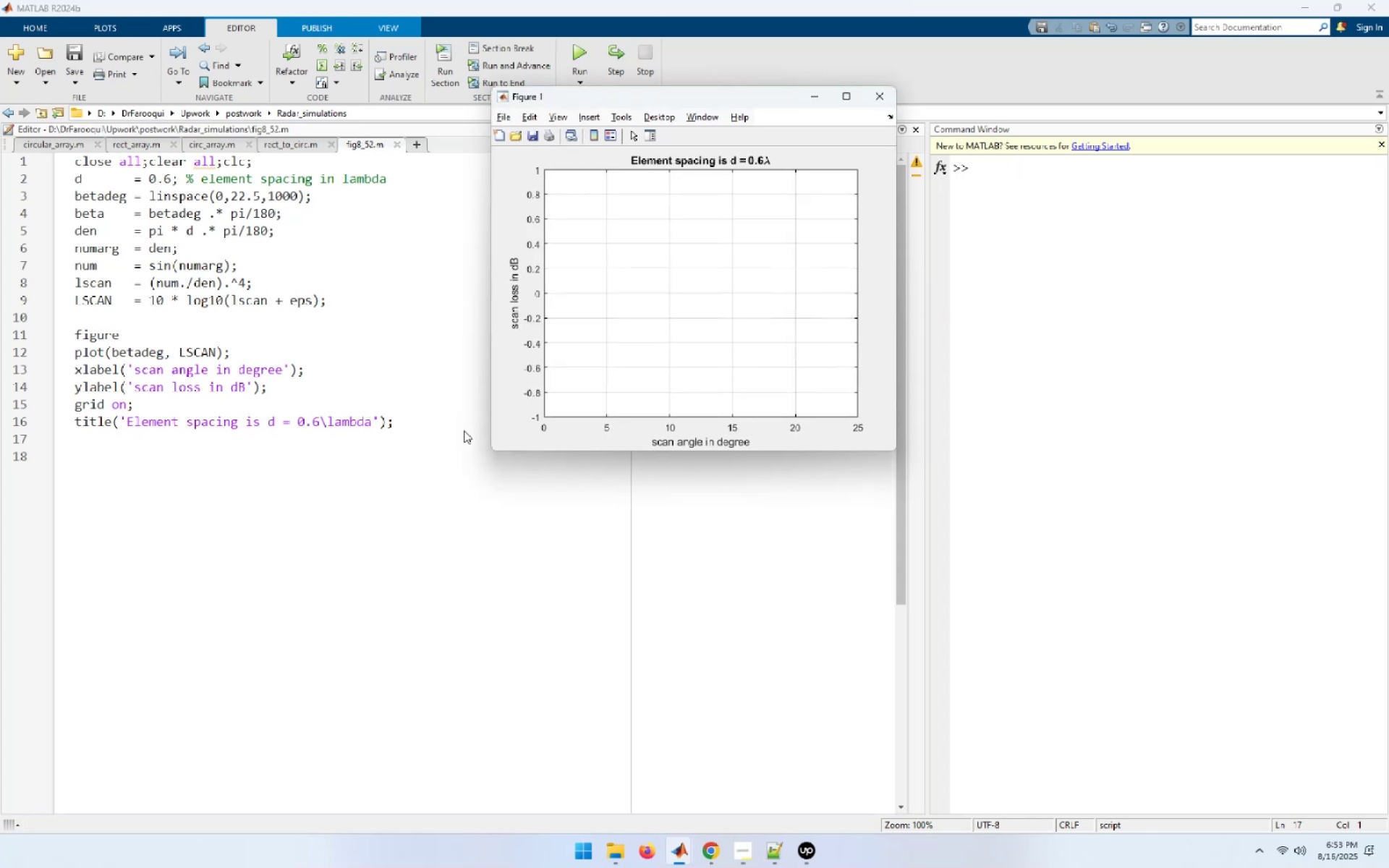 
wait(10.54)
 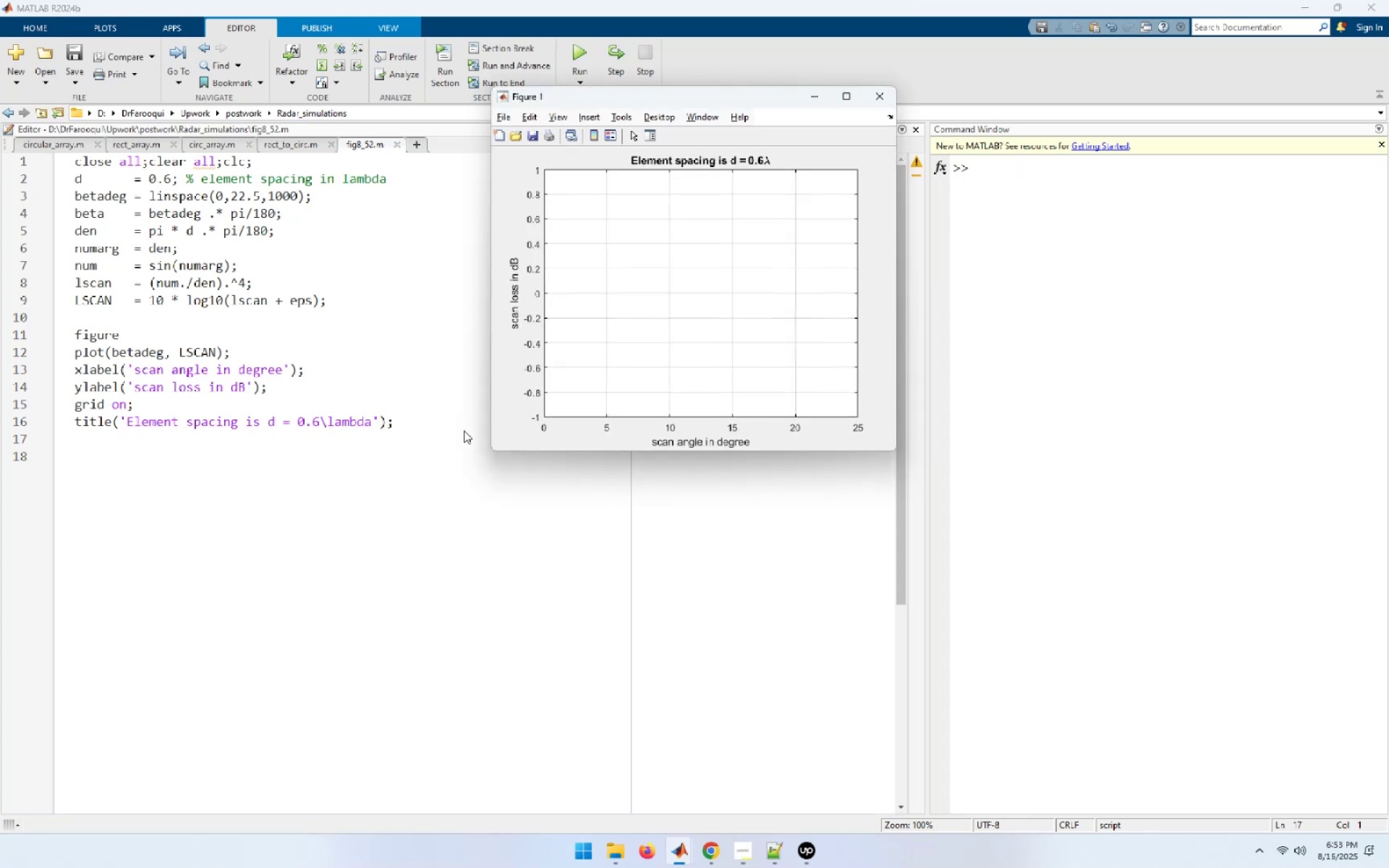 
left_click([464, 430])
 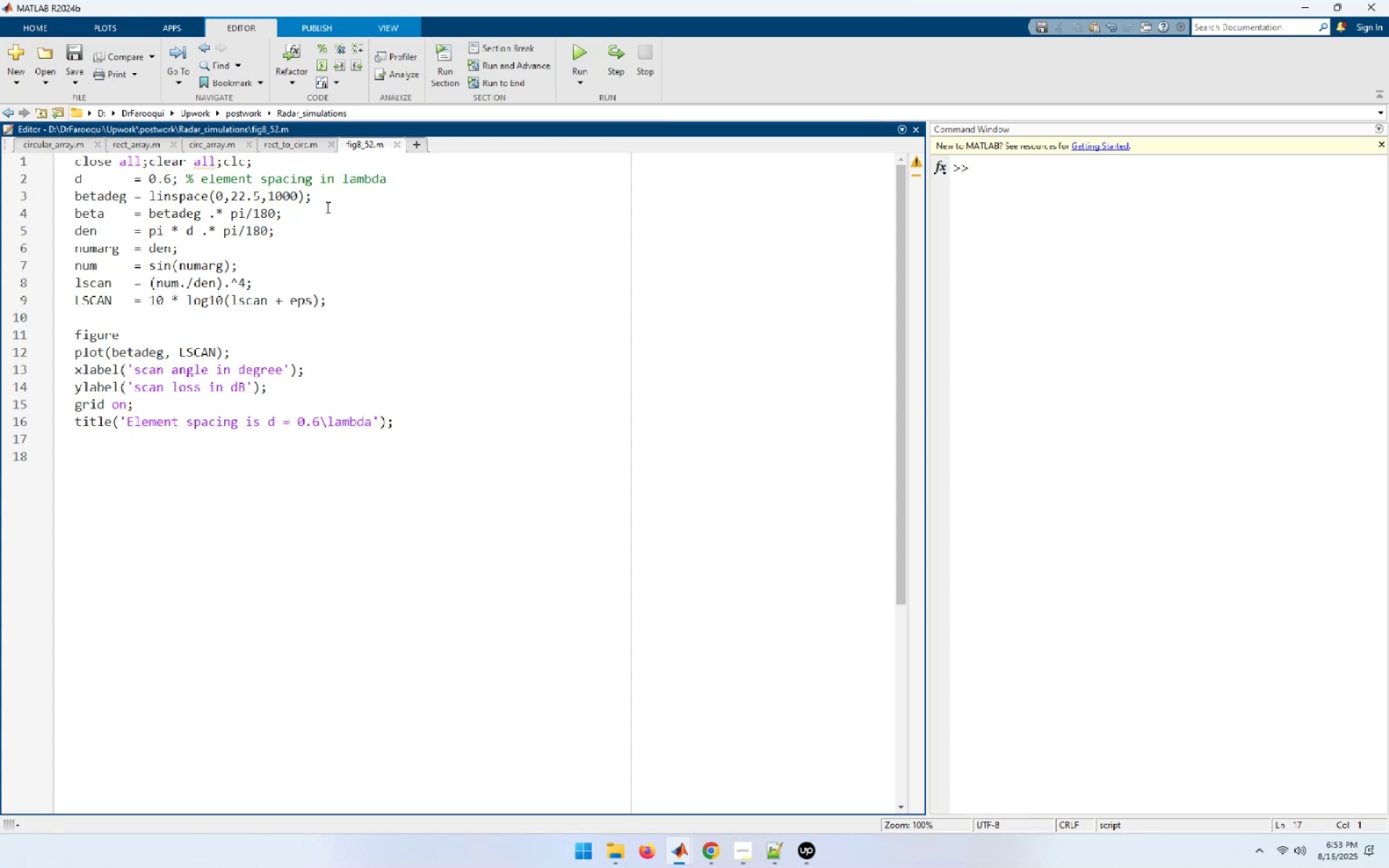 
wait(17.03)
 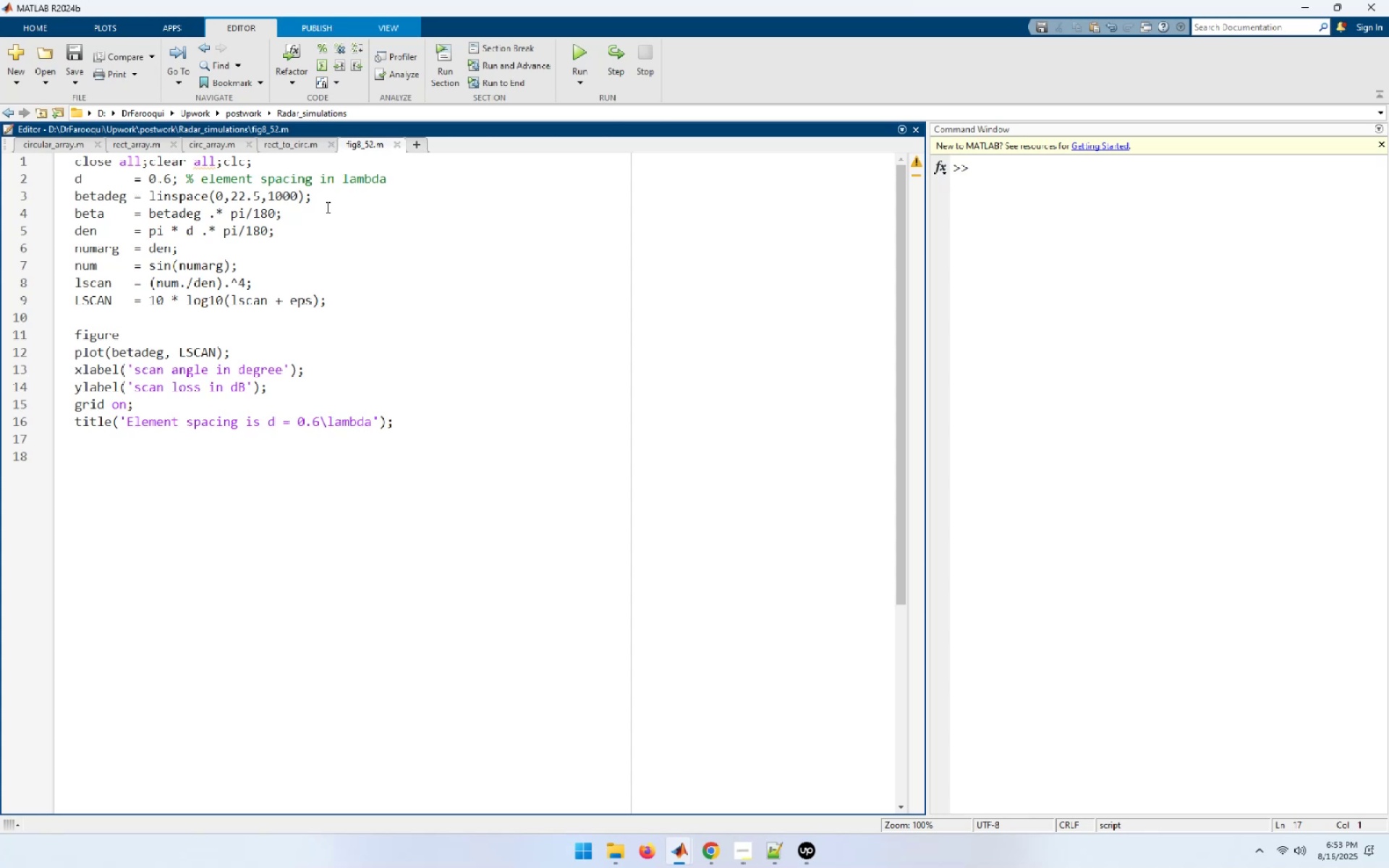 
key(Numpad4)
 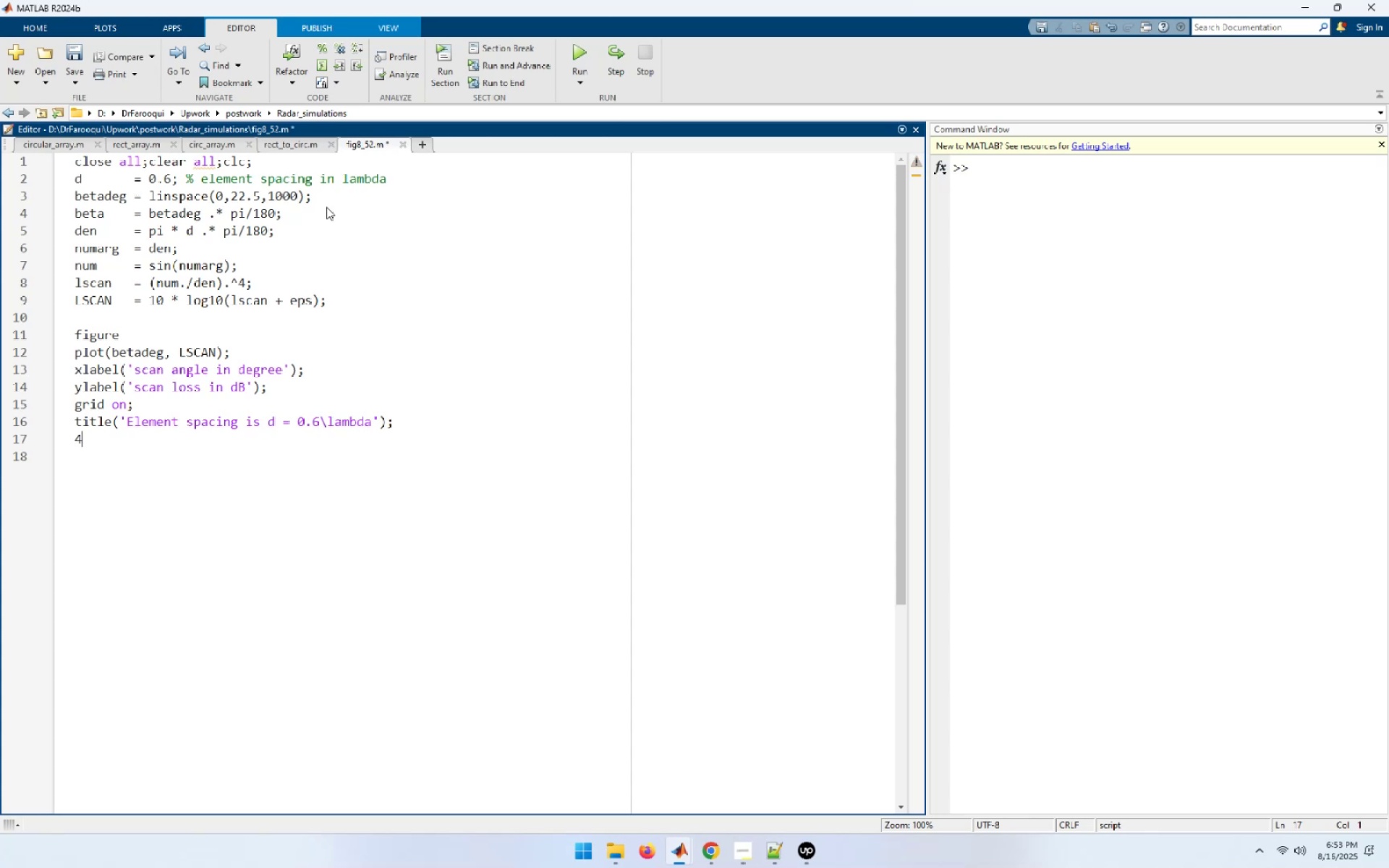 
key(Numpad1)
 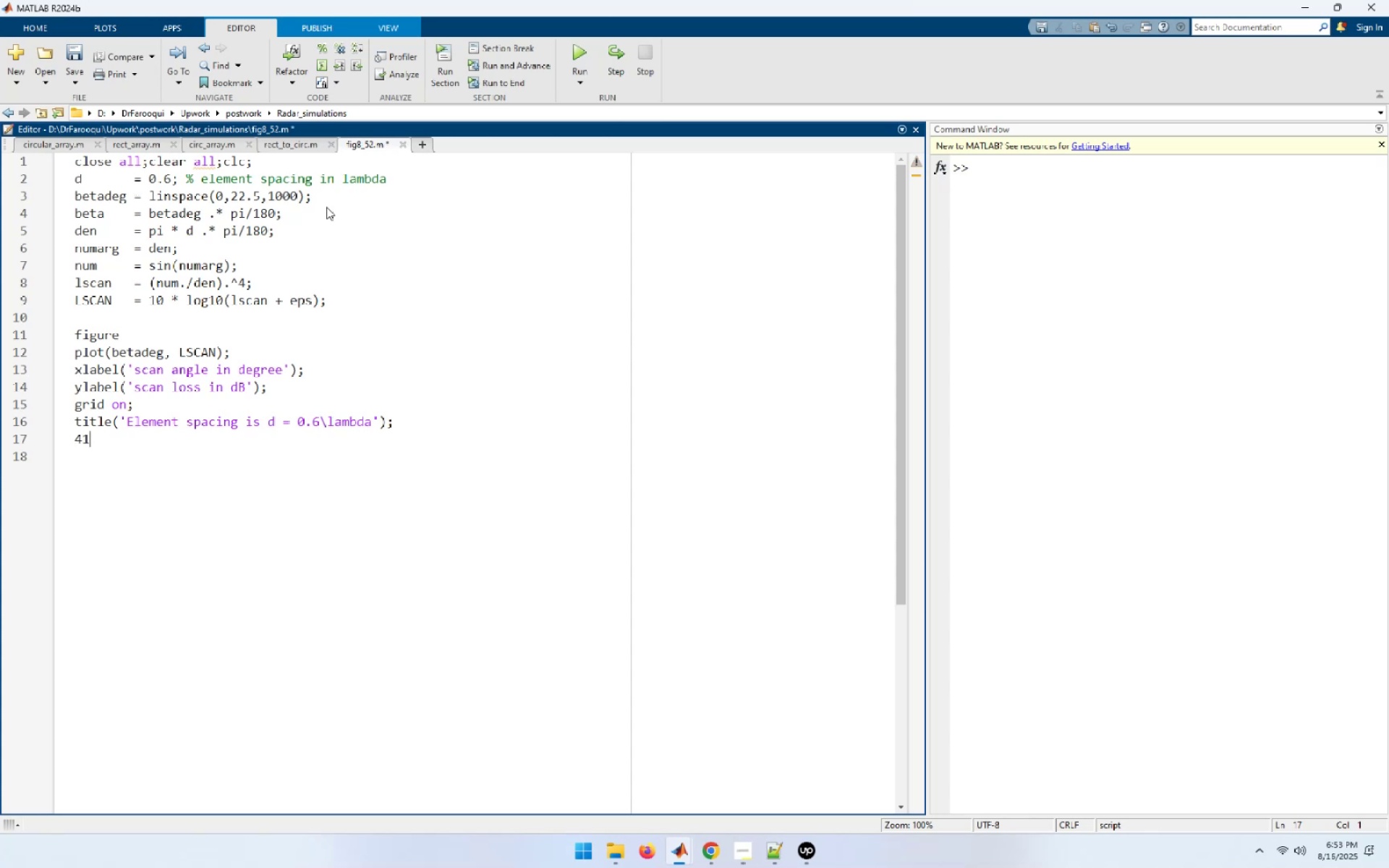 
key(Numpad3)
 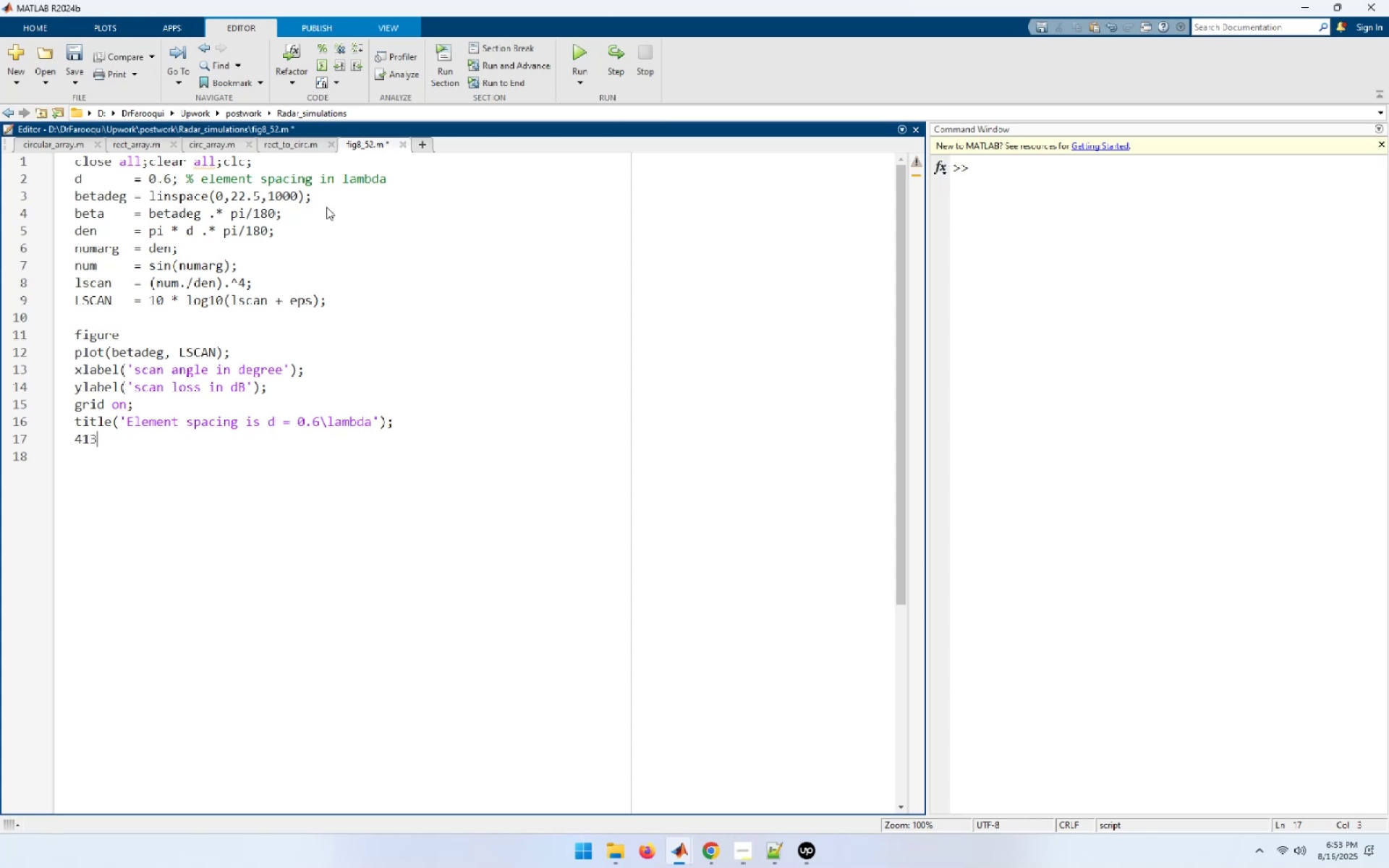 
key(NumpadEnter)
 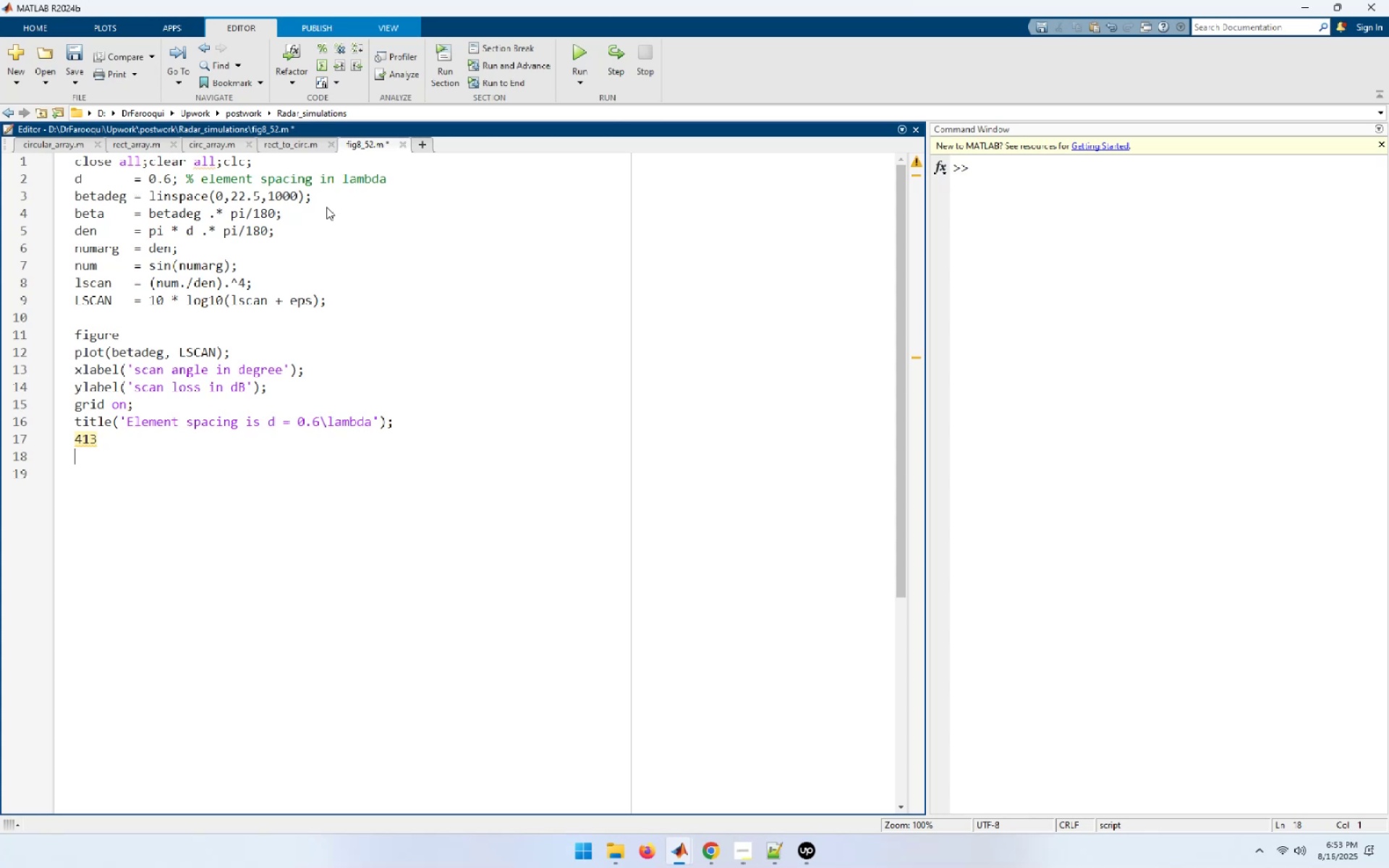 
key(Backspace)
 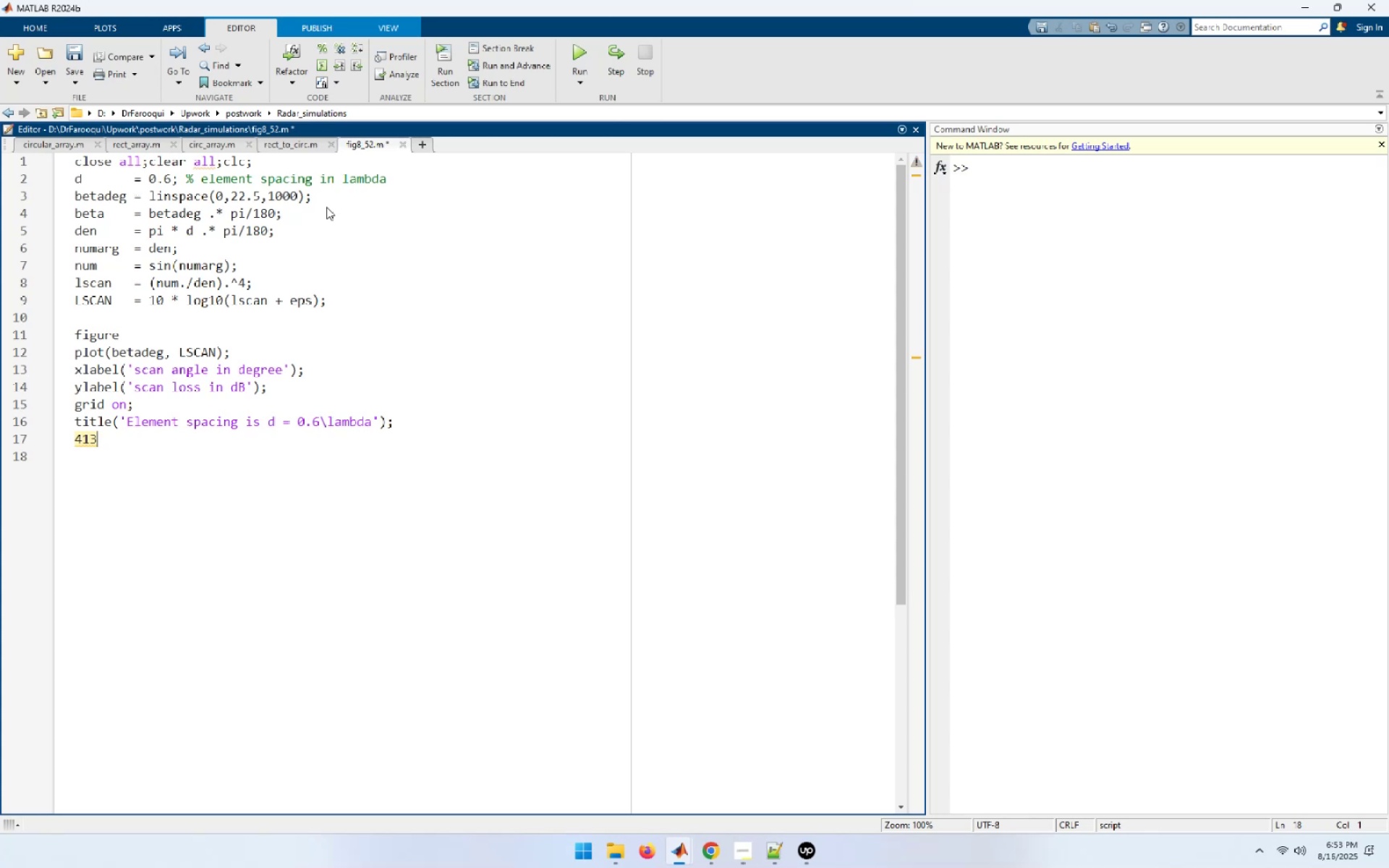 
key(Backspace)
 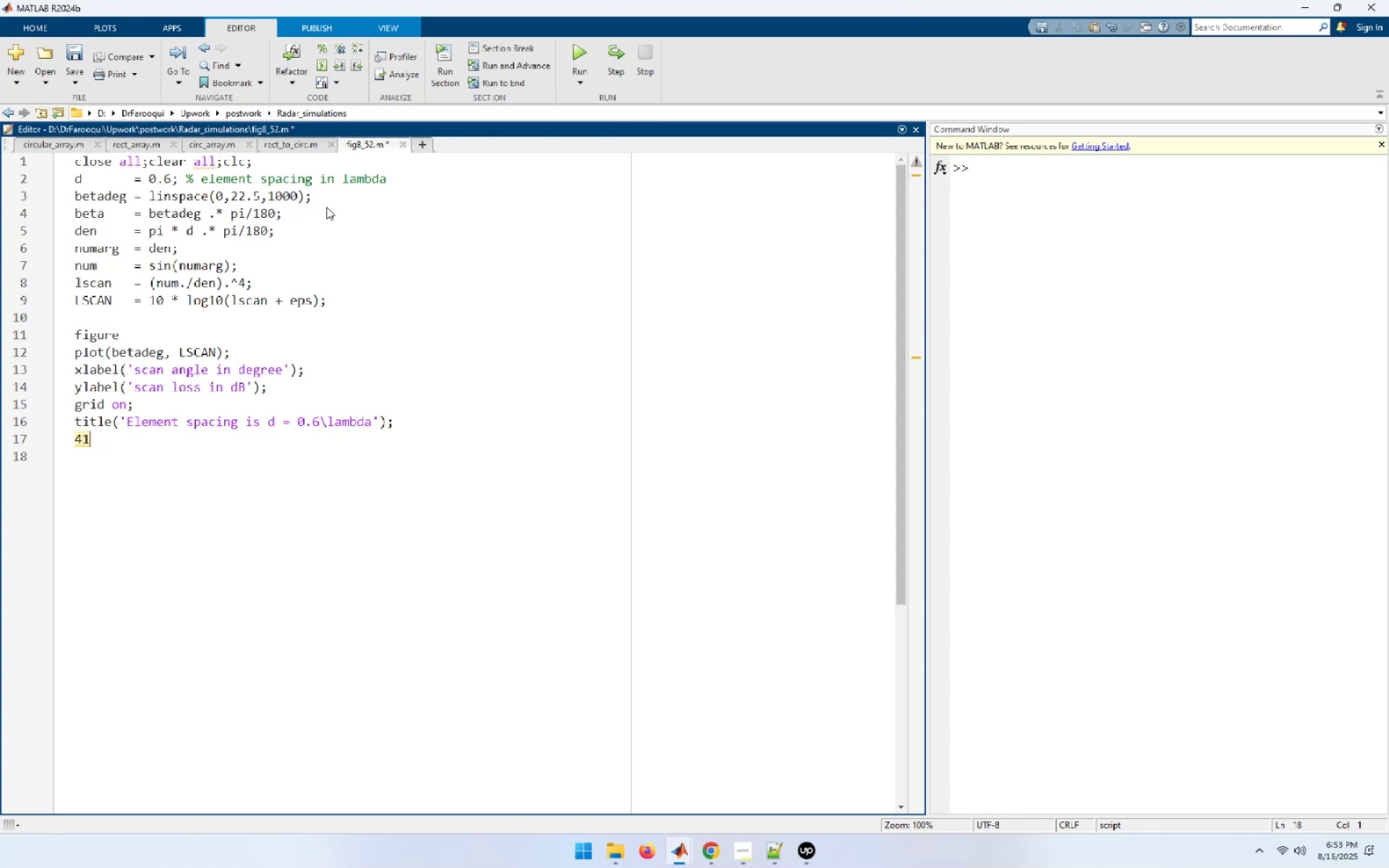 
key(Backspace)
 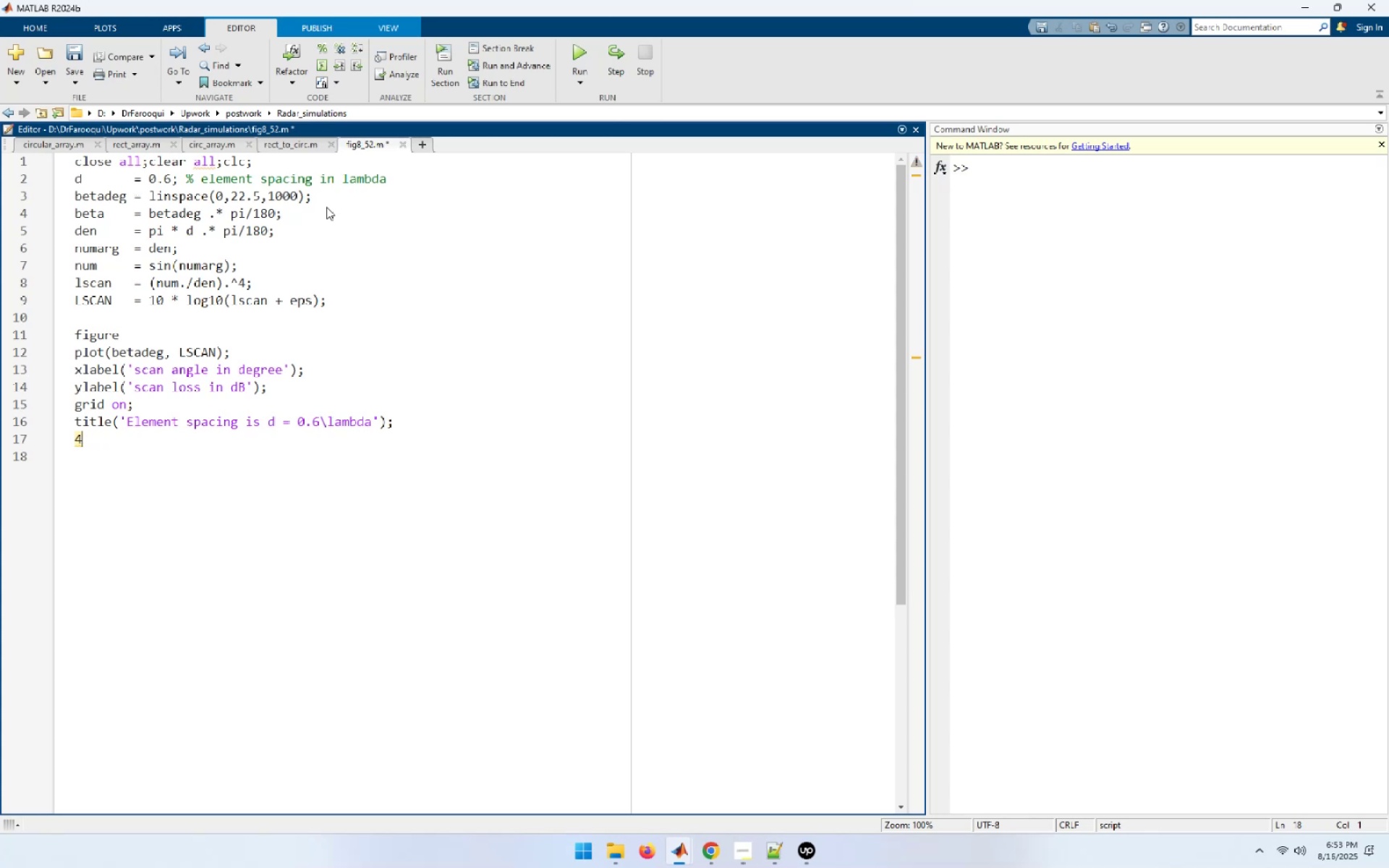 
key(Backspace)
 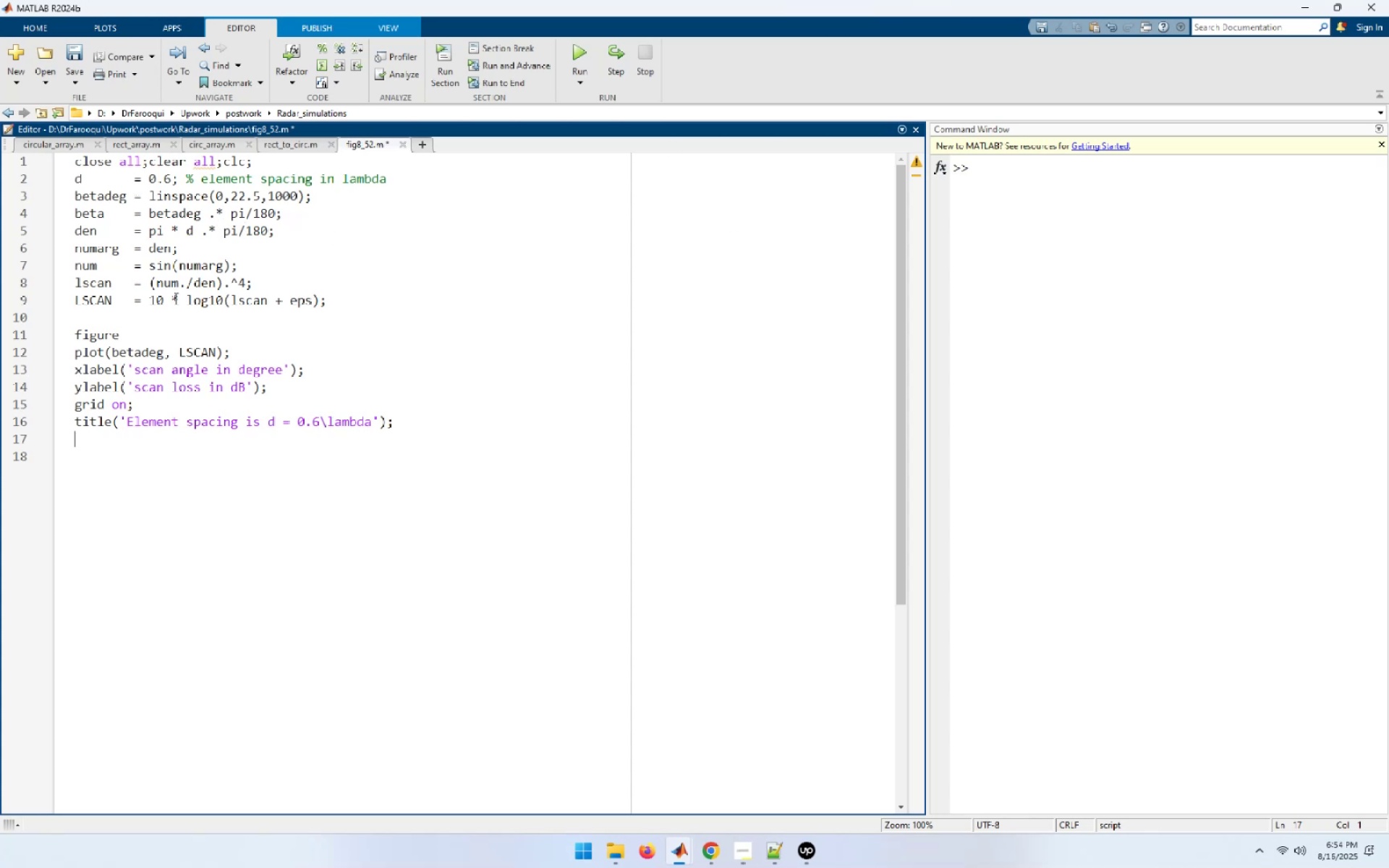 
wait(28.53)
 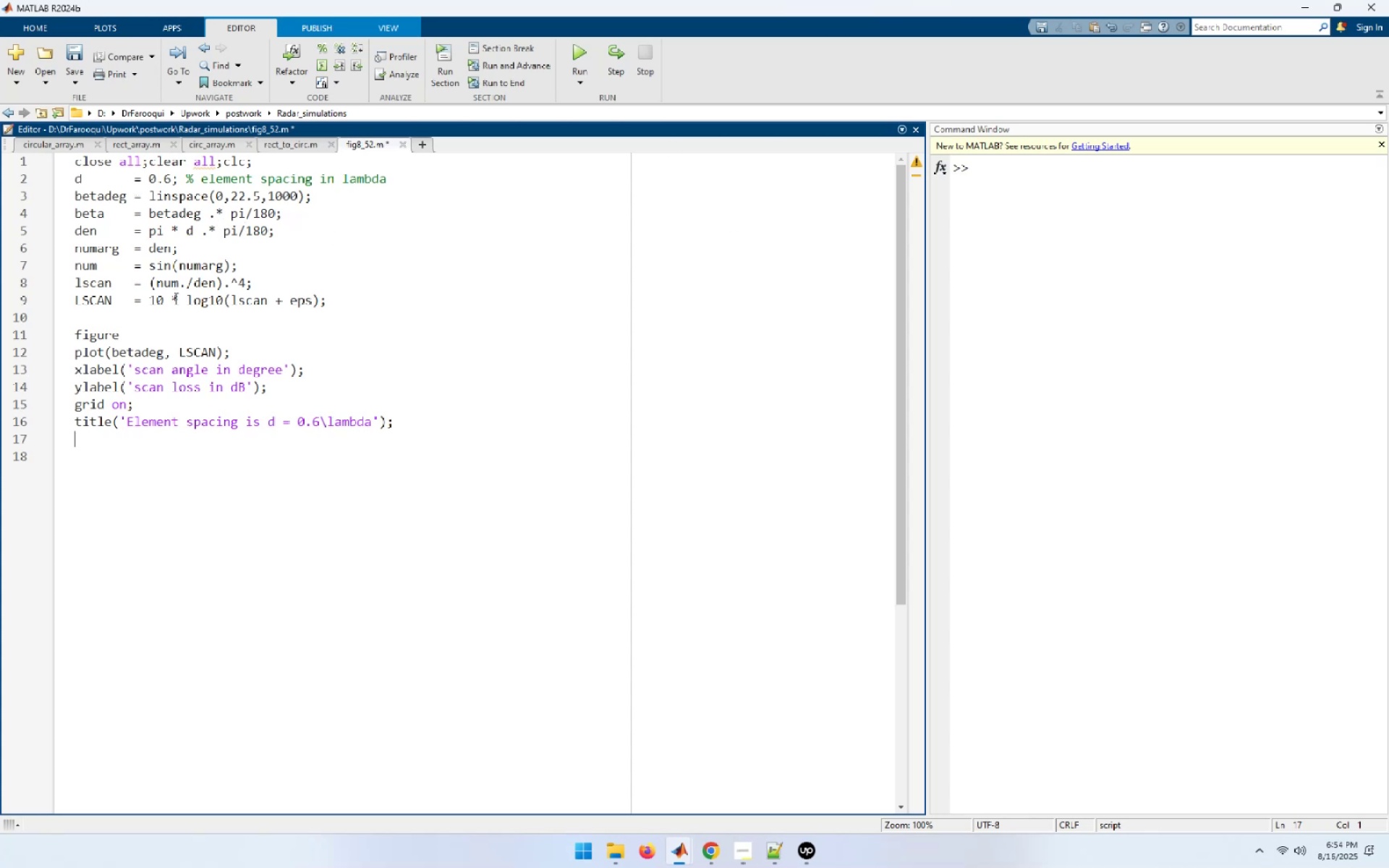 
left_click([189, 217])
 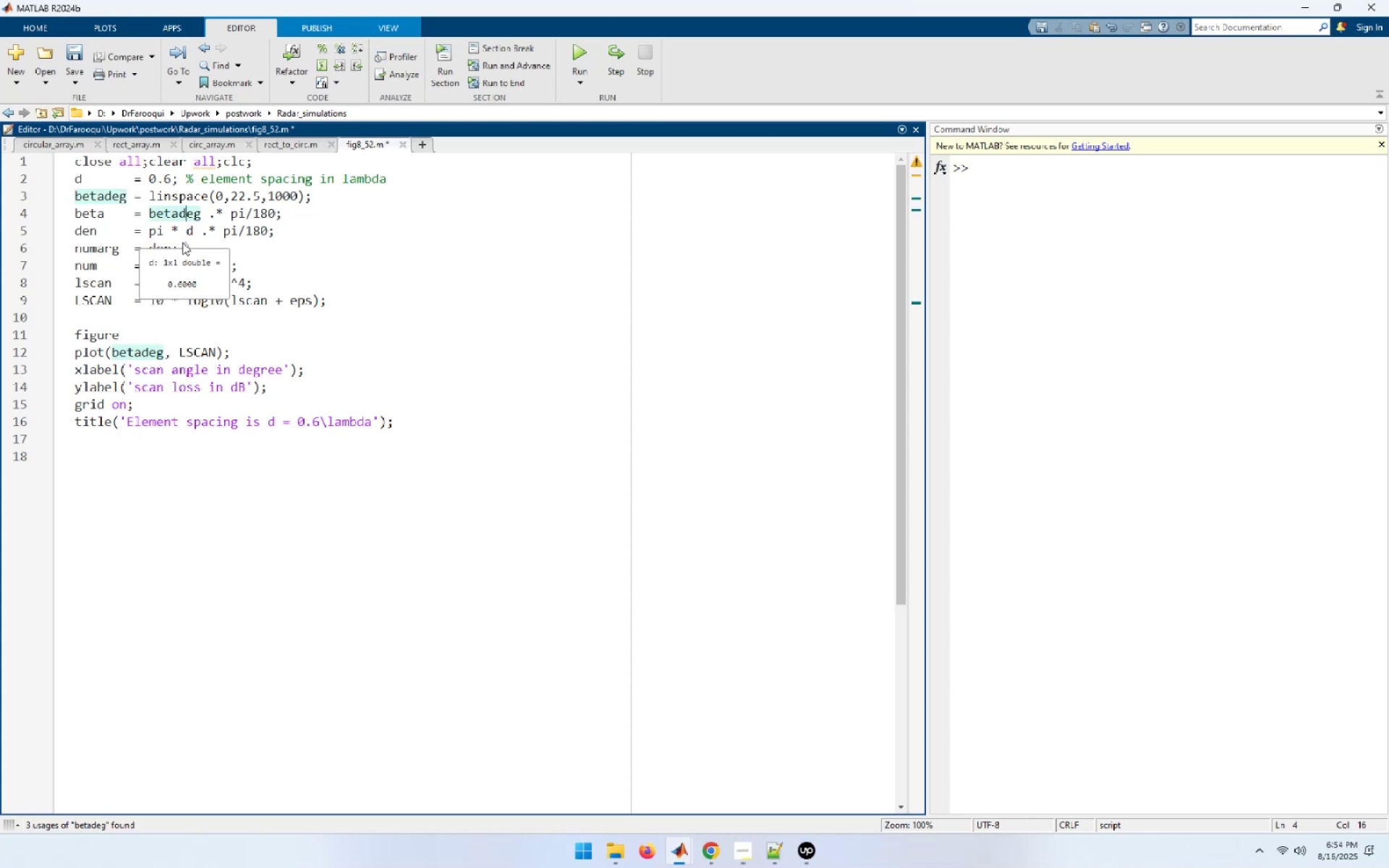 
wait(10.14)
 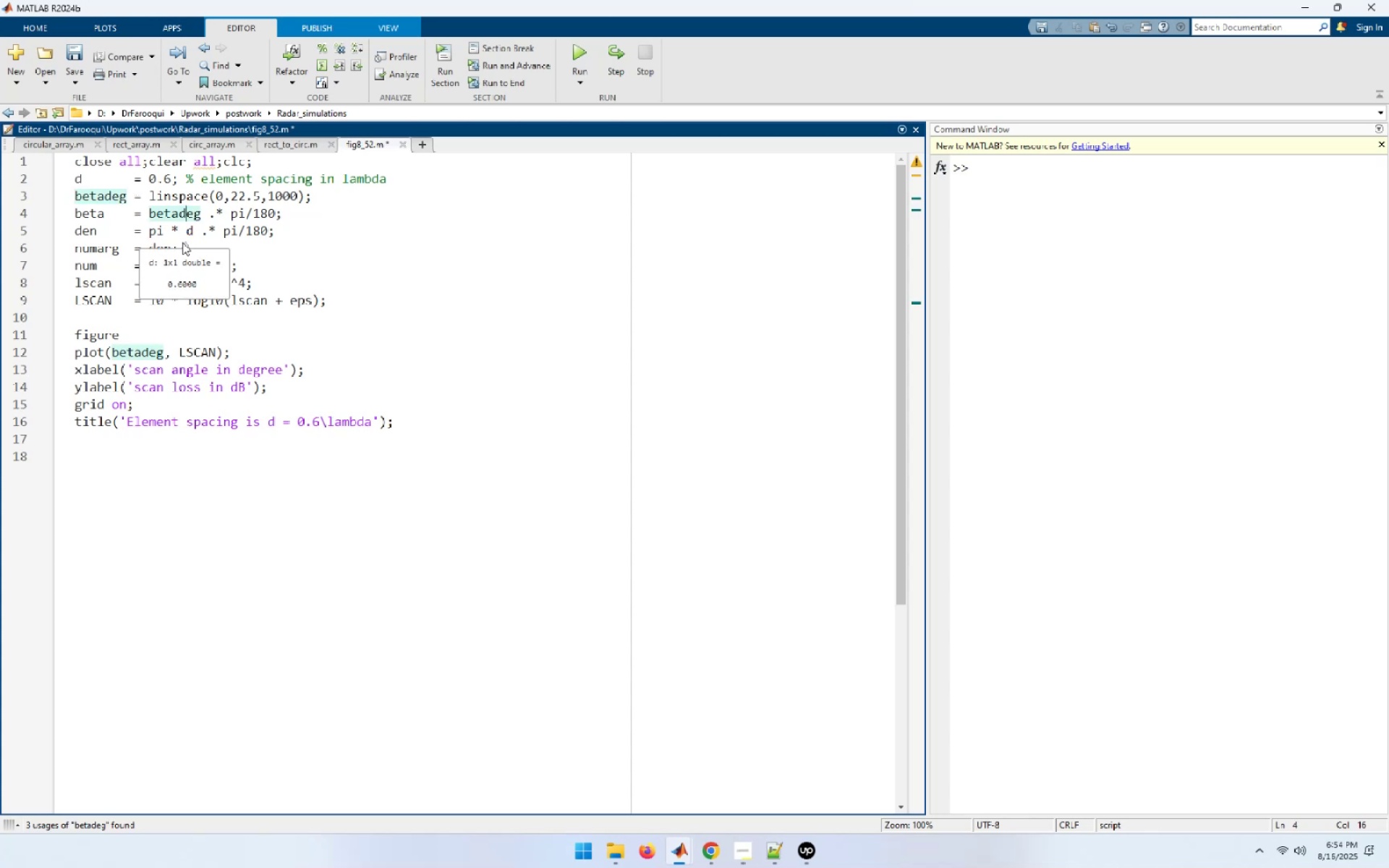 
left_click([244, 237])
 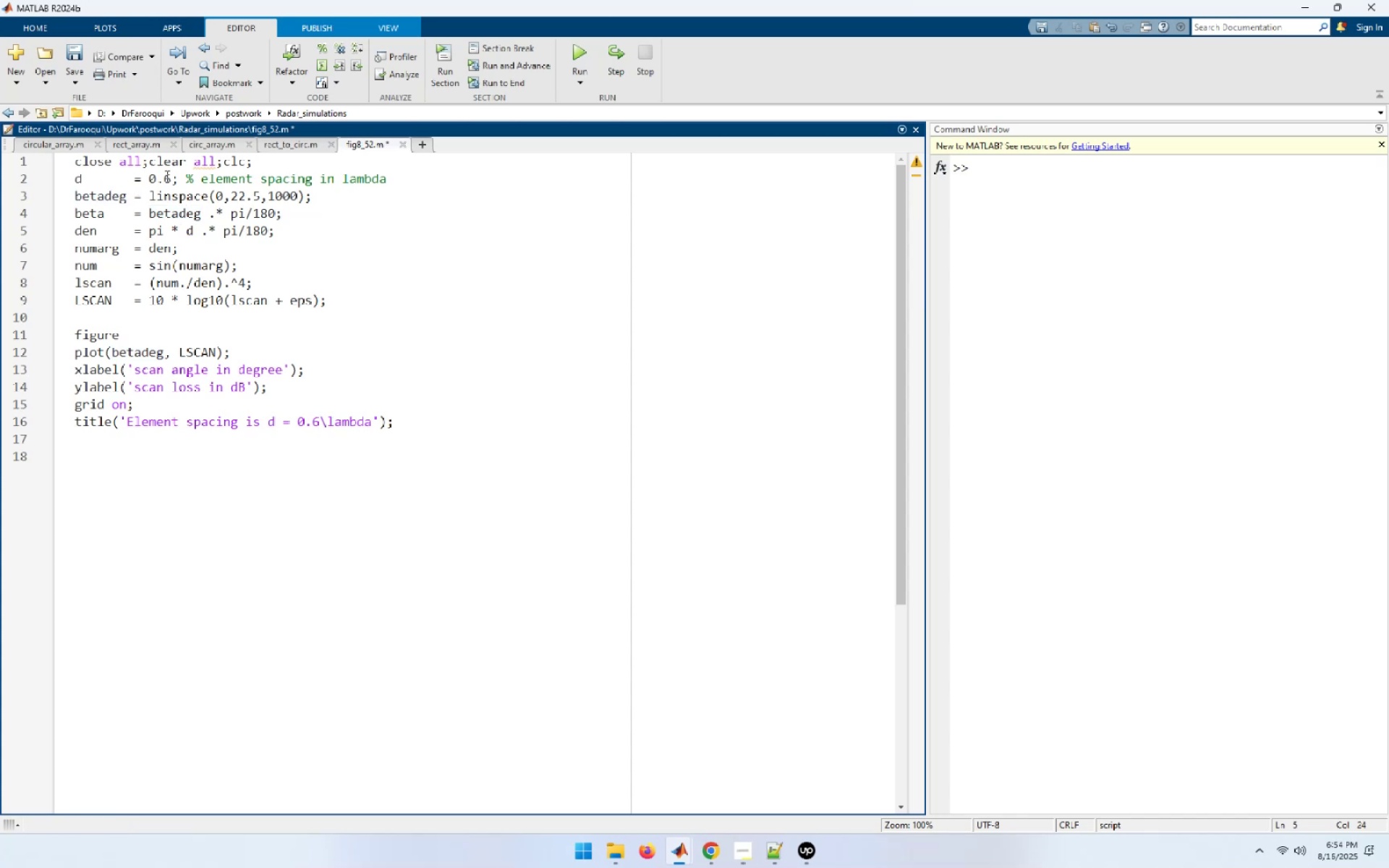 
wait(6.31)
 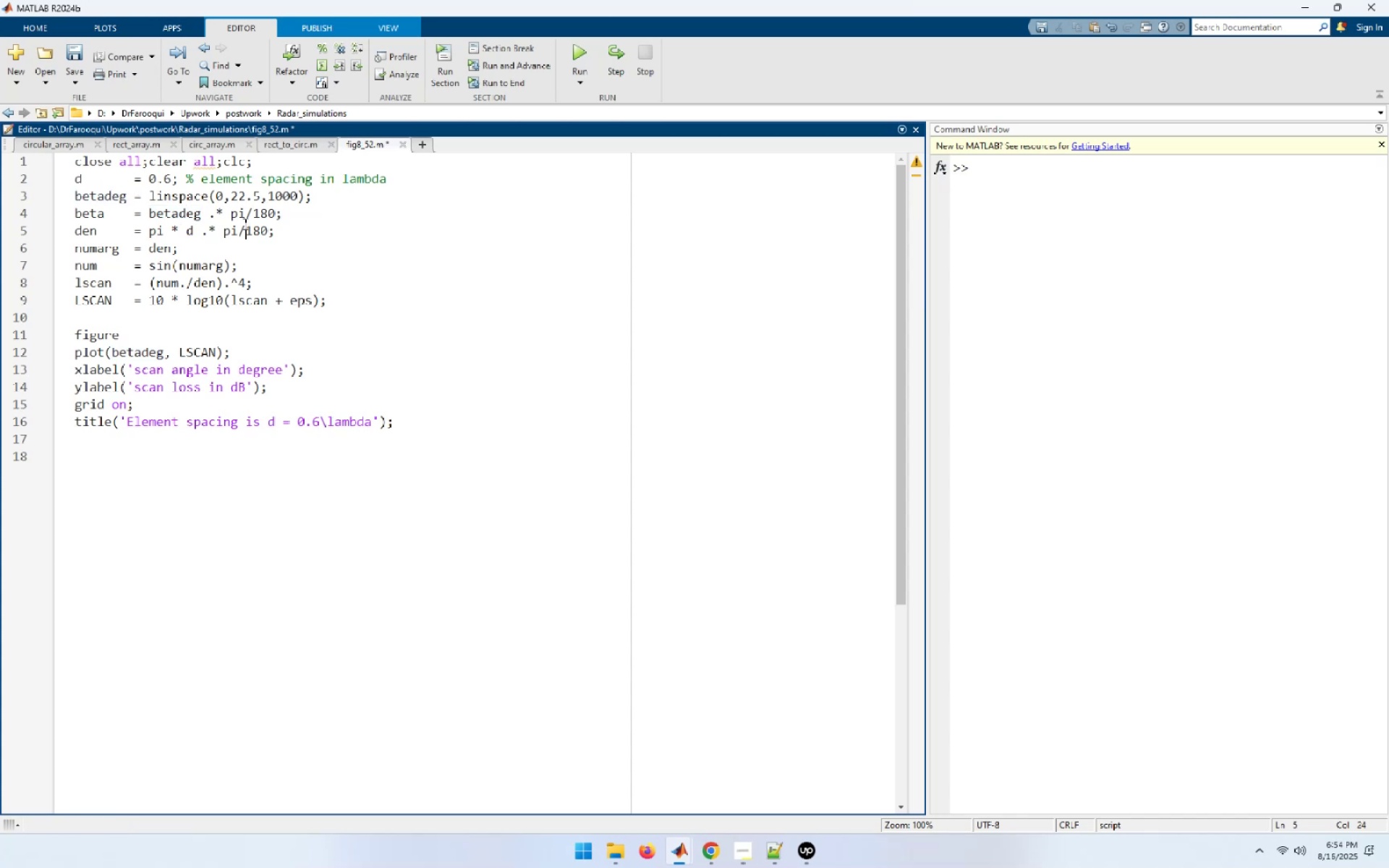 
left_click([116, 196])
 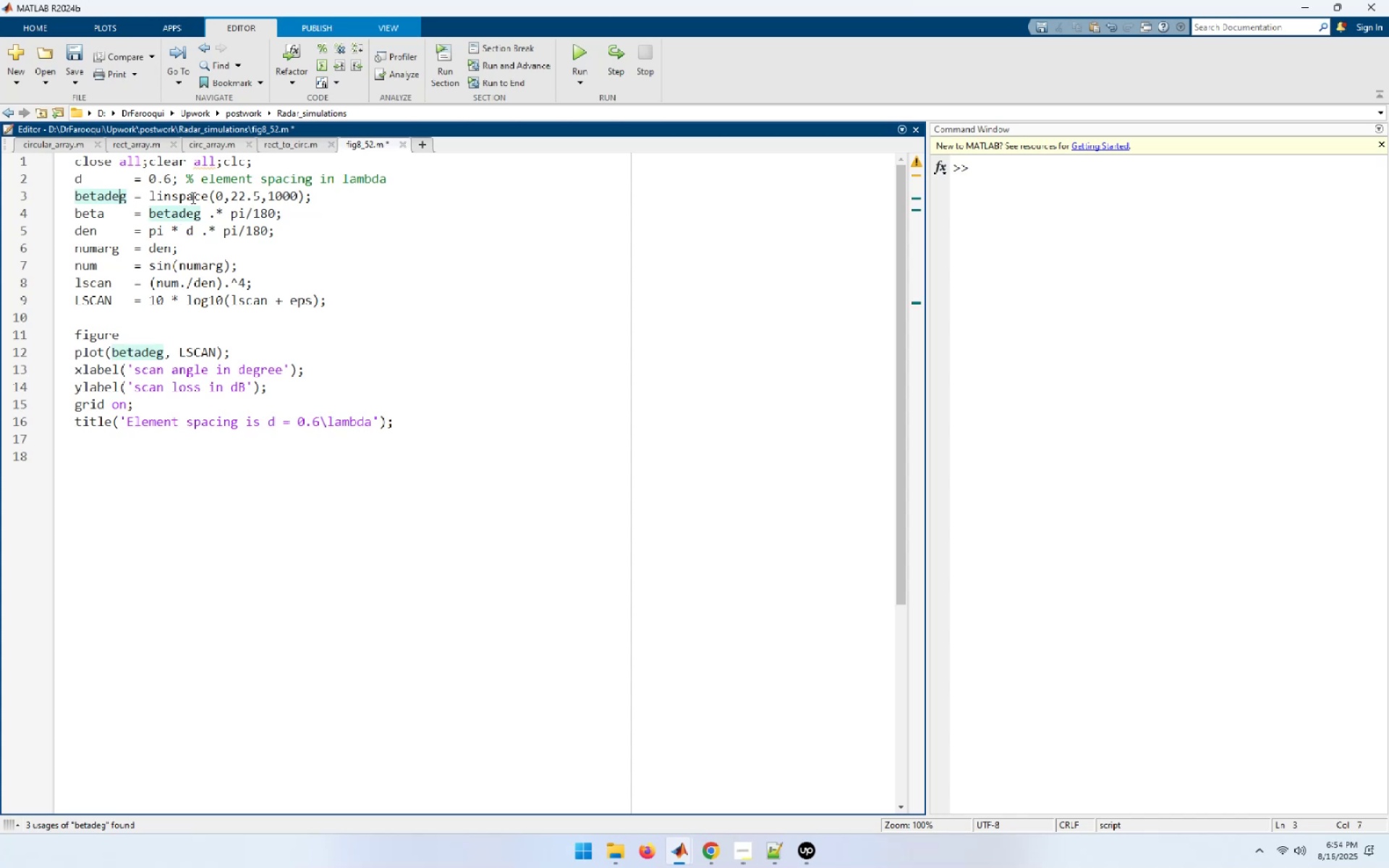 
left_click([192, 197])
 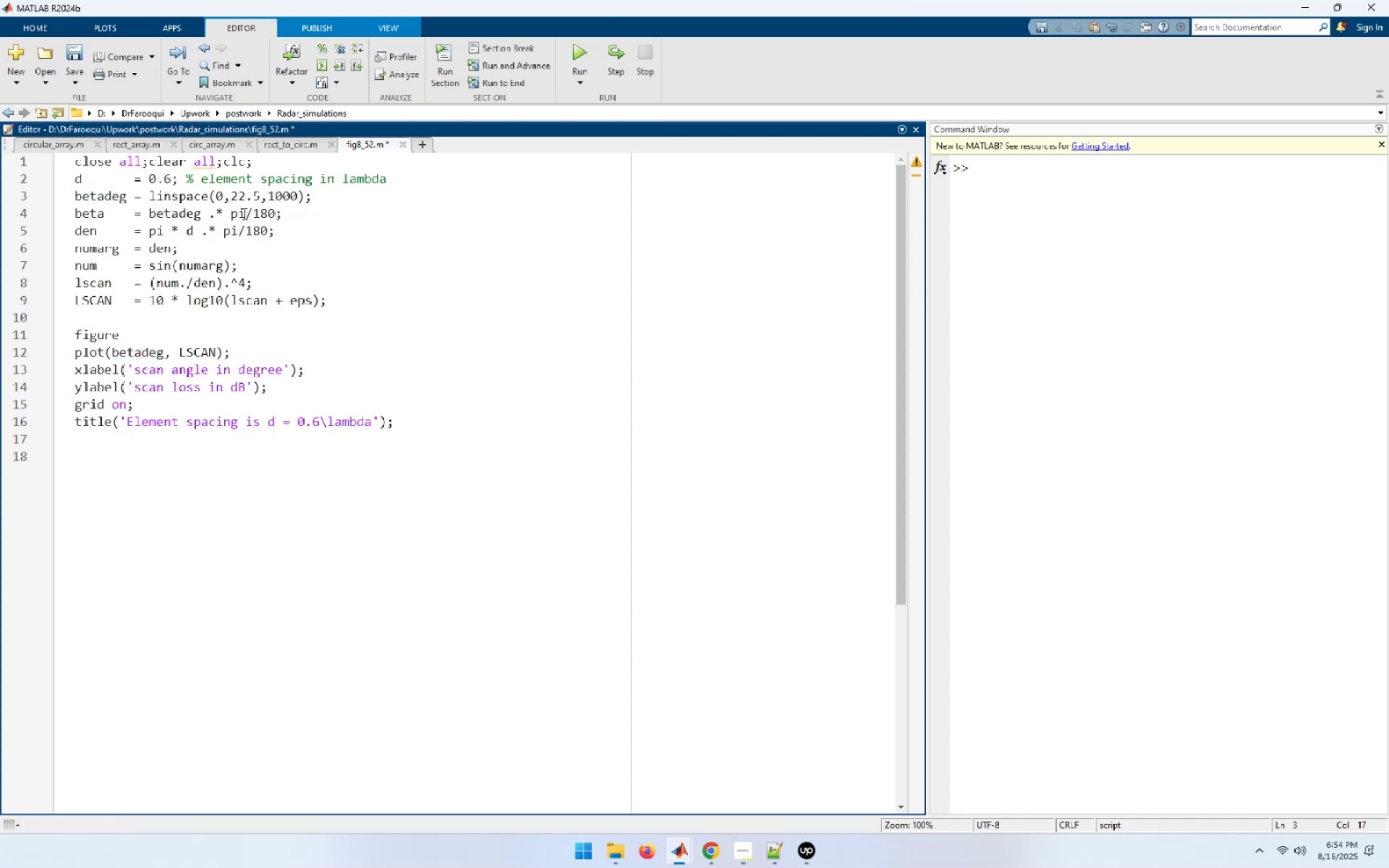 
left_click([94, 219])
 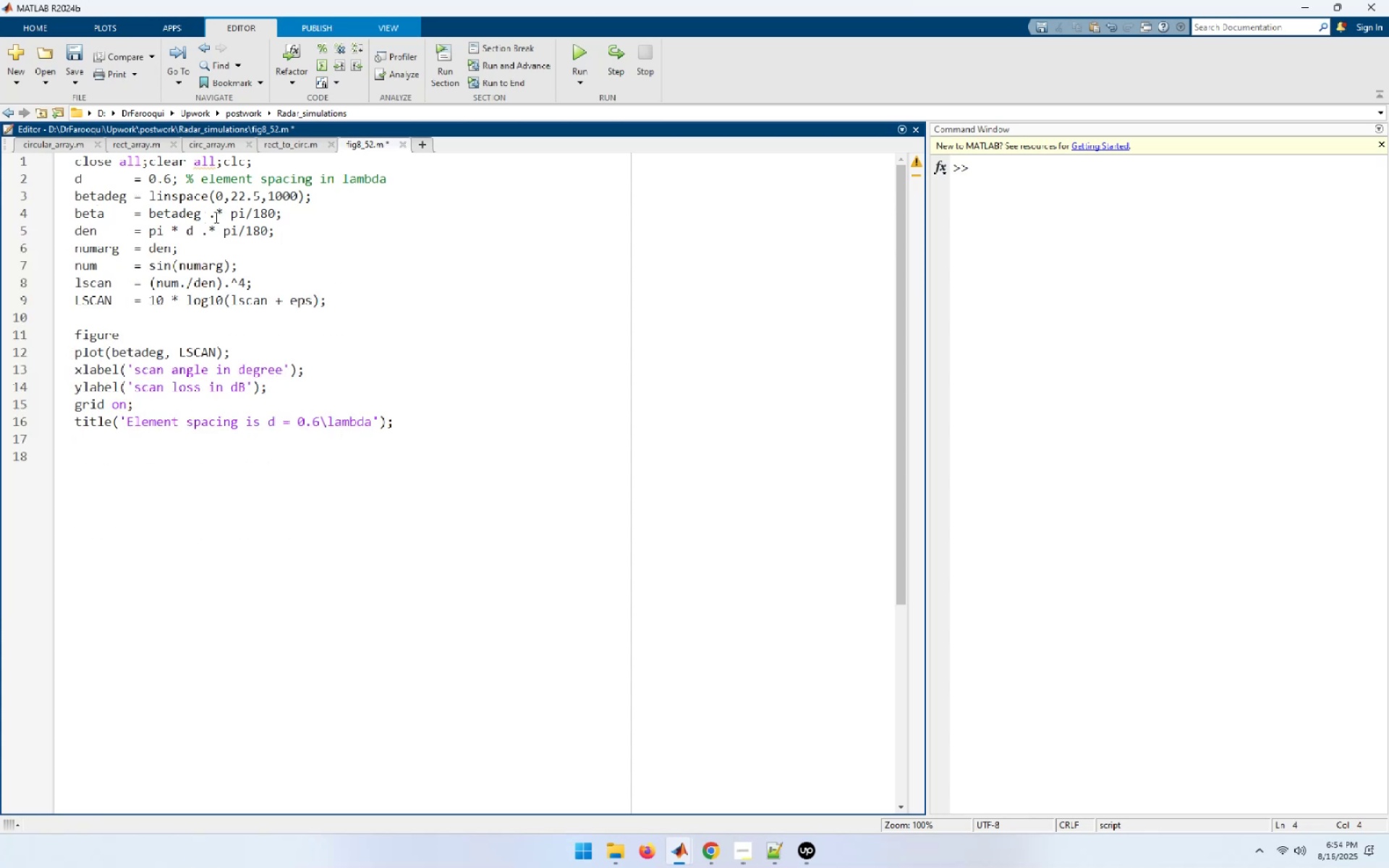 
double_click([278, 216])
 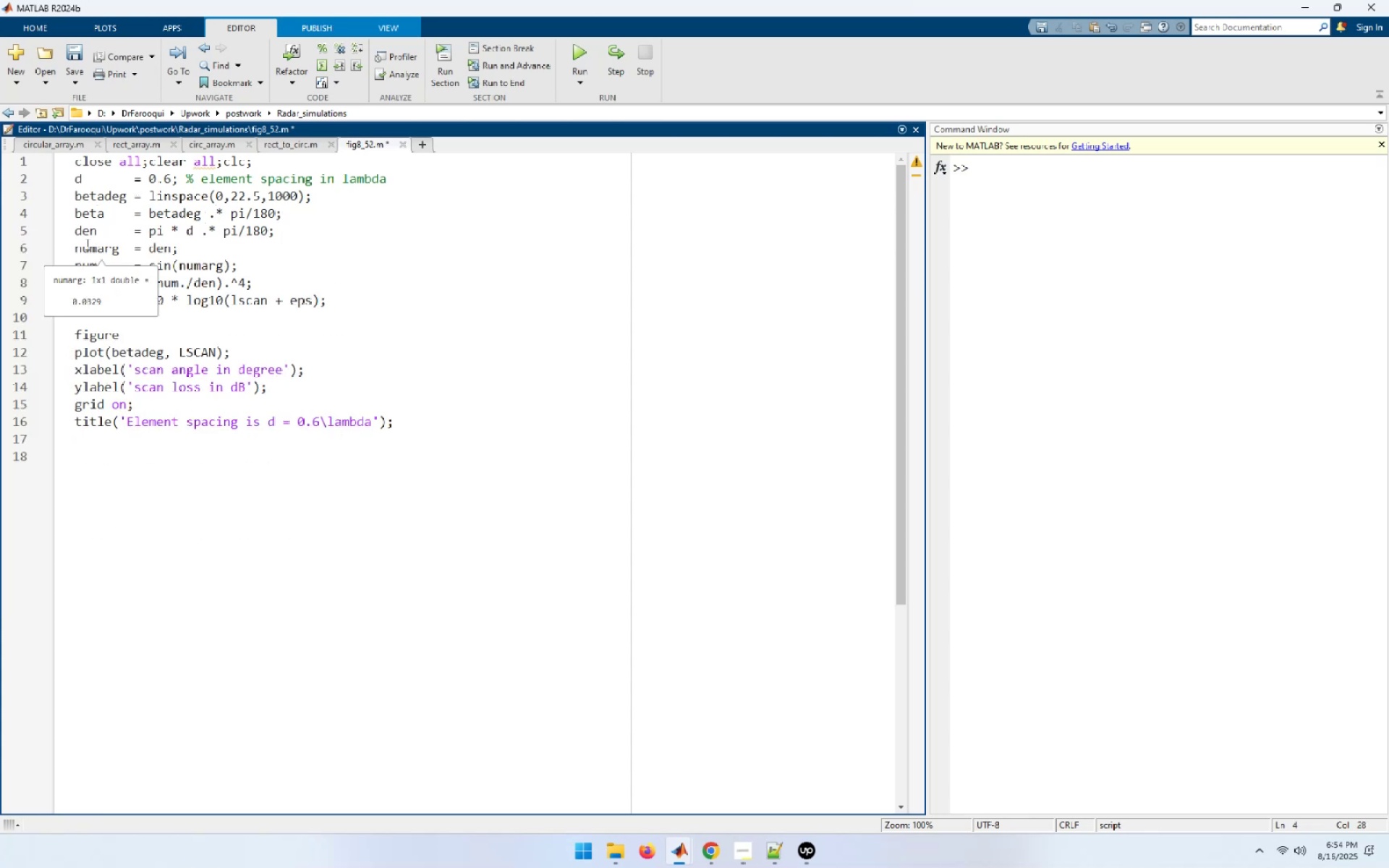 
double_click([169, 236])
 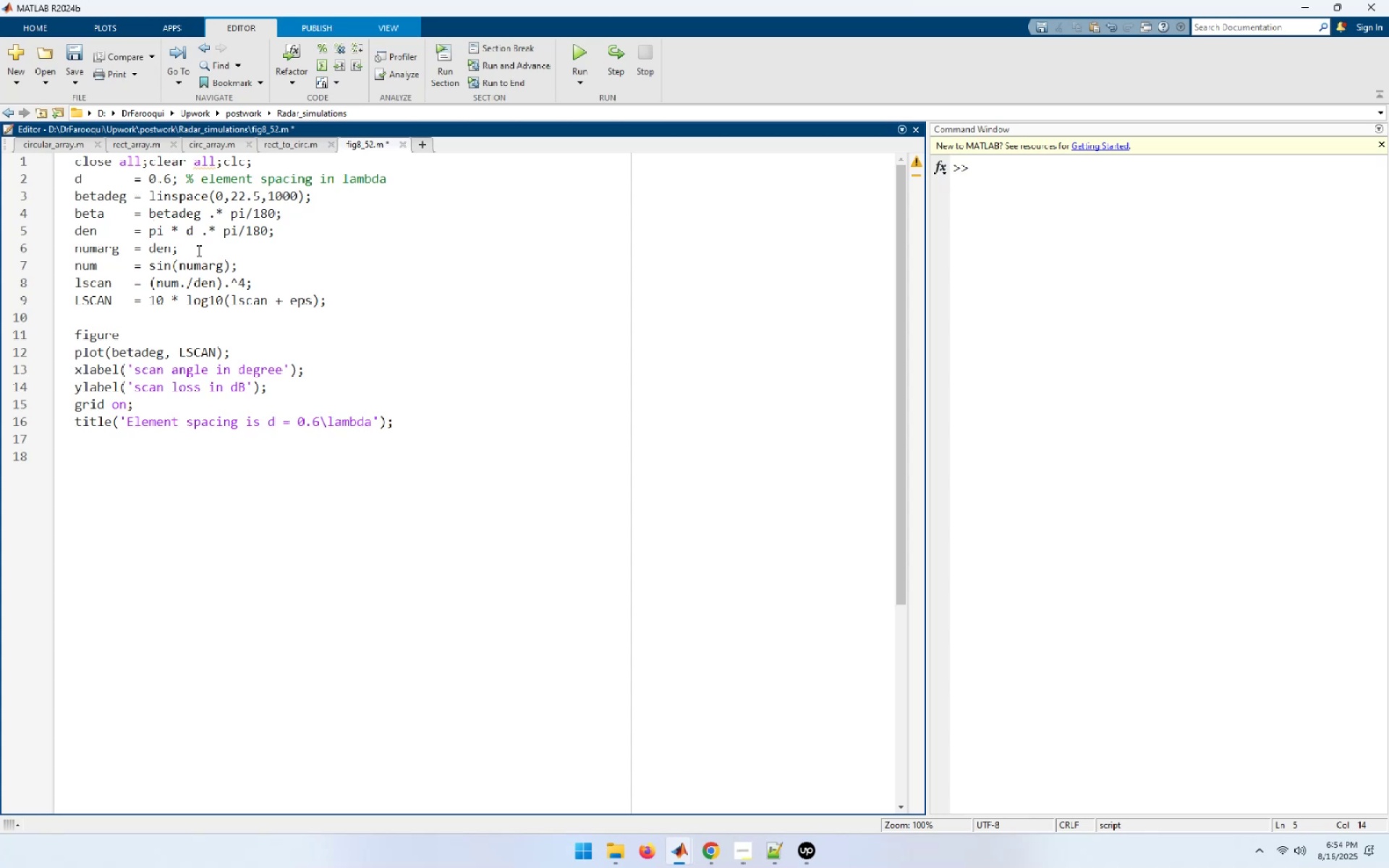 
wait(6.16)
 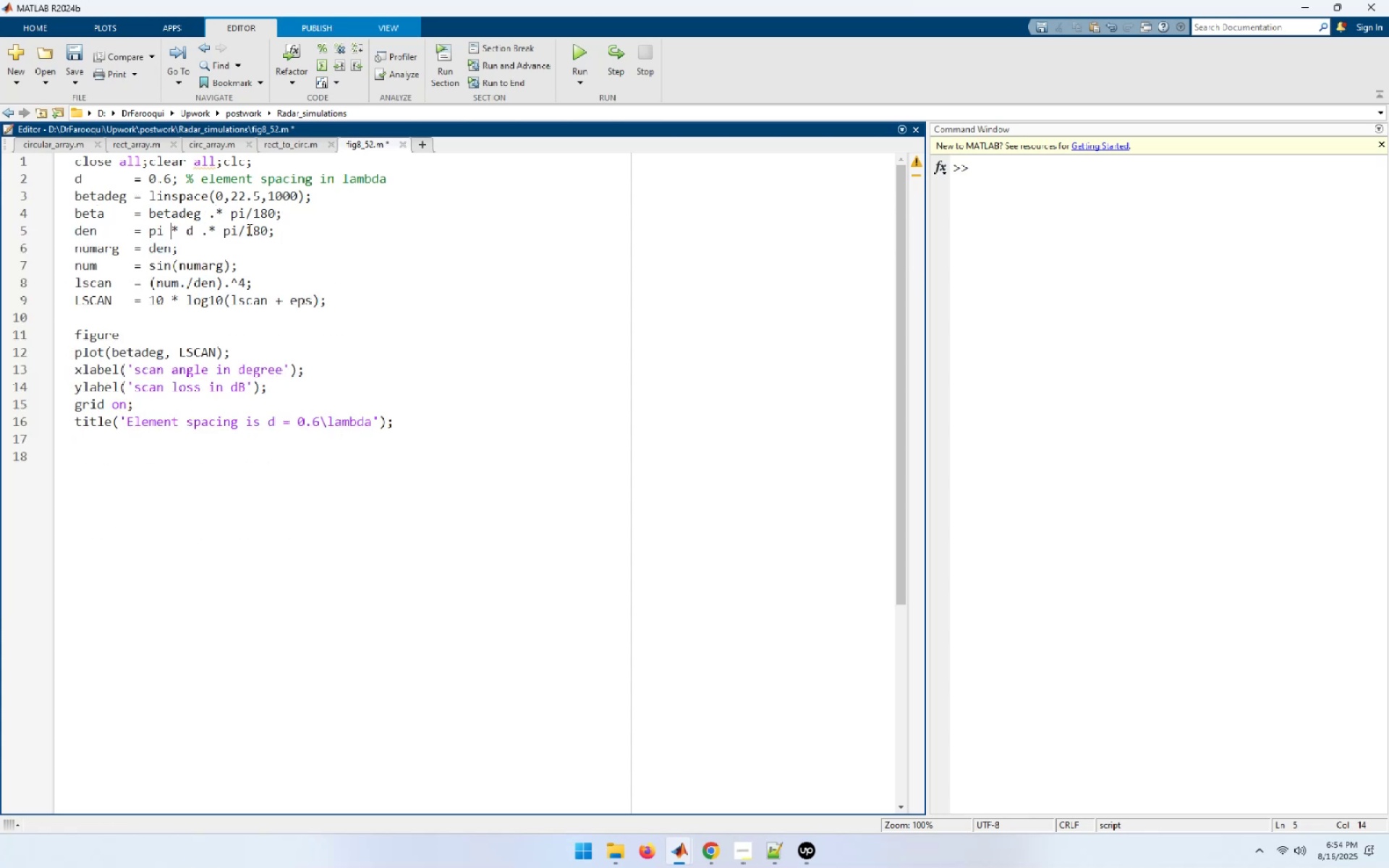 
double_click([93, 205])
 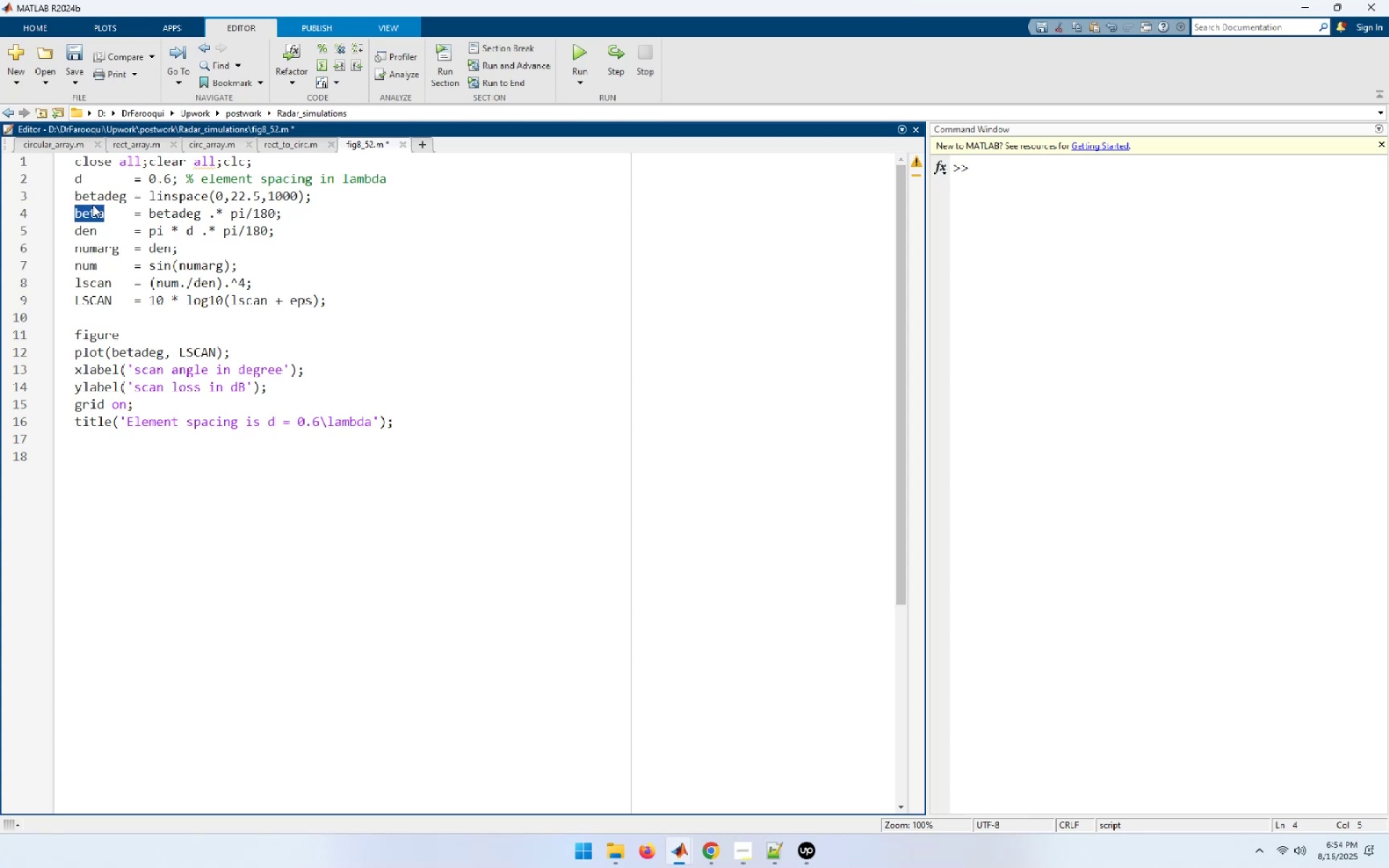 
key(Control+C)
 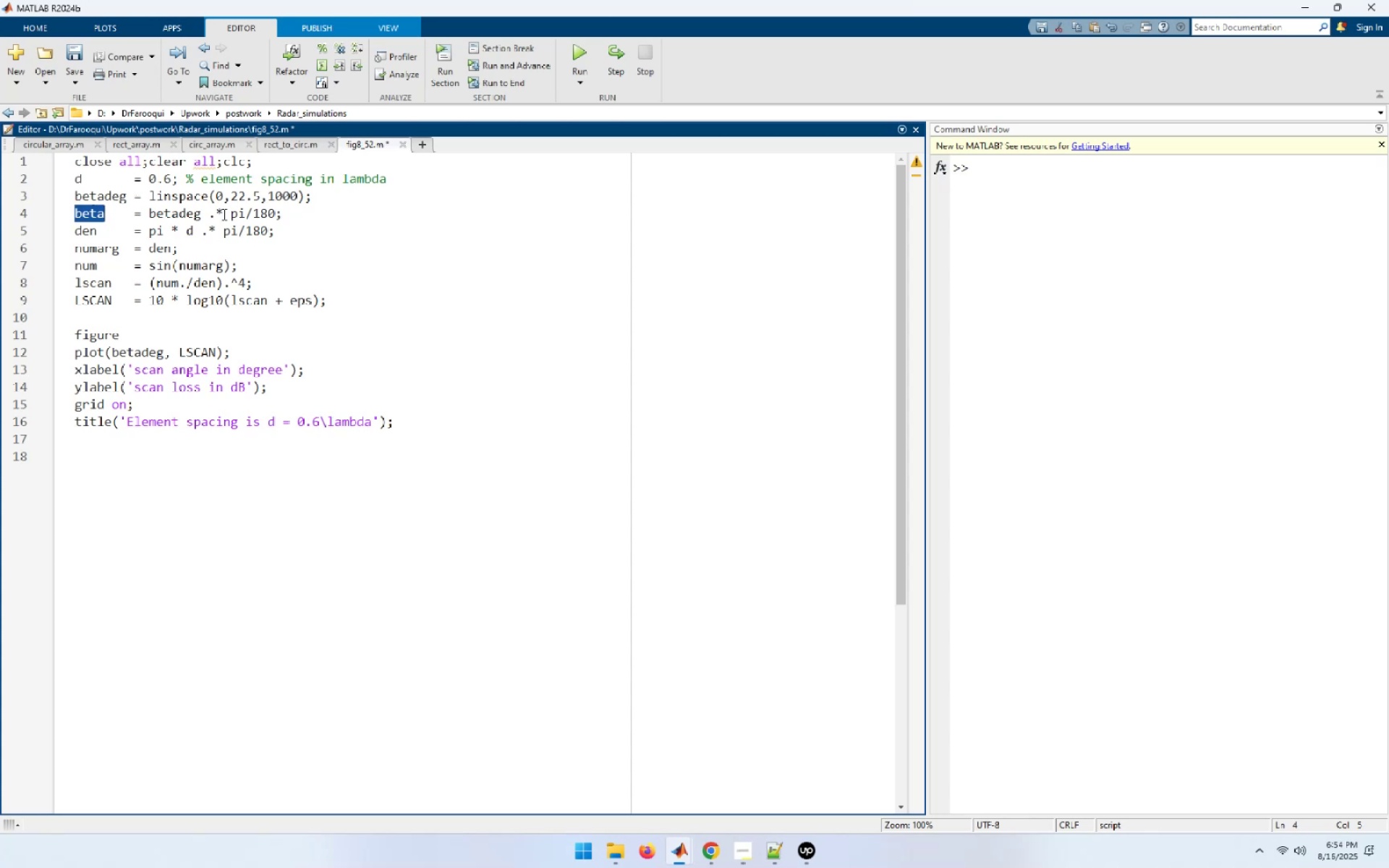 
left_click_drag(start_coordinate=[218, 235], to_coordinate=[256, 232])
 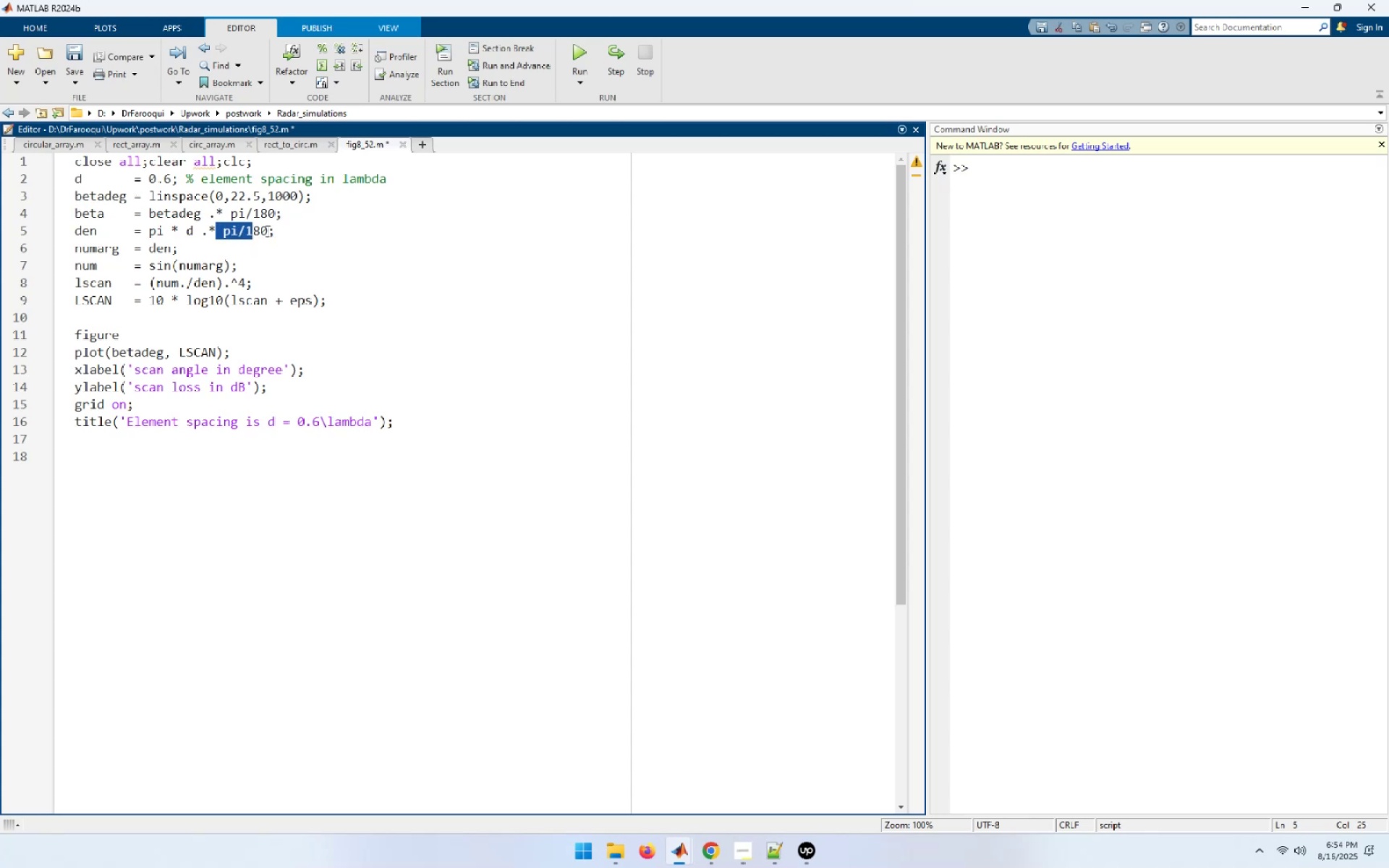 
left_click_drag(start_coordinate=[269, 231], to_coordinate=[220, 229])
 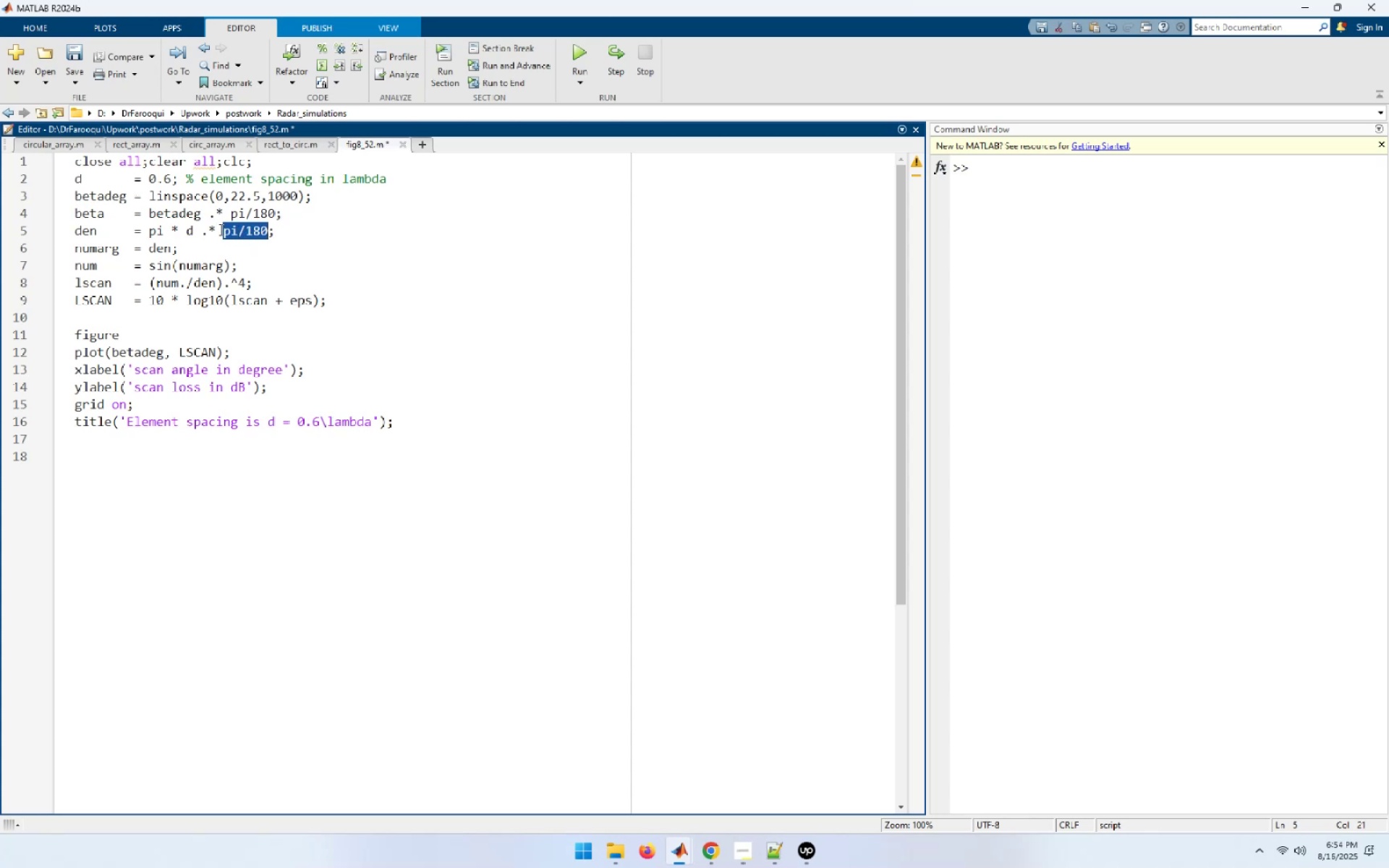 
type(sin())
 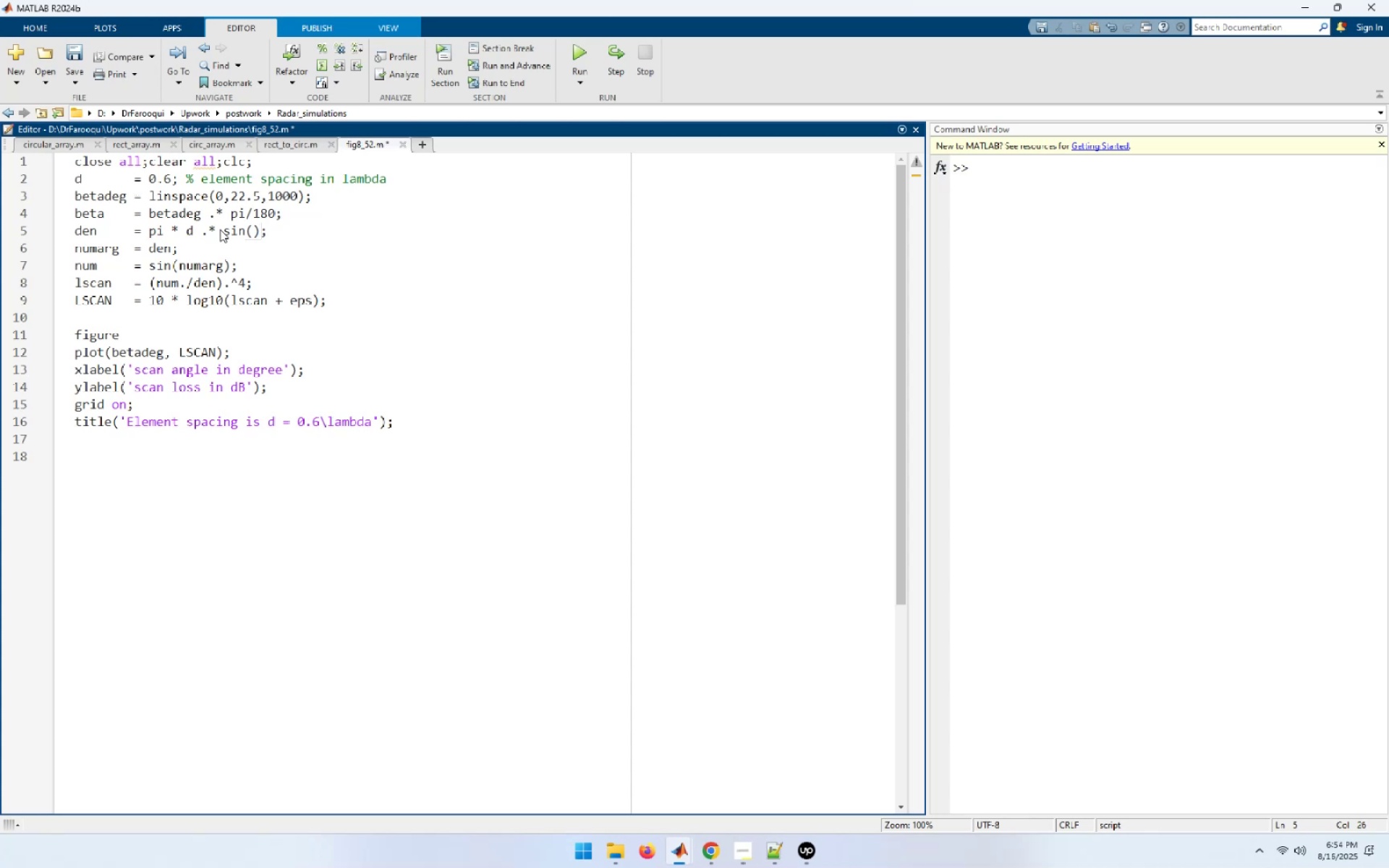 
key(ArrowLeft)
 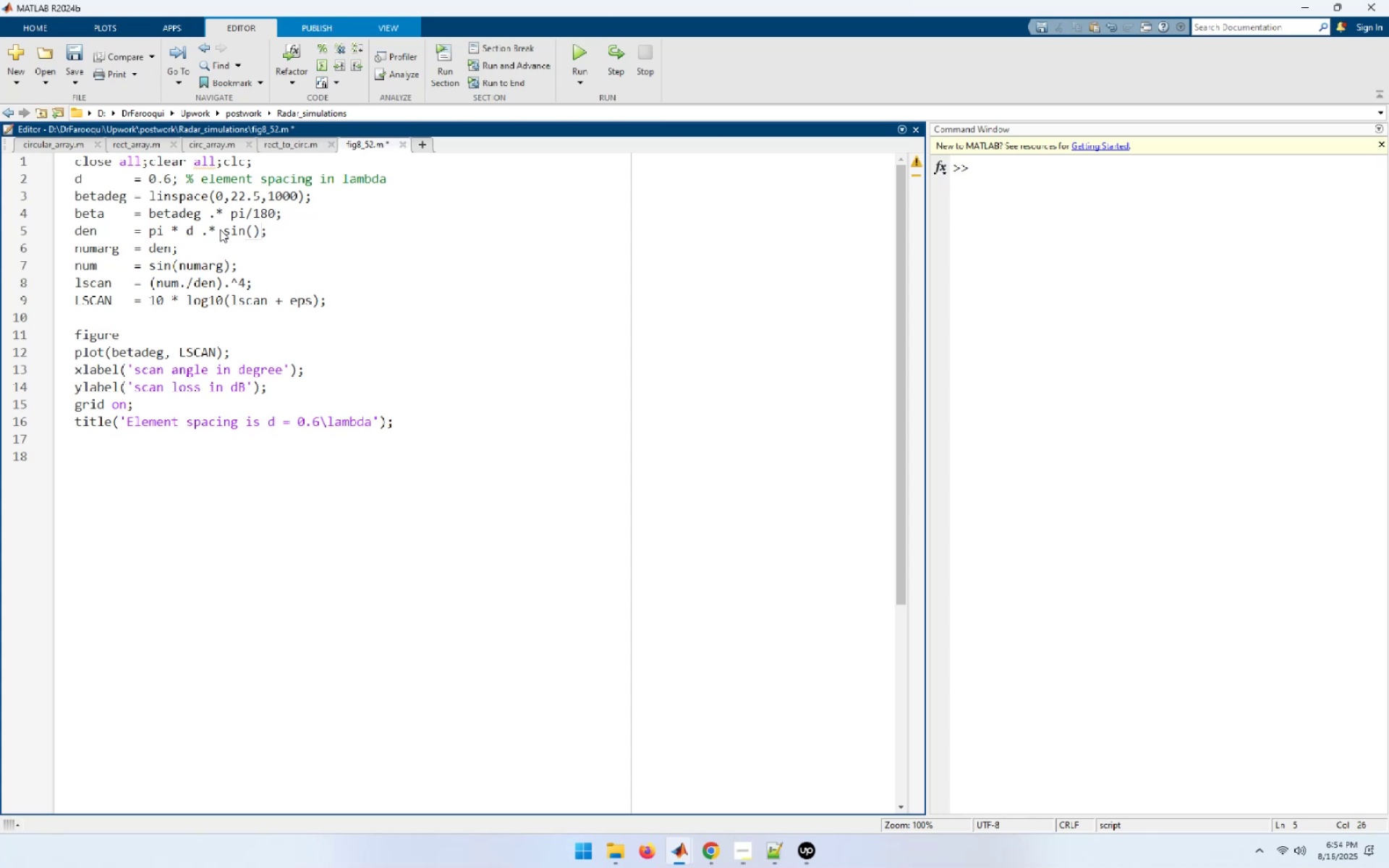 
key(Control+ControlLeft)
 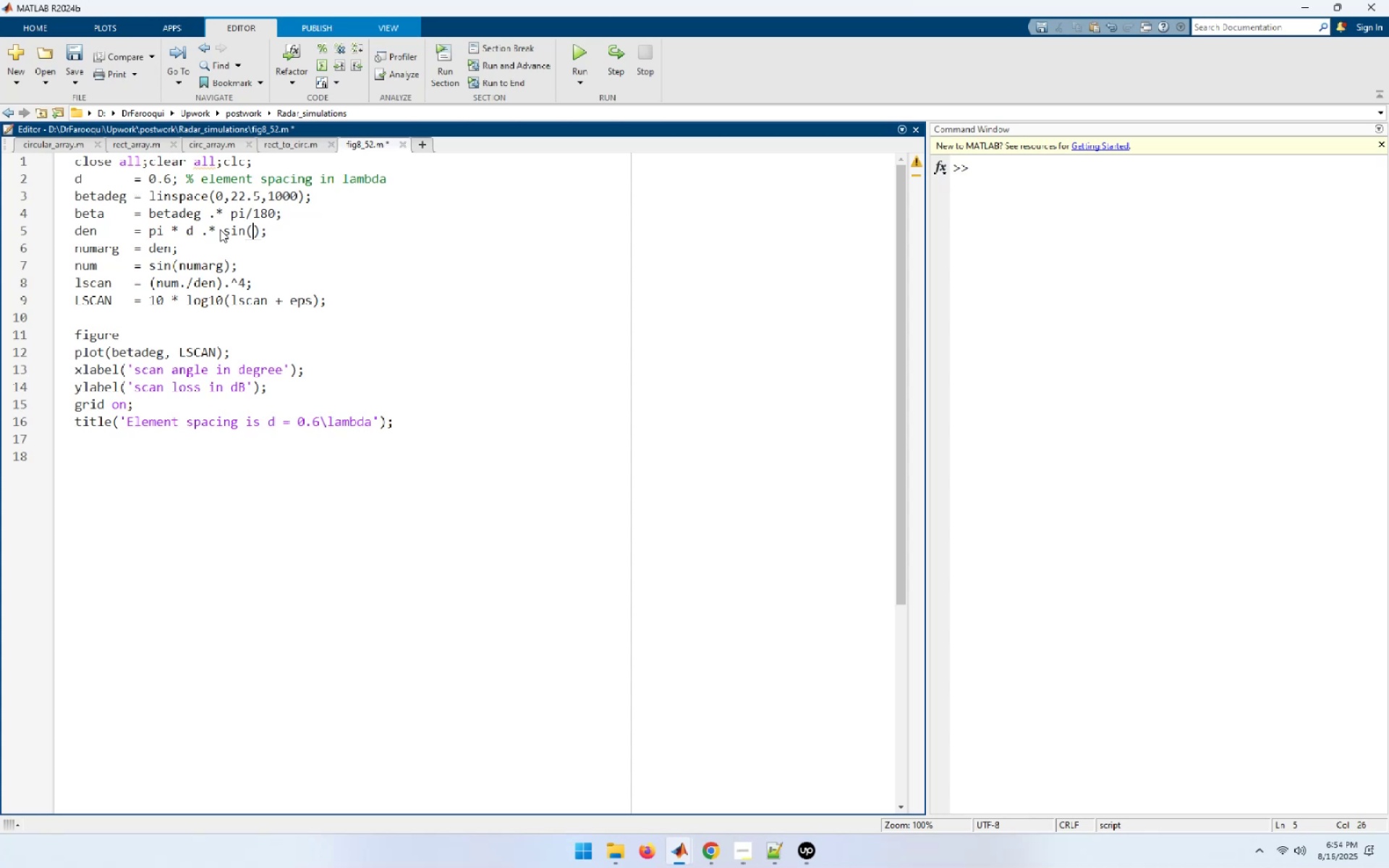 
key(Control+V)
 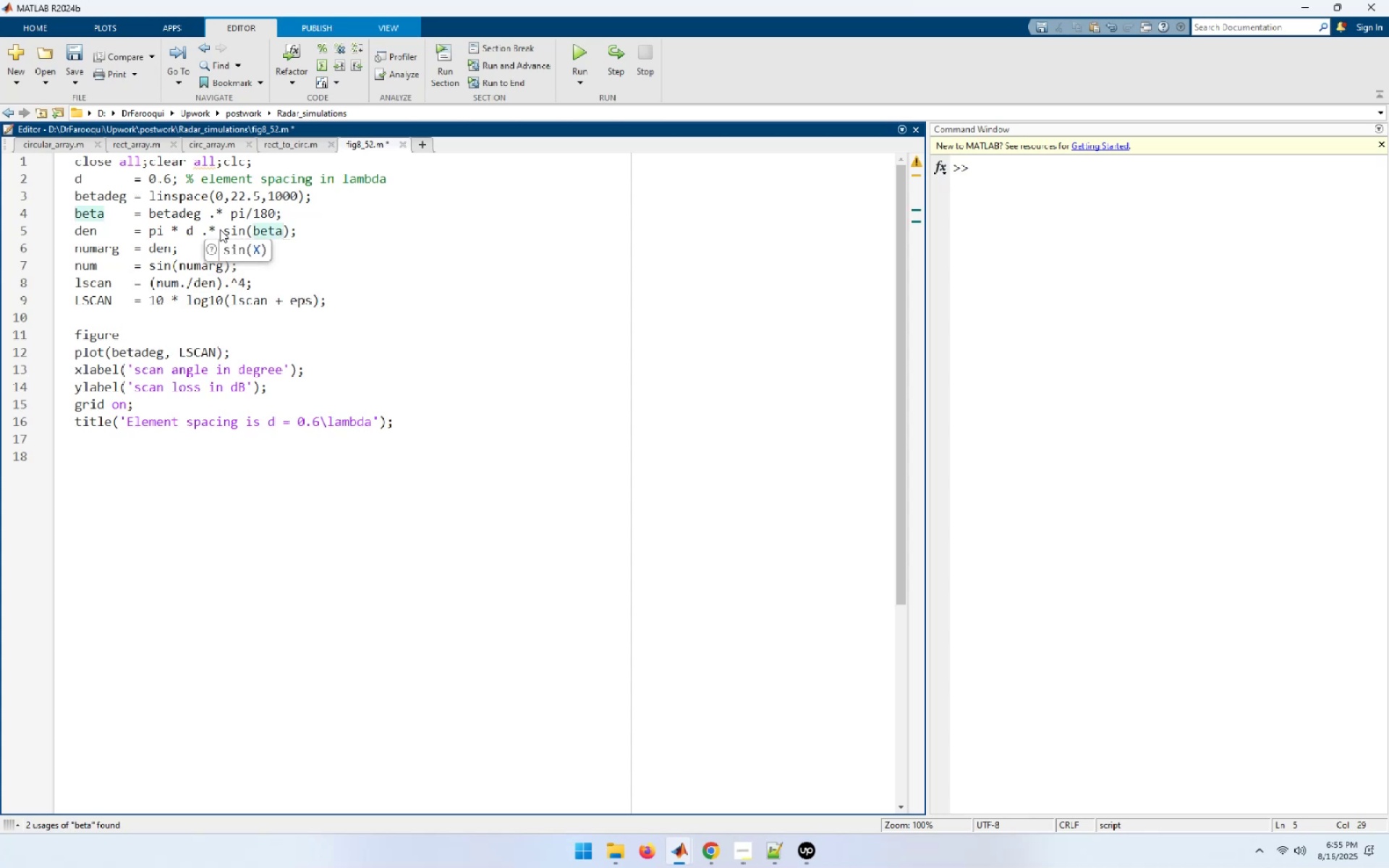 
key(End)
 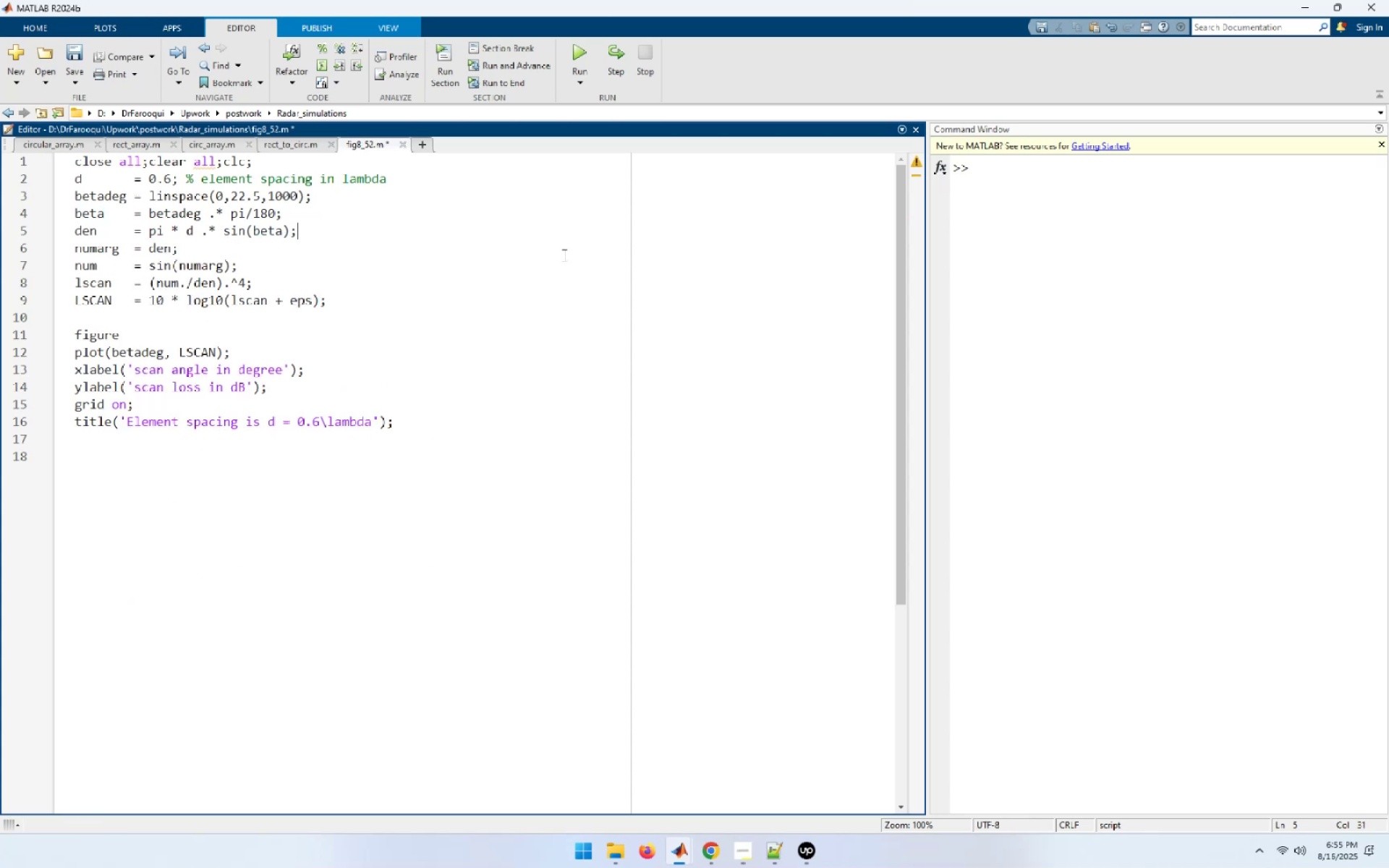 
wait(7.25)
 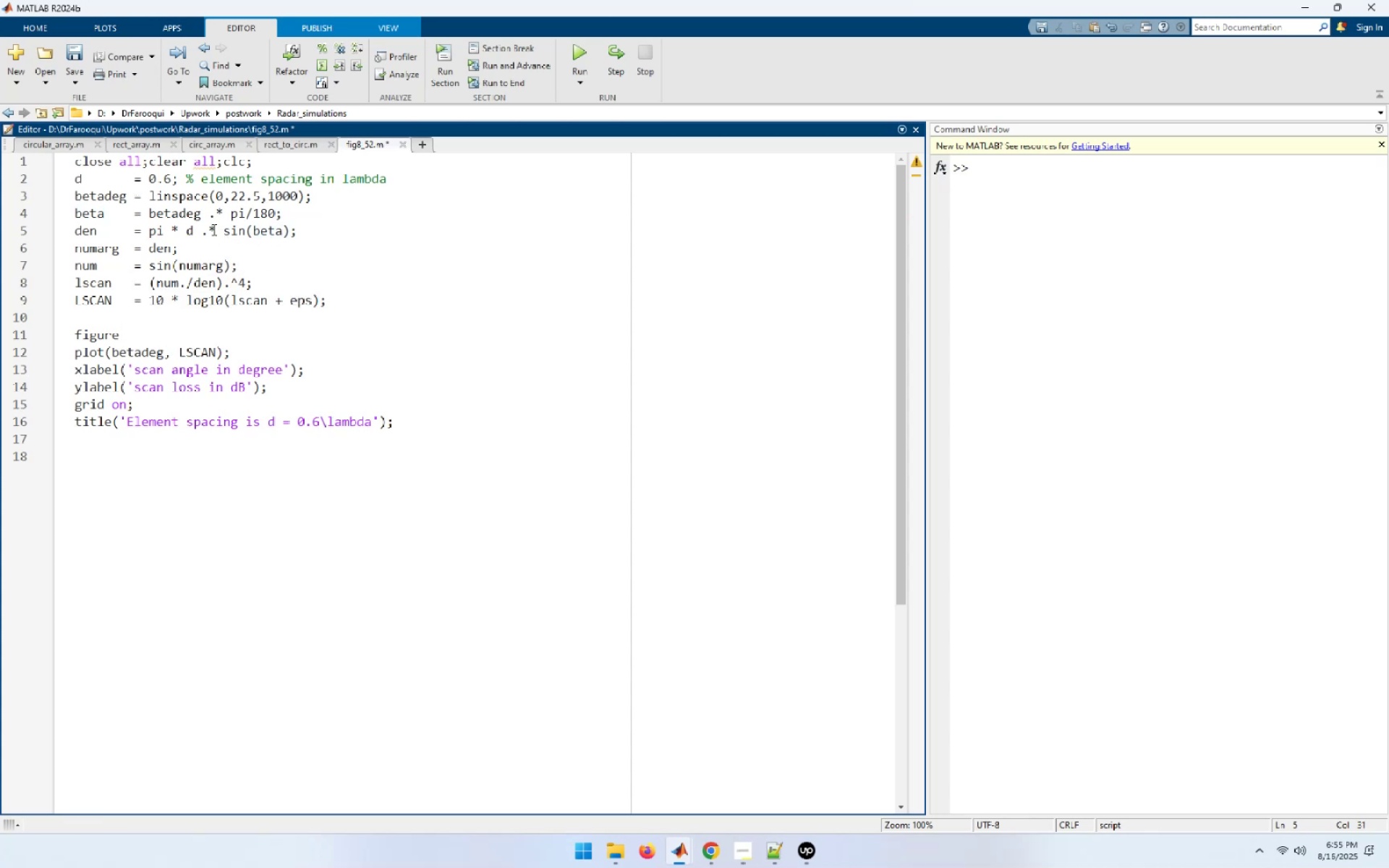 
left_click([394, 283])
 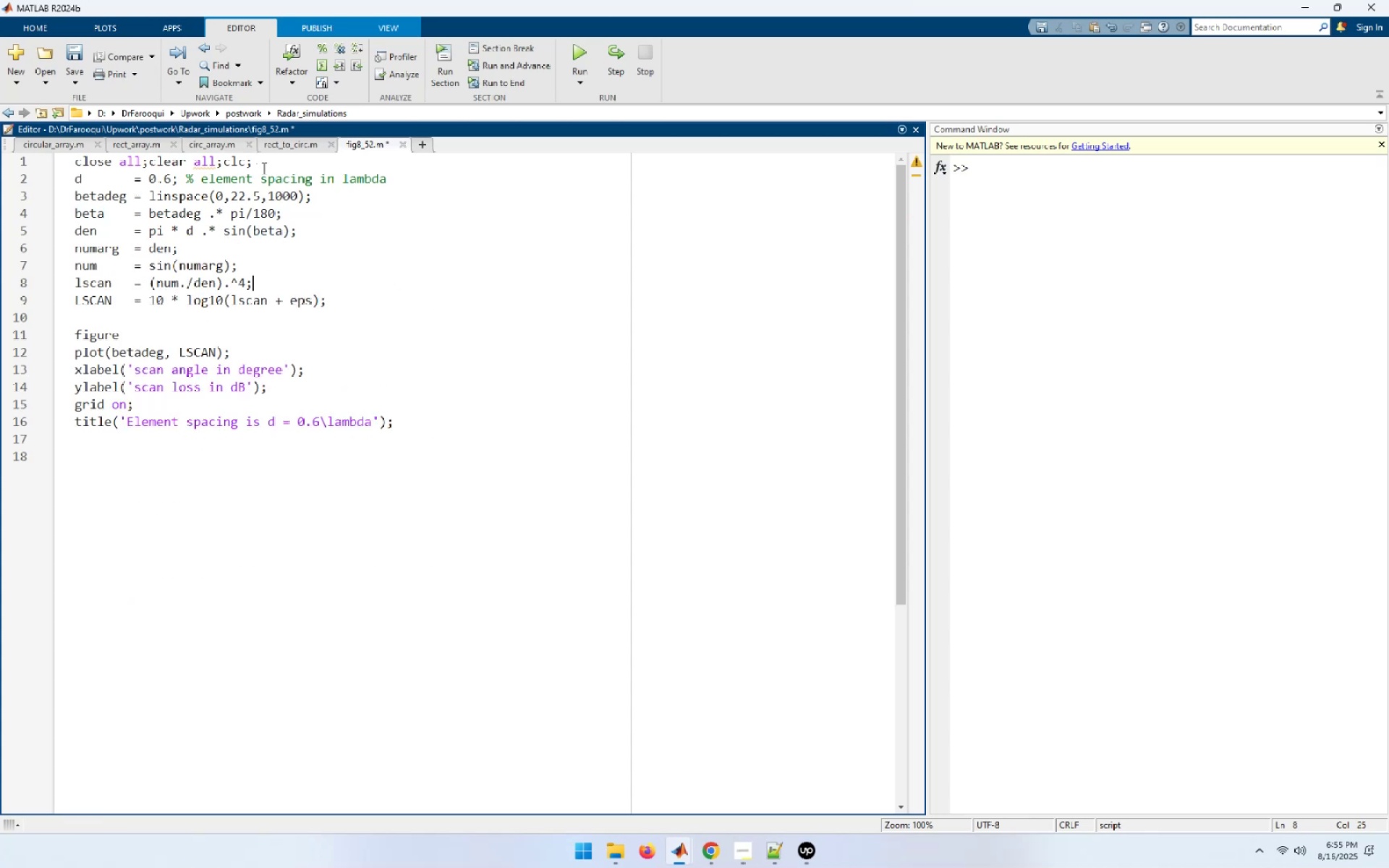 
left_click_drag(start_coordinate=[262, 163], to_coordinate=[0, 149])
 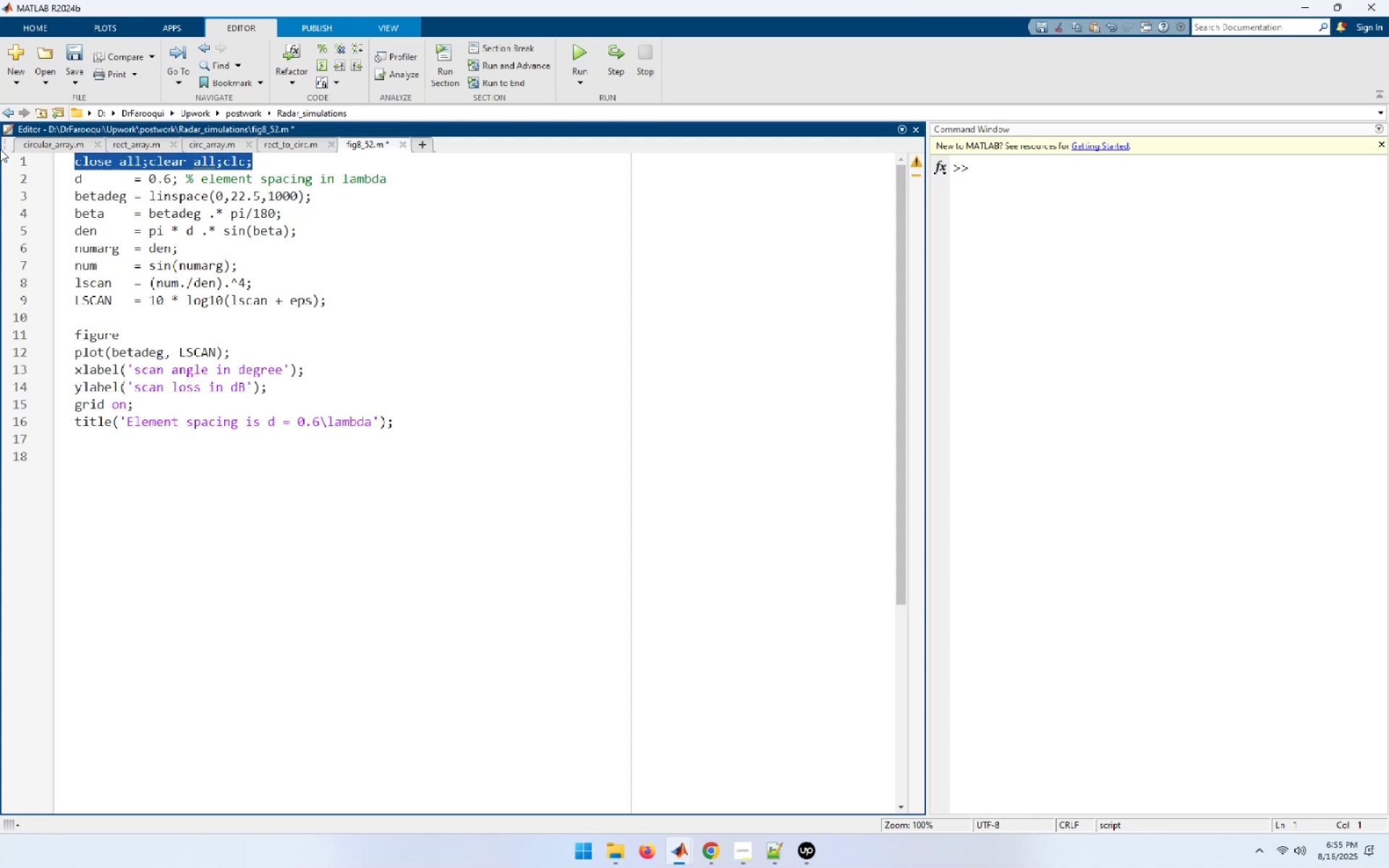 
key(F9)
 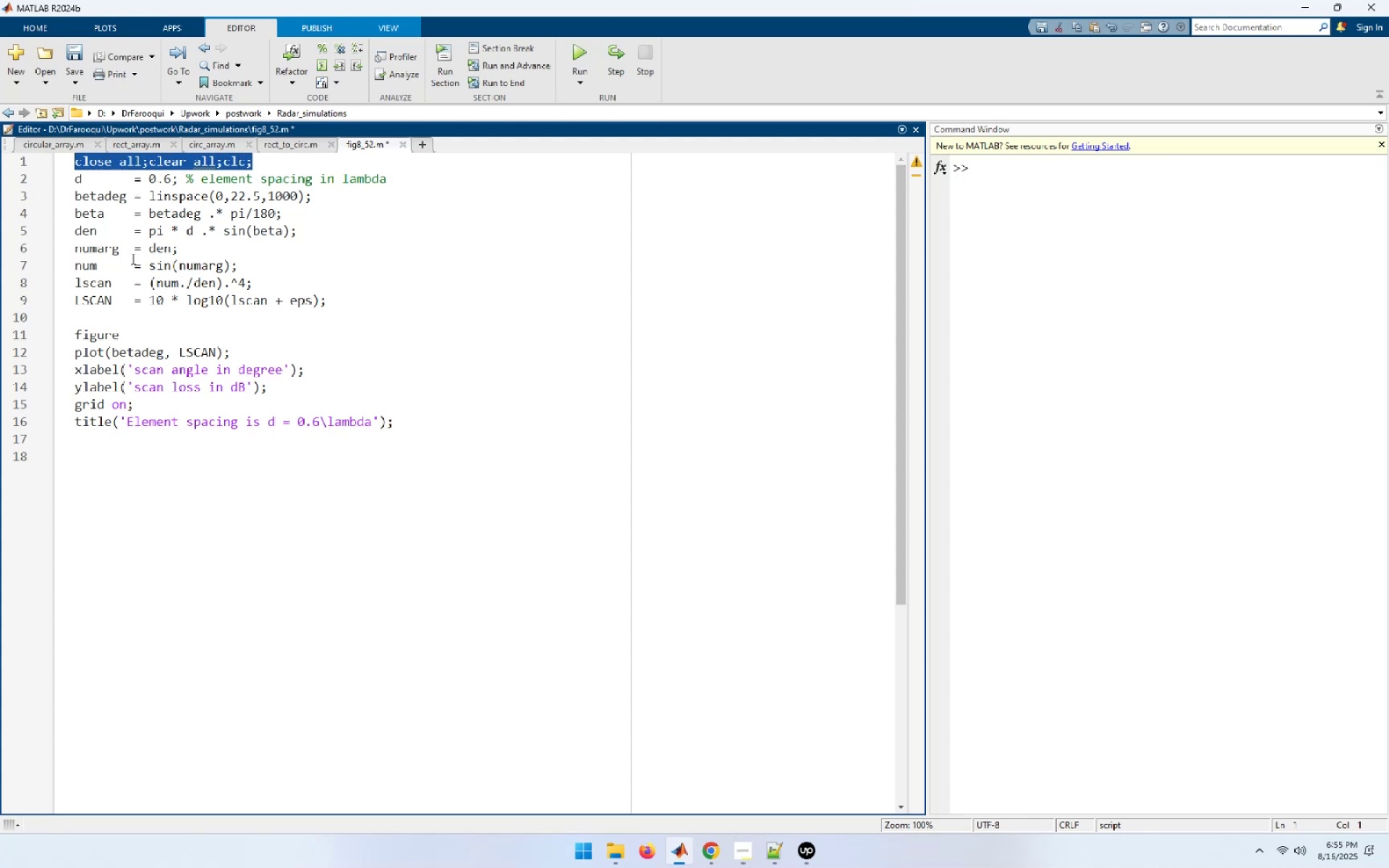 
wait(7.42)
 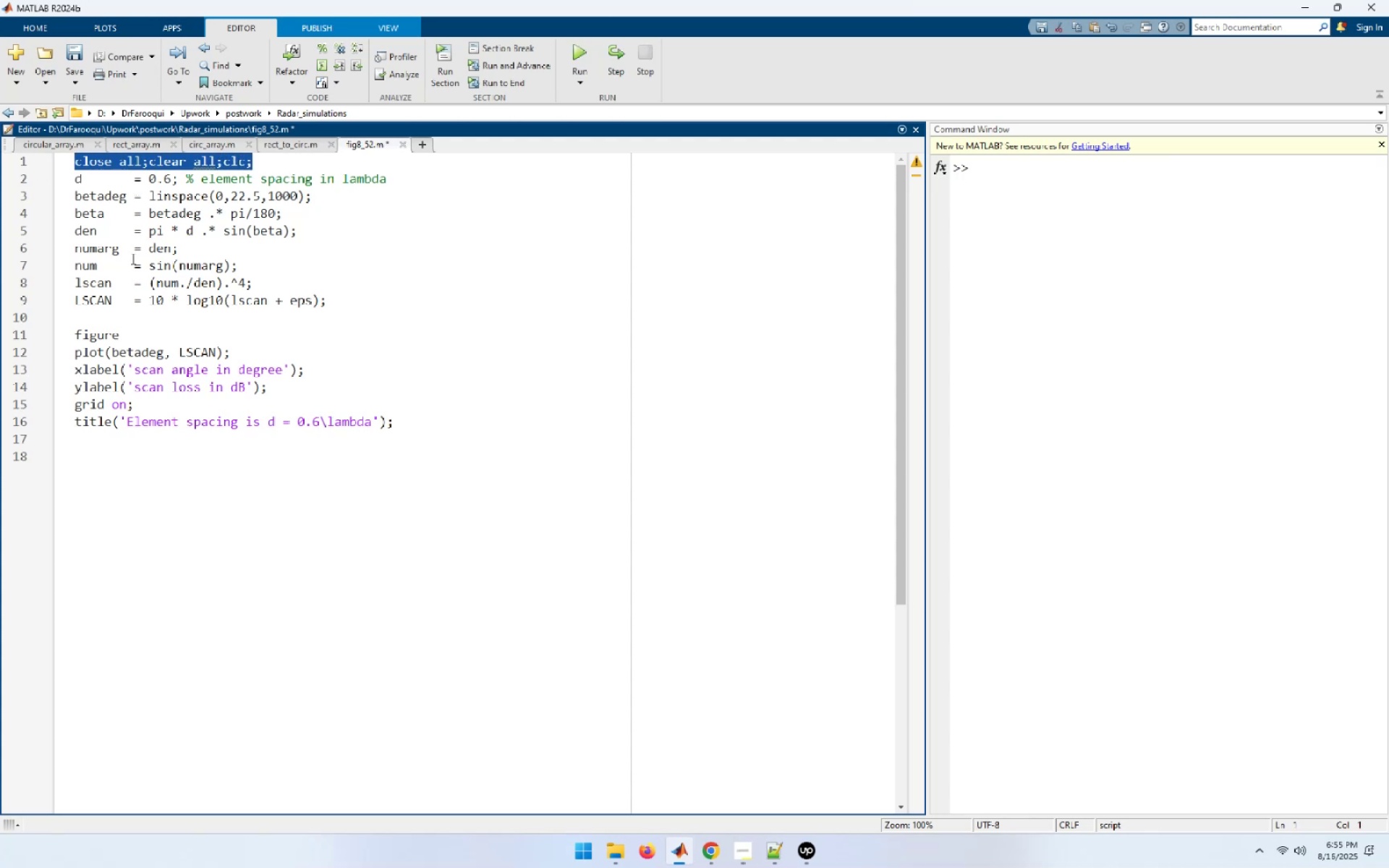 
left_click([300, 235])
 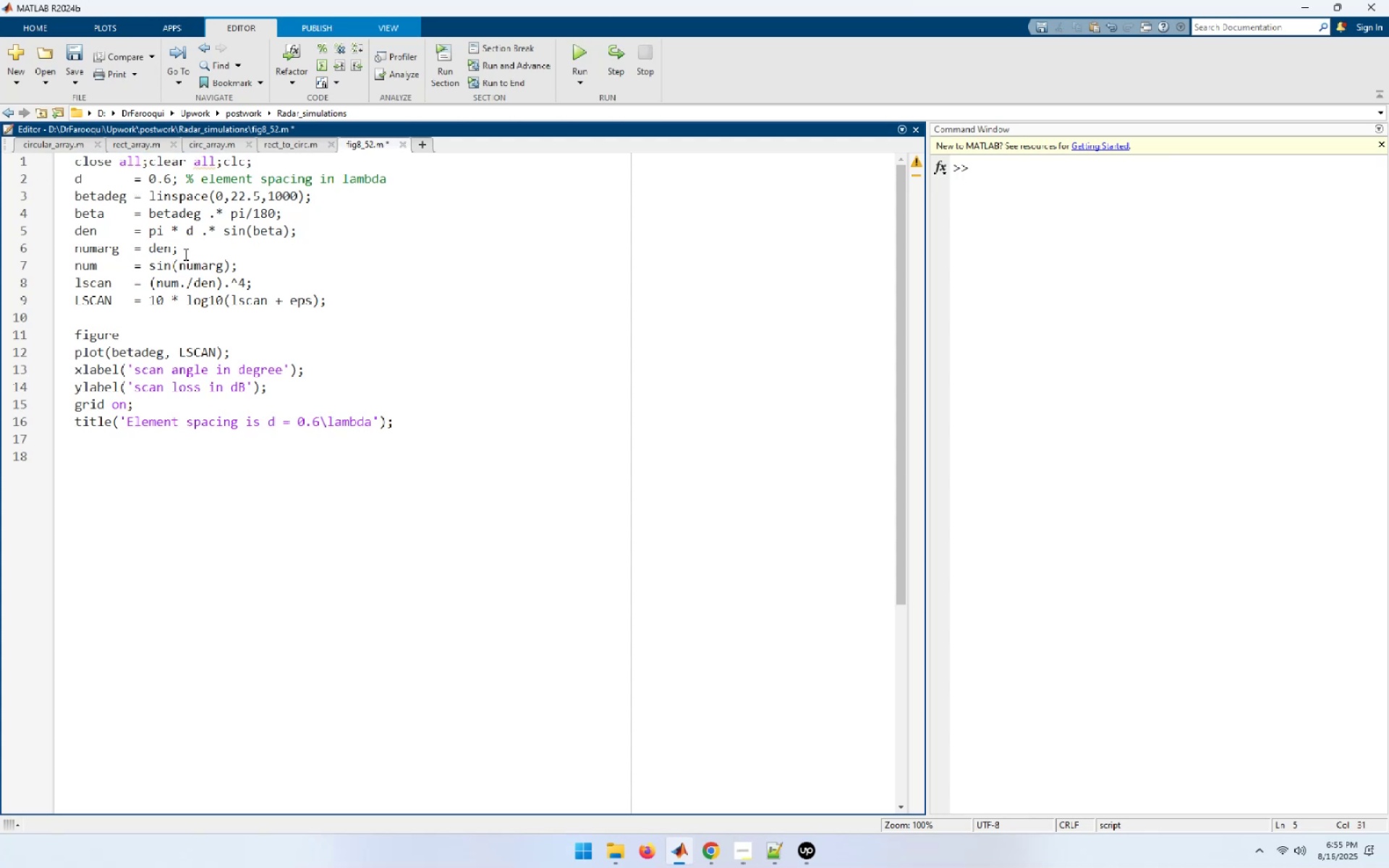 
left_click([186, 252])
 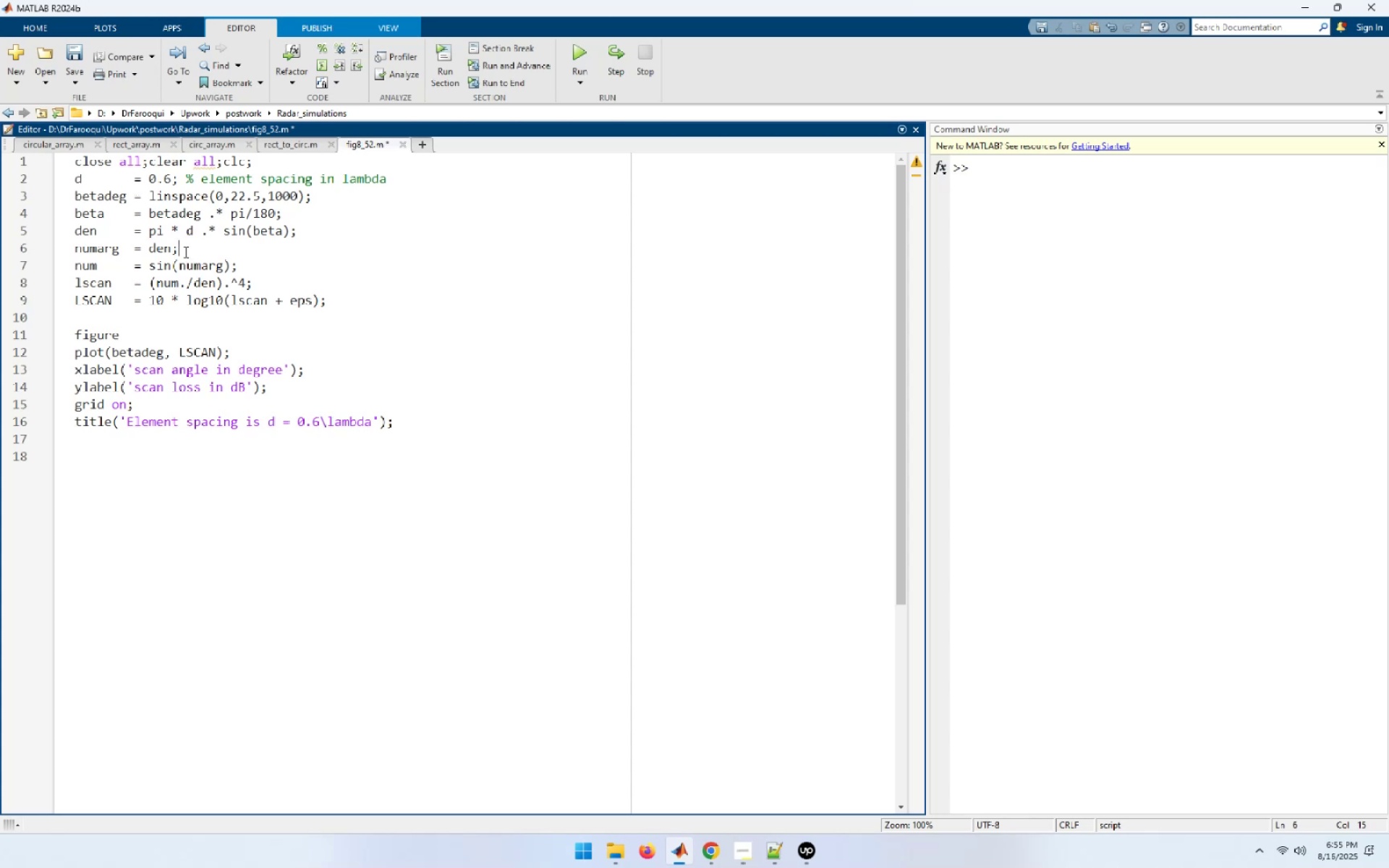 
left_click([180, 250])
 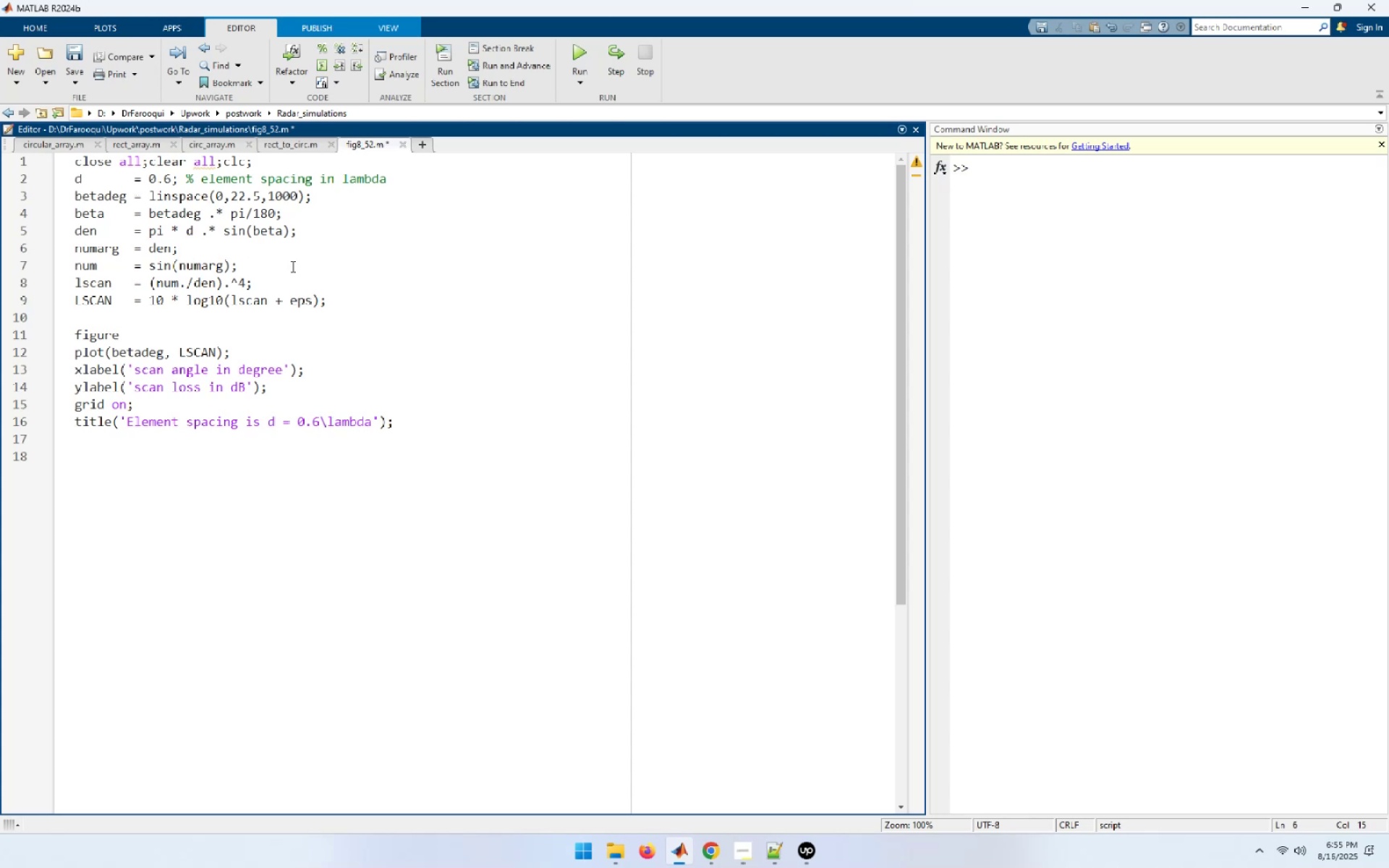 
left_click([241, 266])
 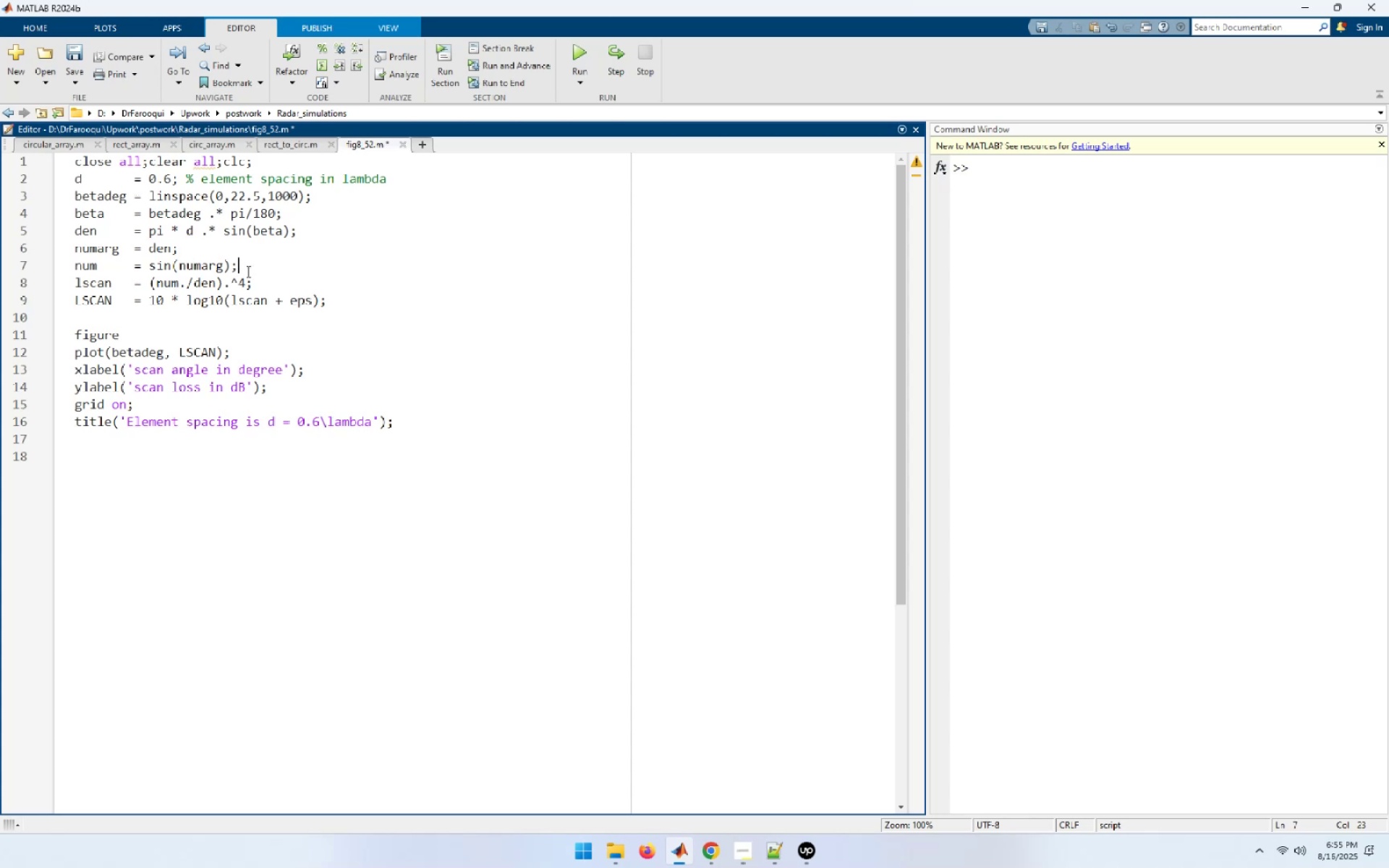 
left_click([258, 286])
 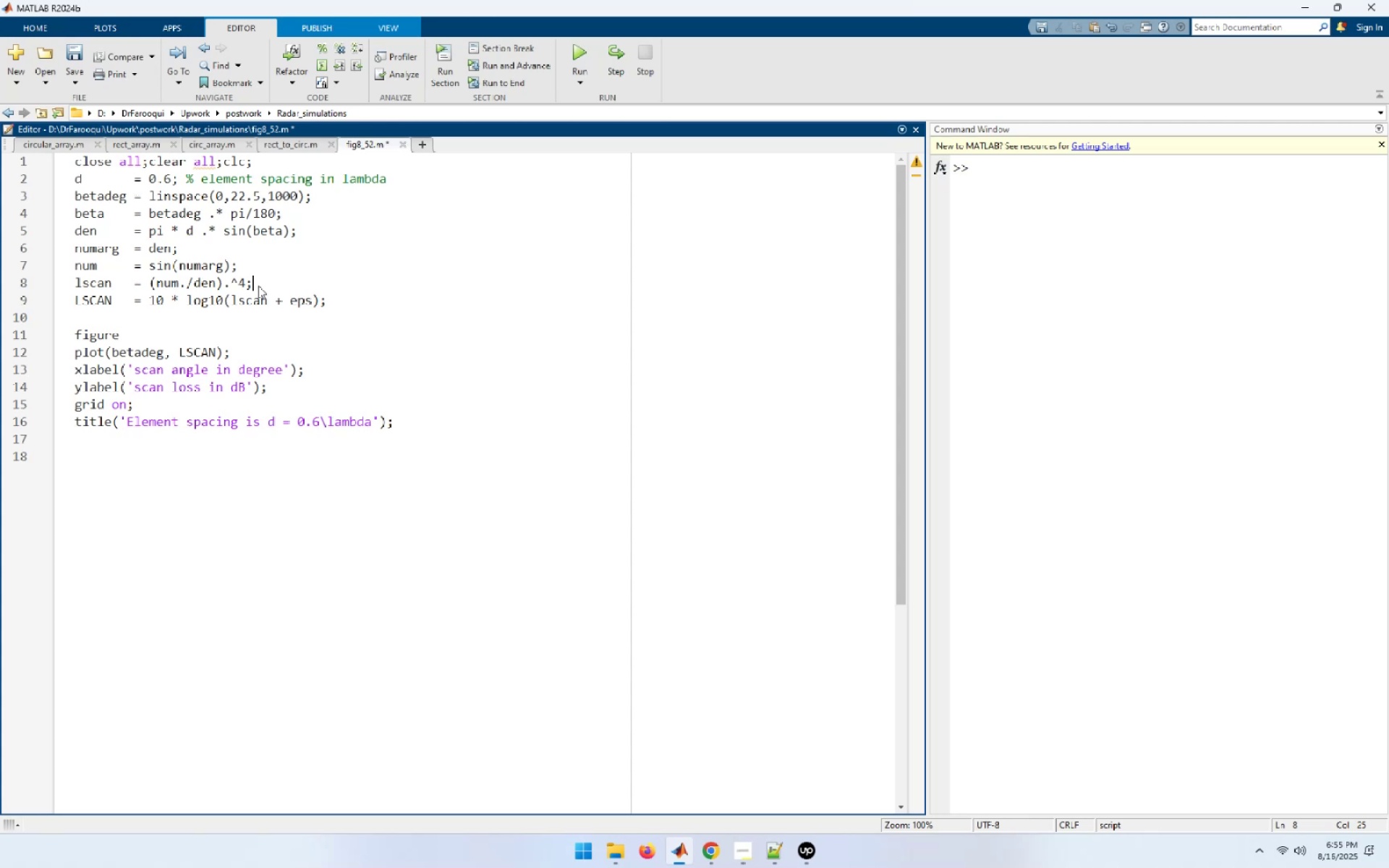 
left_click([331, 302])
 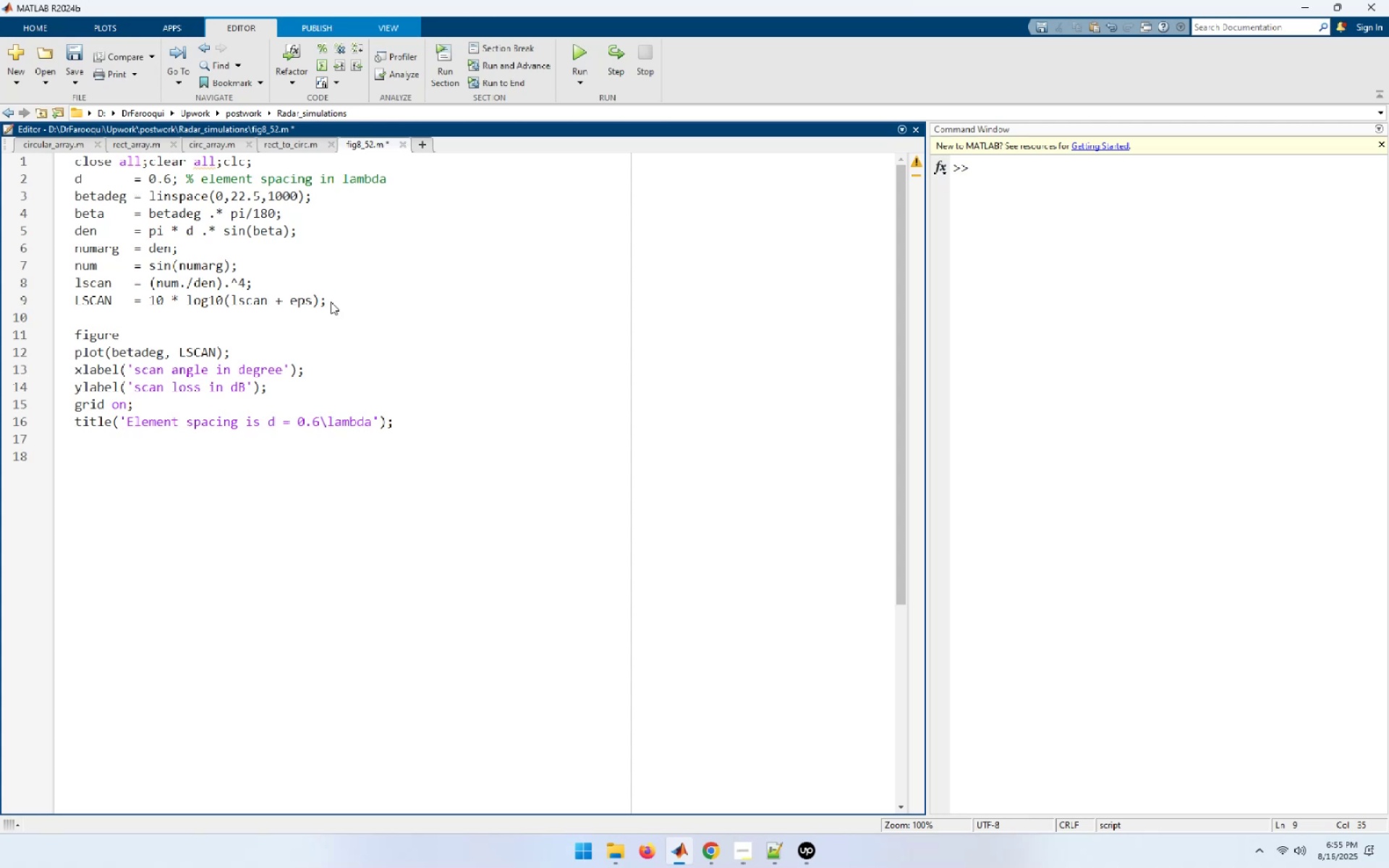 
wait(7.82)
 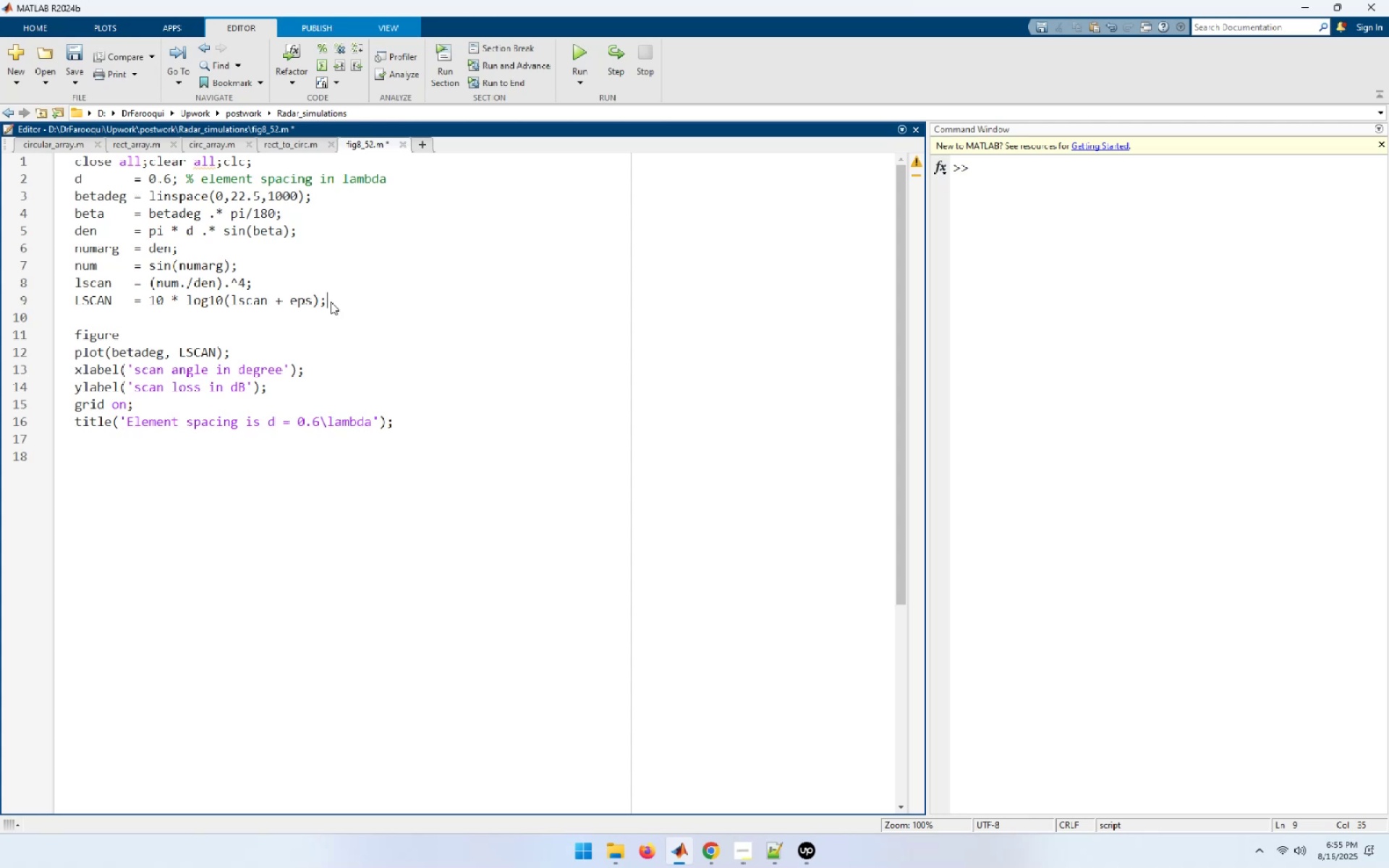 
scroll: coordinate [331, 302], scroll_direction: down, amount: 1.0
 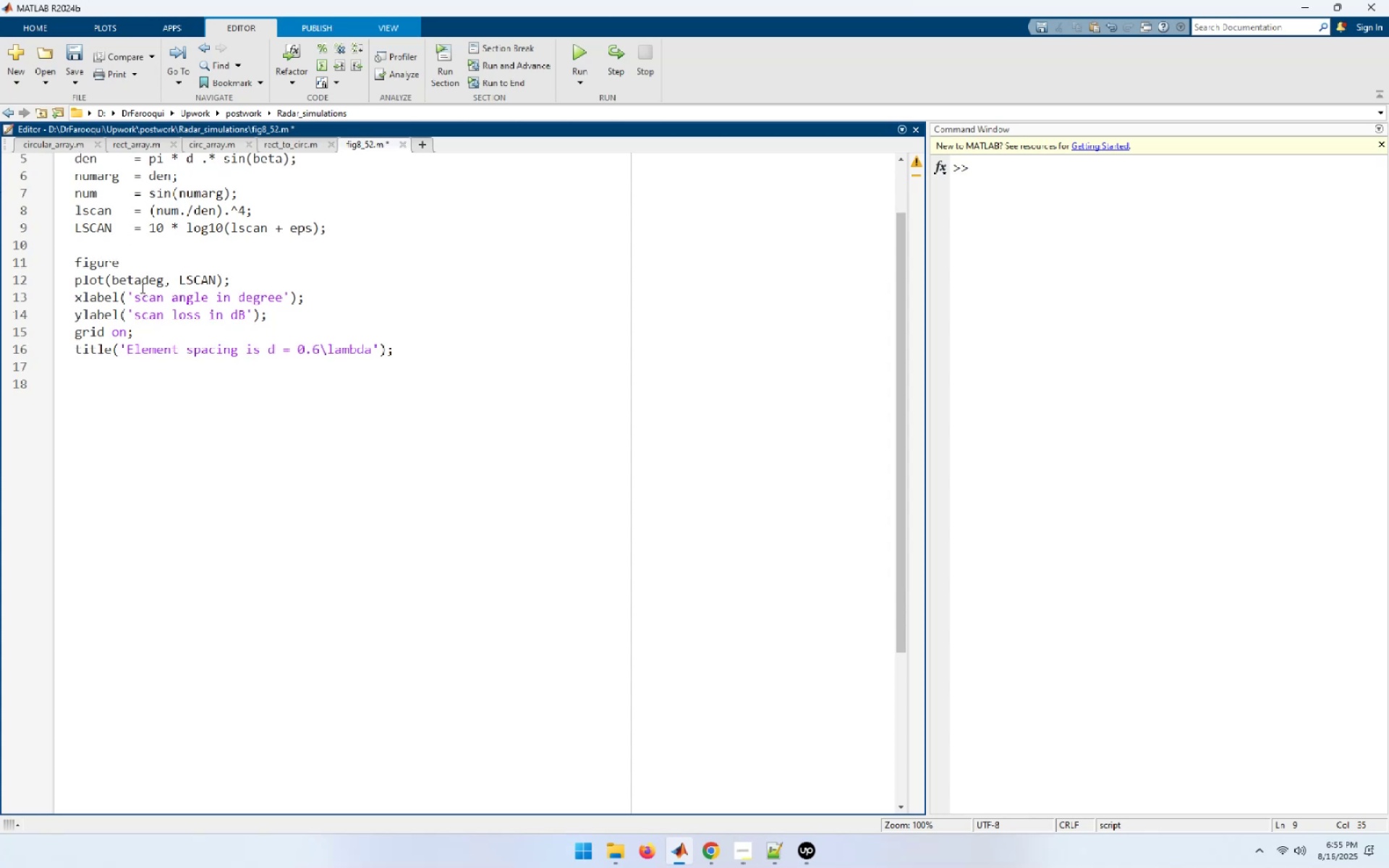 
wait(12.11)
 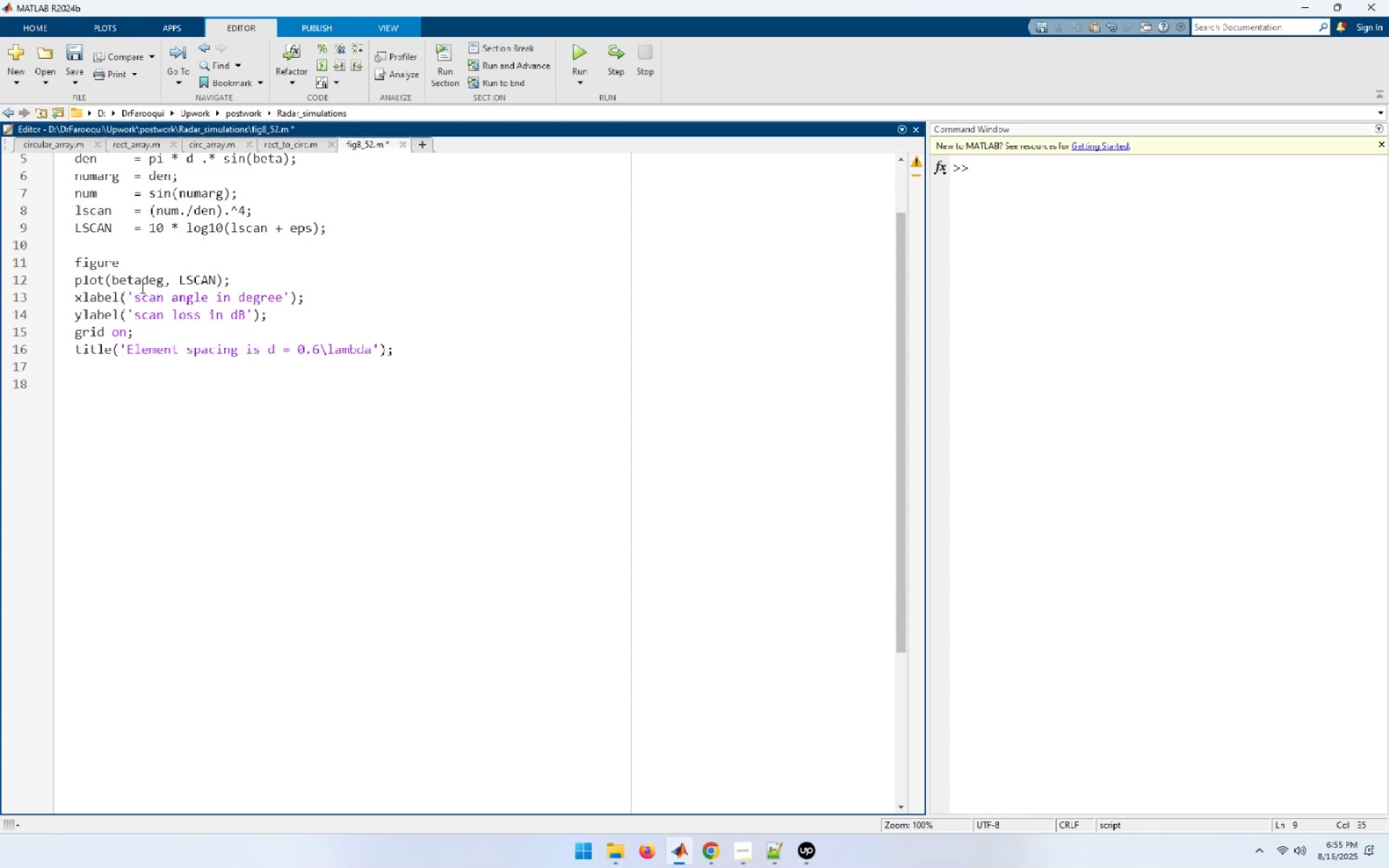 
left_click([583, 54])
 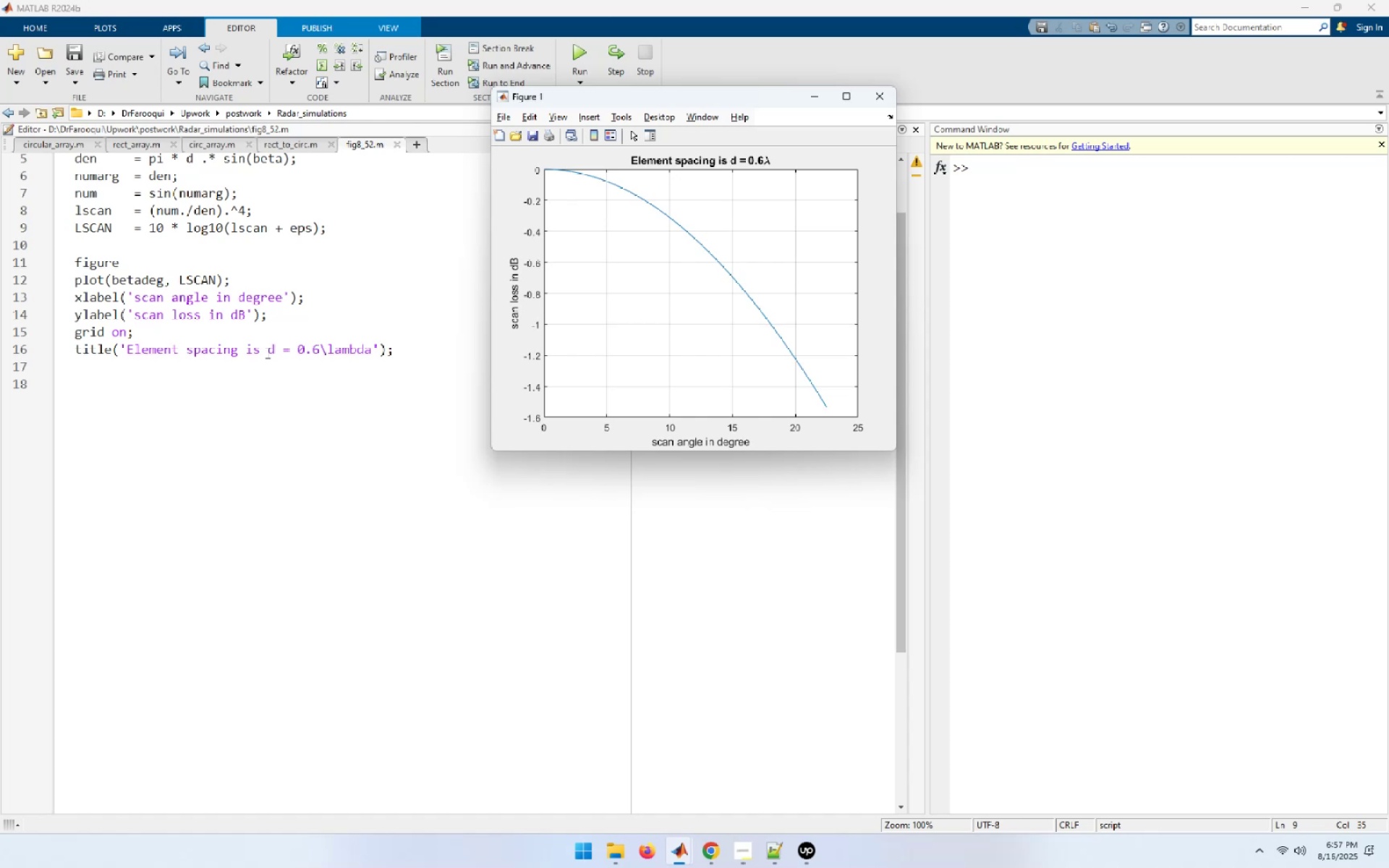 
wait(106.97)
 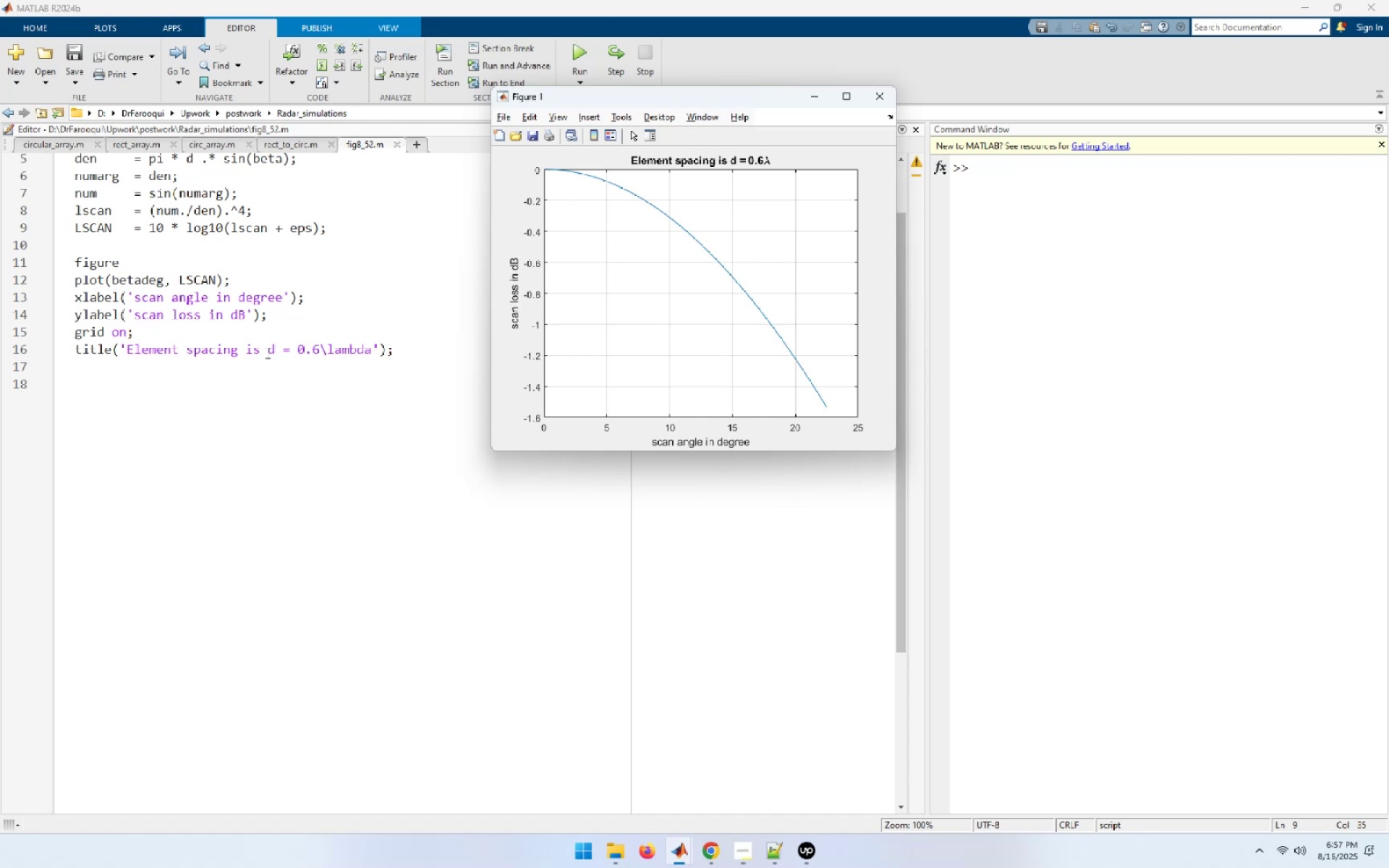 
left_click([340, 542])
 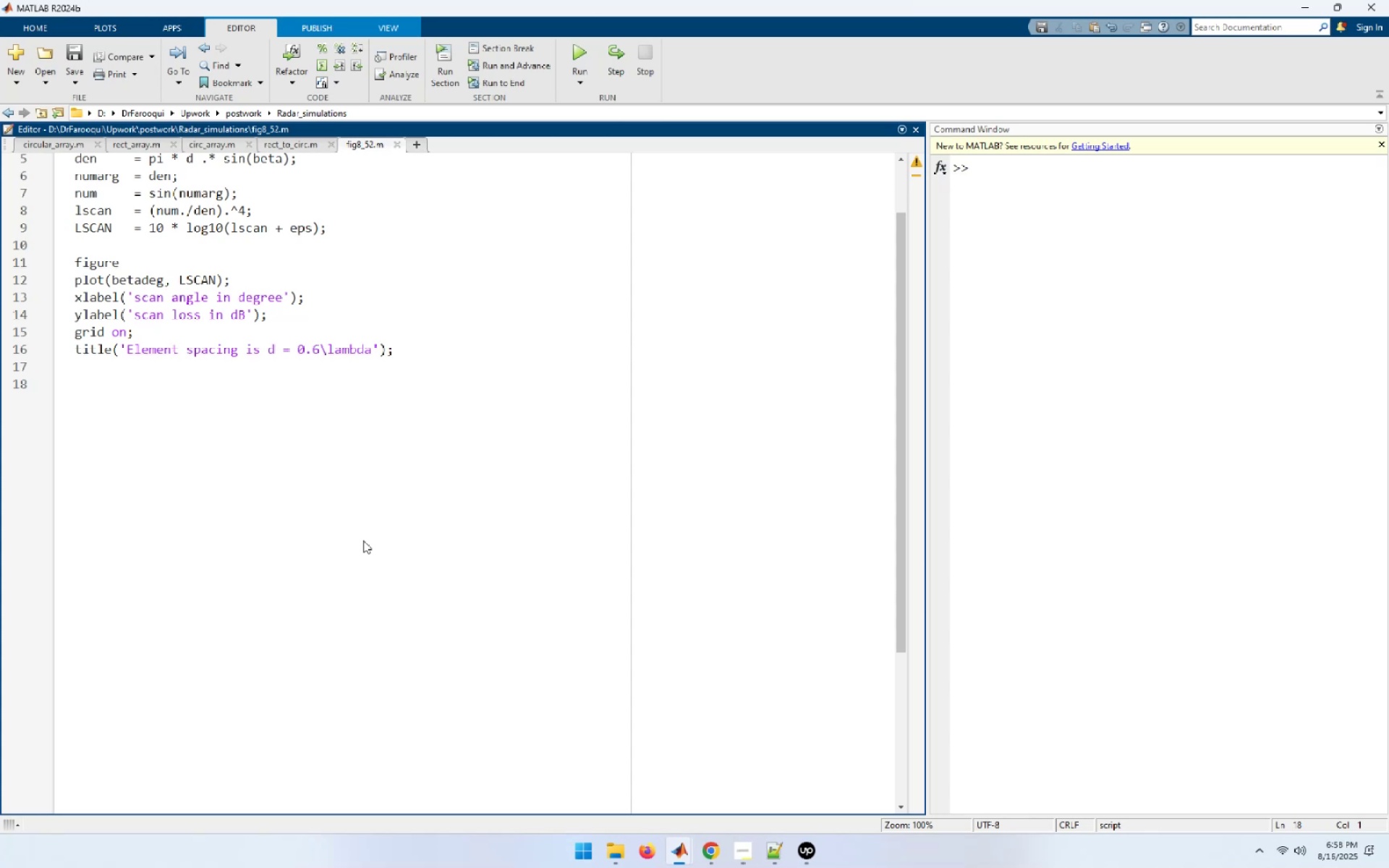 
wait(39.88)
 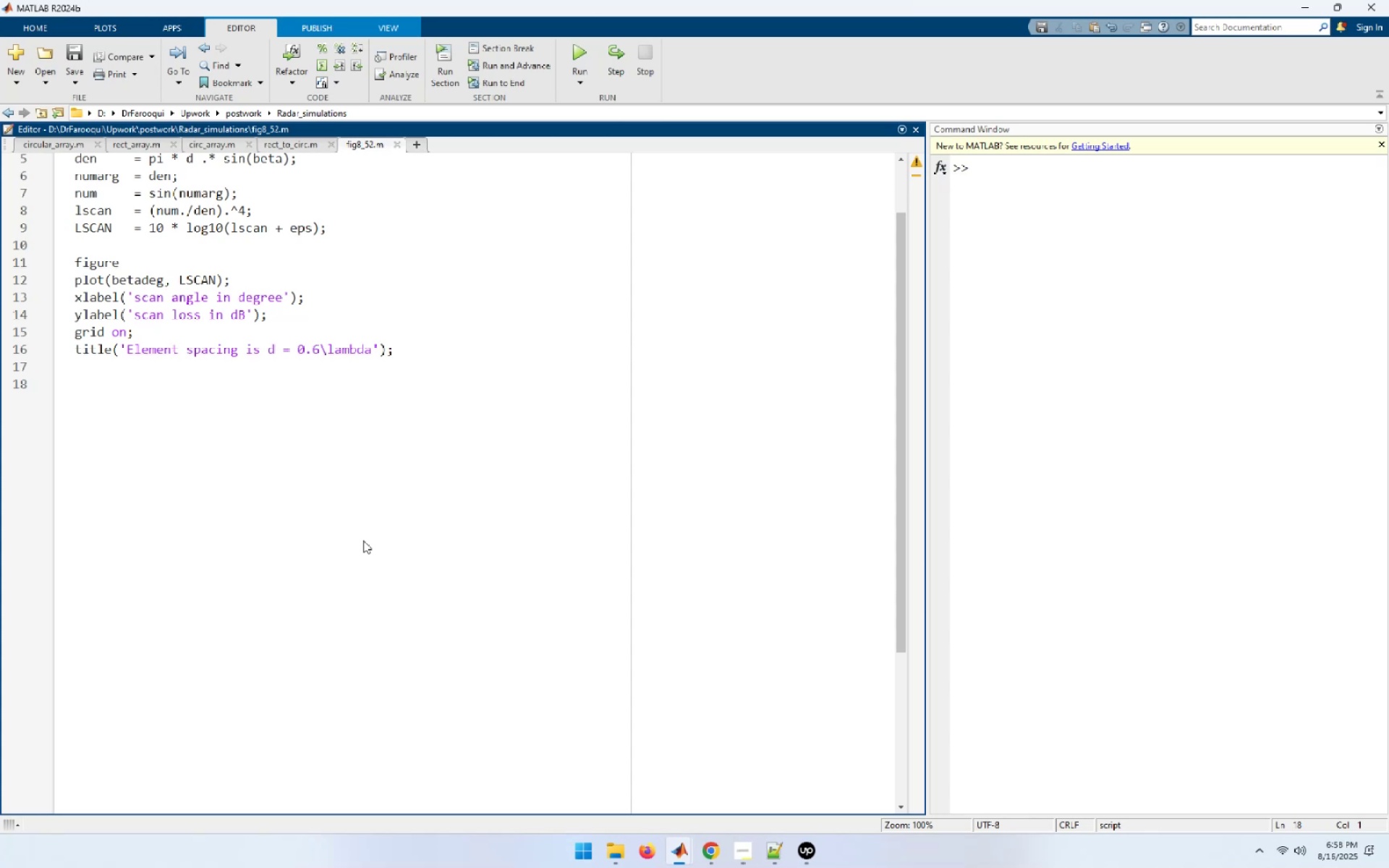 
left_click([48, 56])
 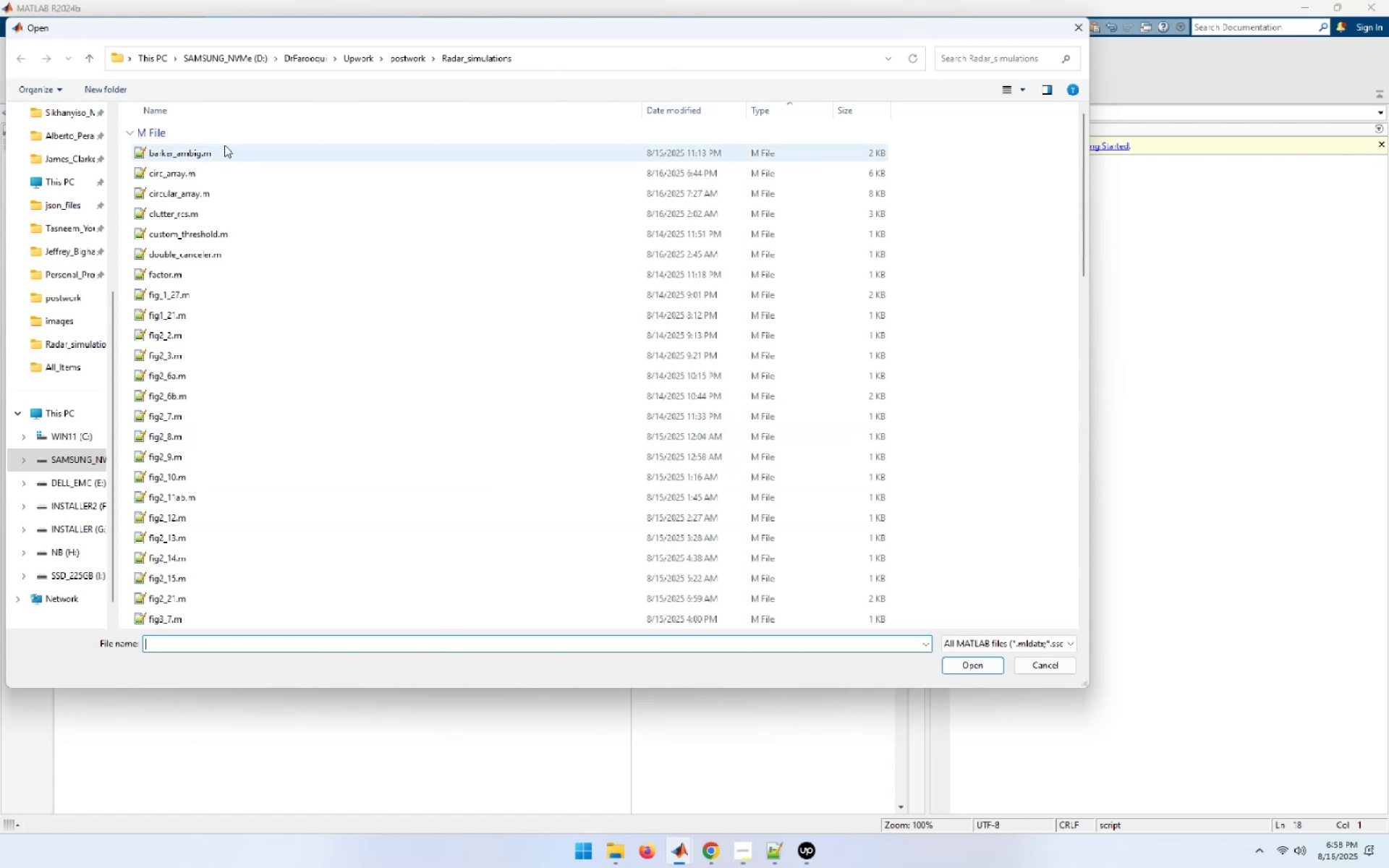 
scroll: coordinate [405, 414], scroll_direction: up, amount: 3.0
 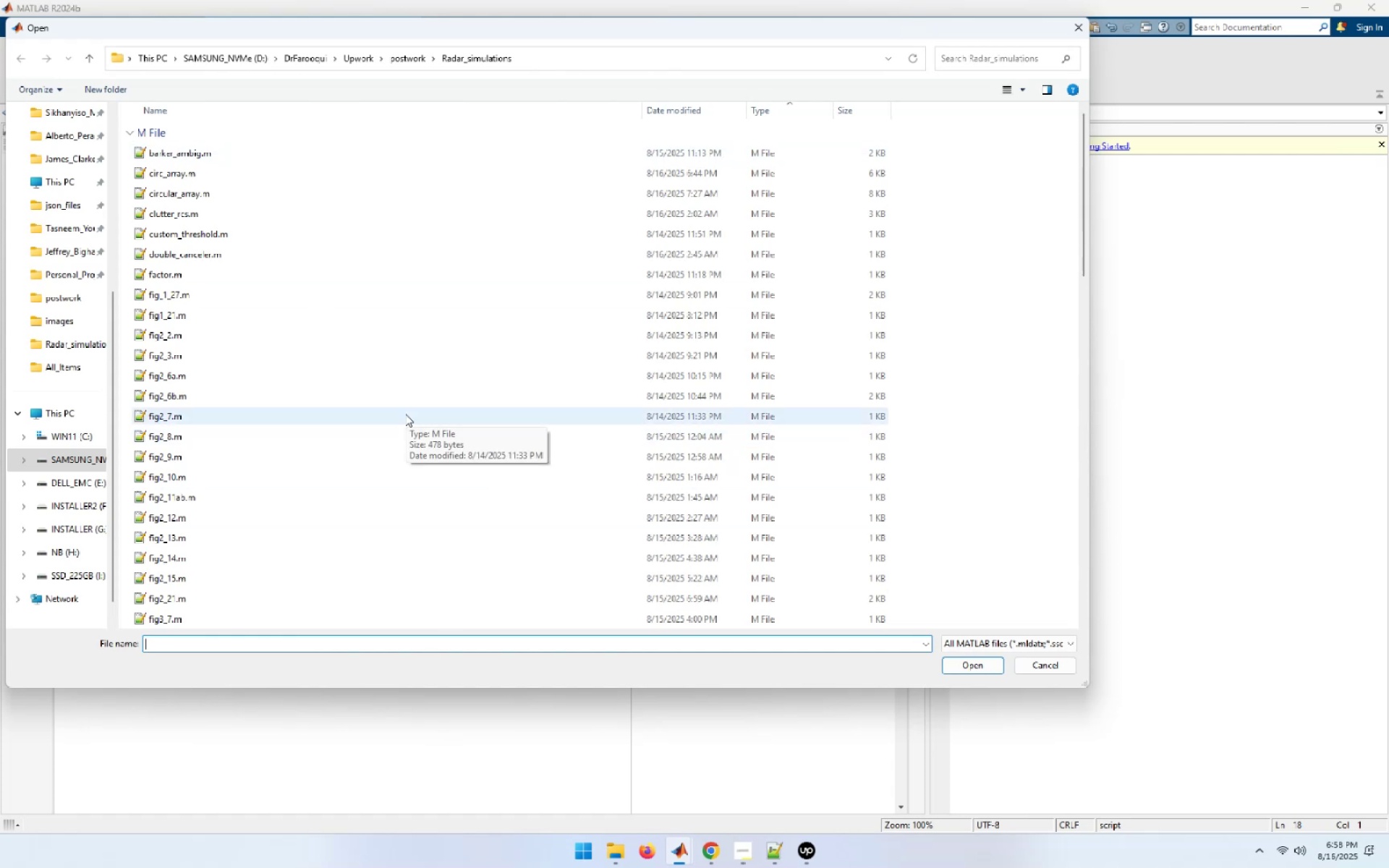 
type(array.m)
 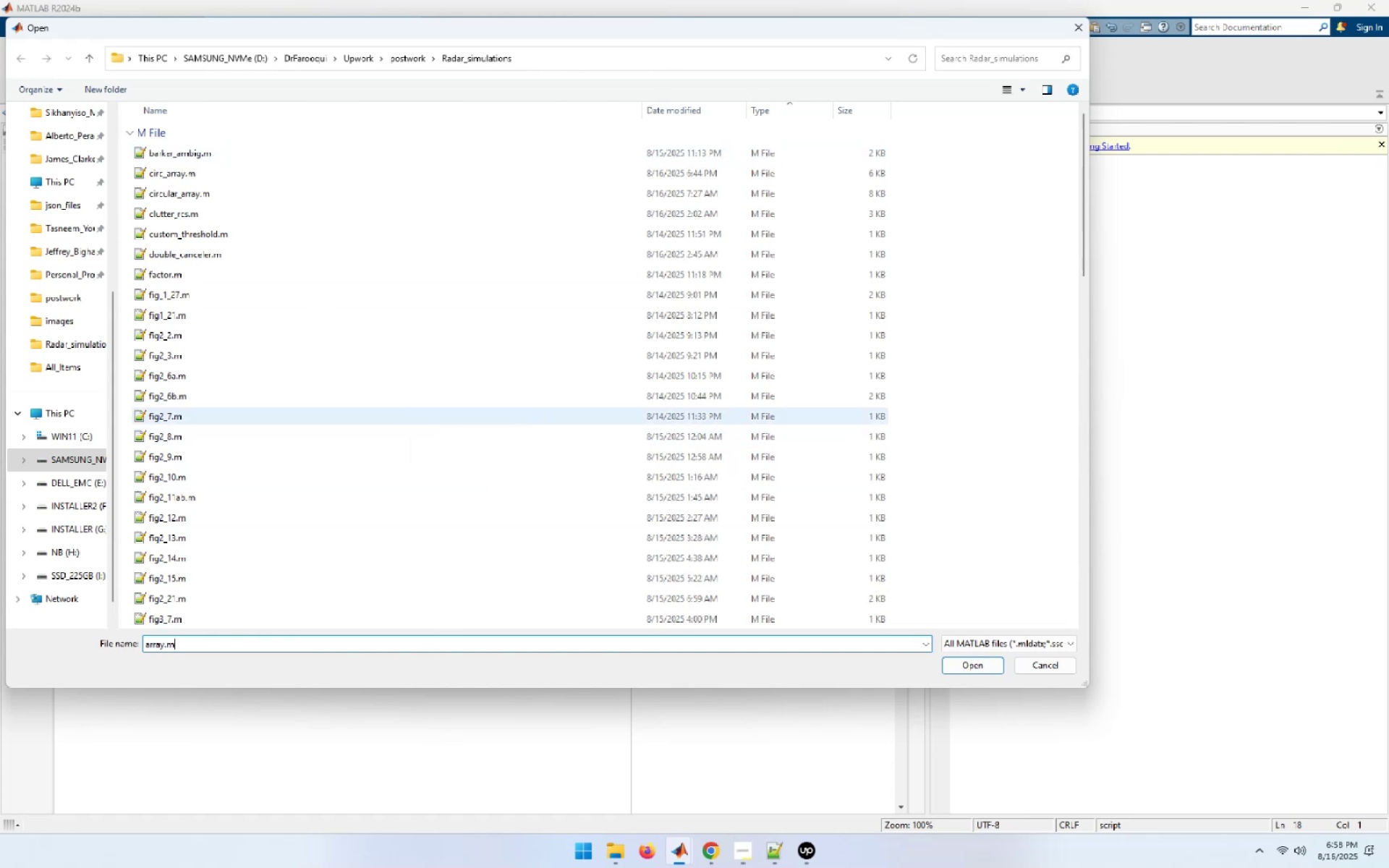 
key(Enter)
 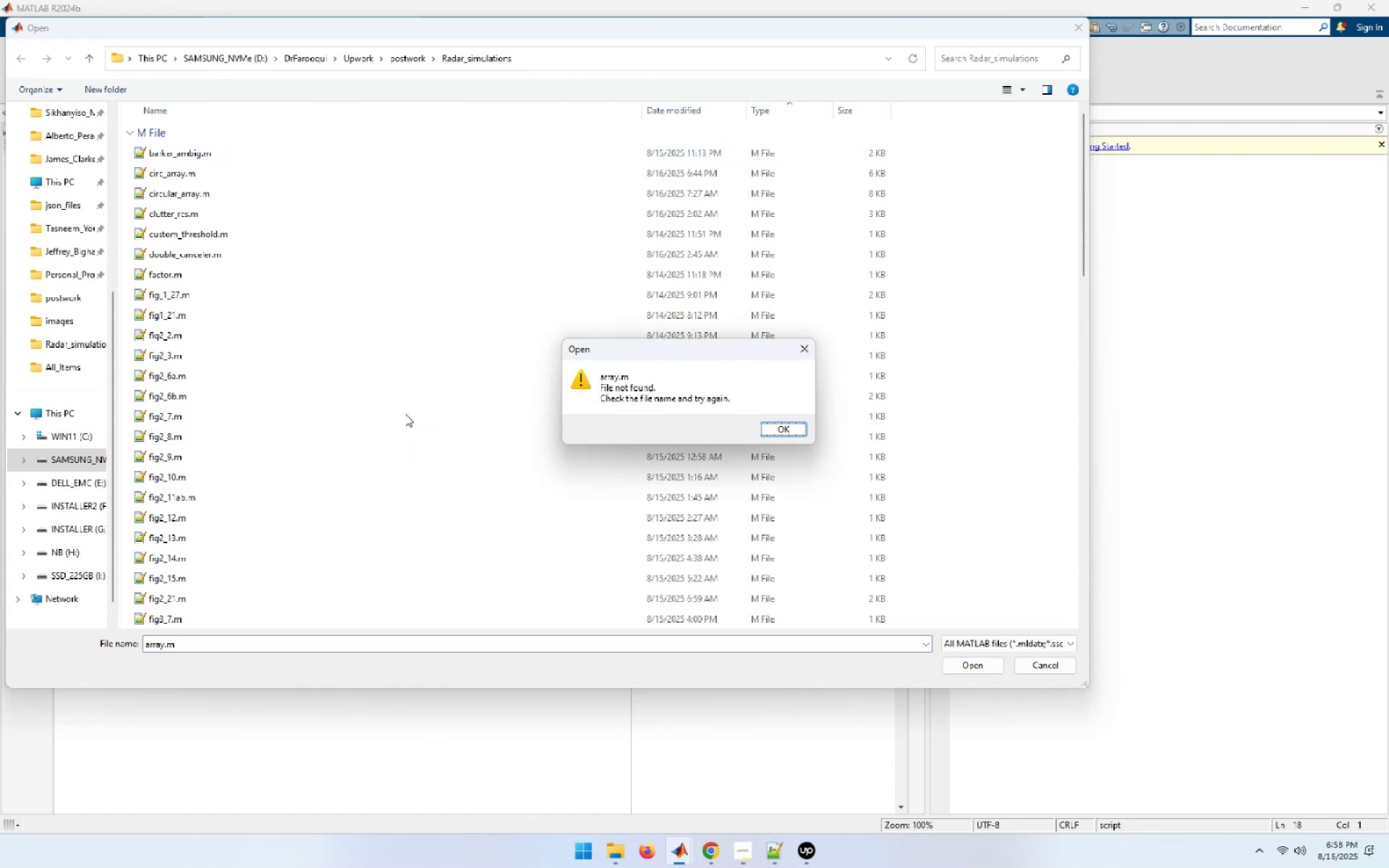 
key(Escape)
 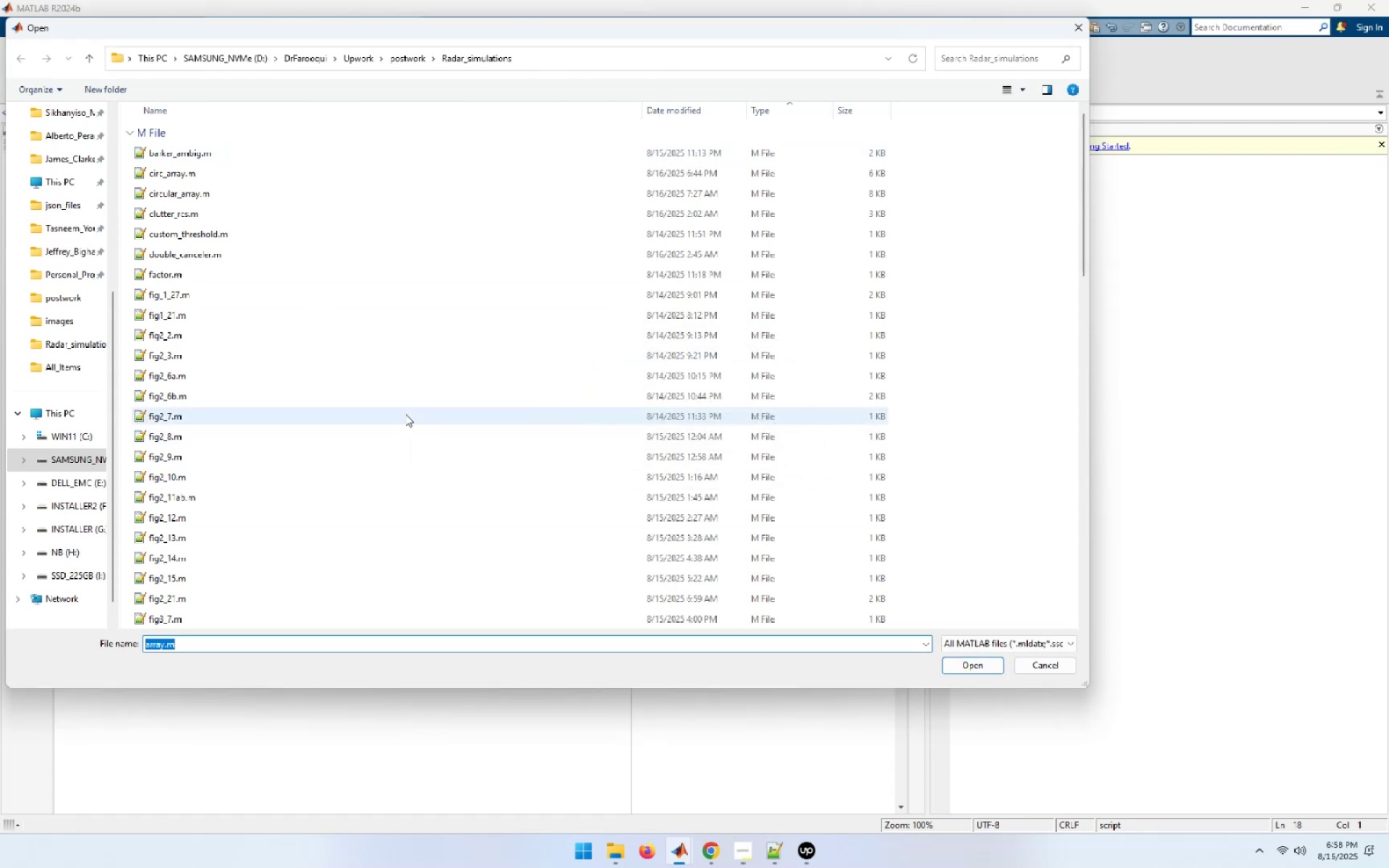 
key(Escape)
 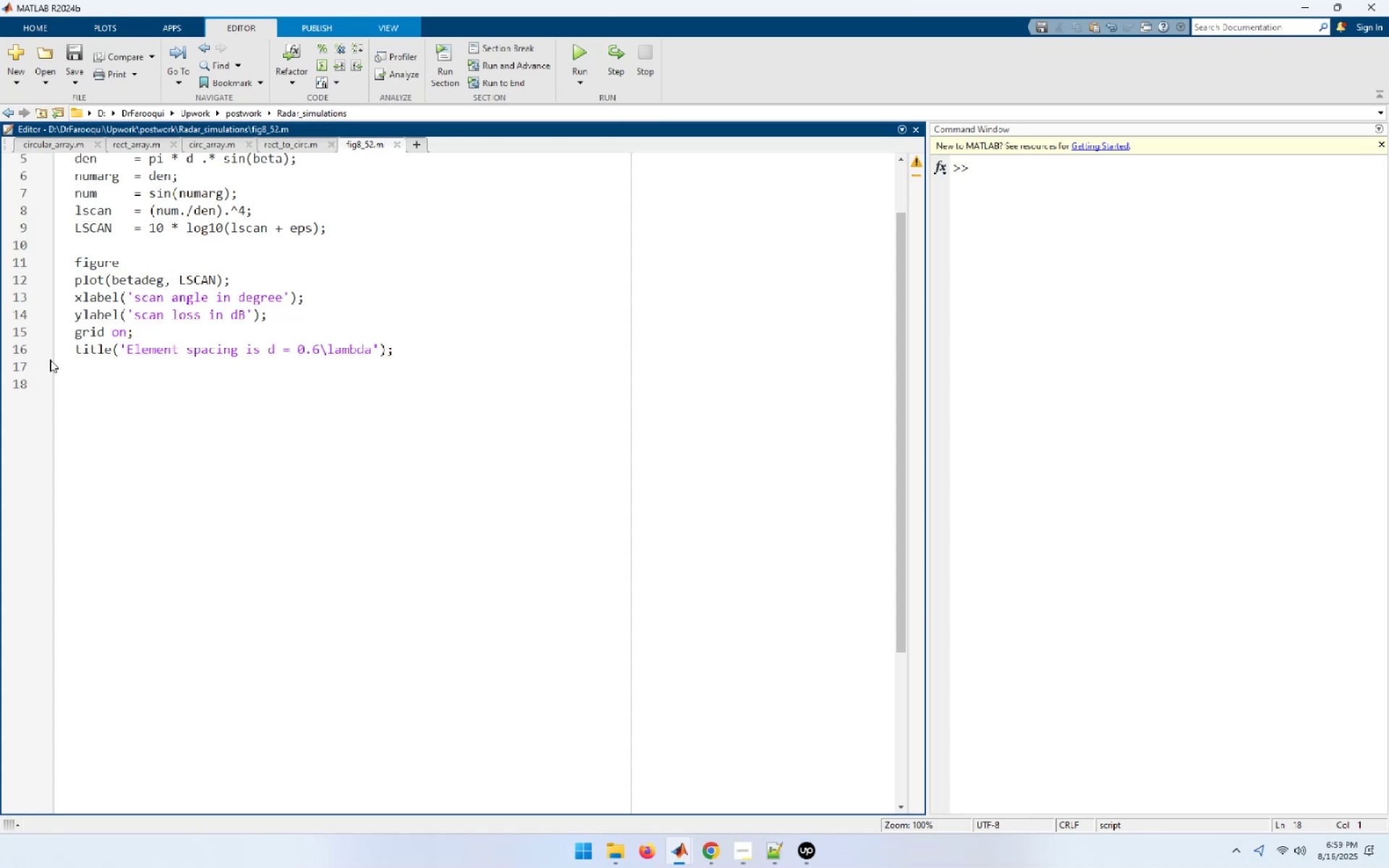 
wait(73.12)
 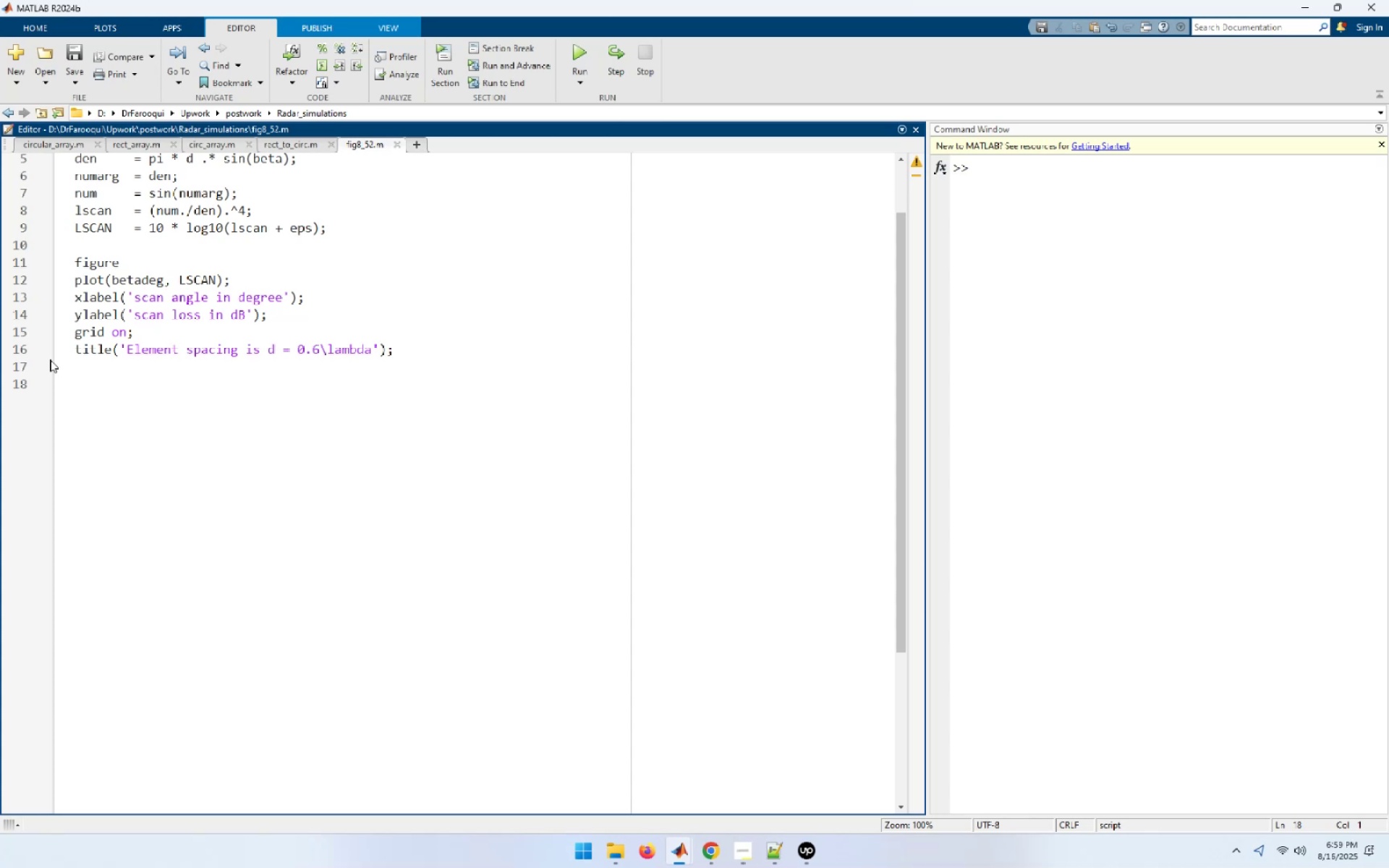 
left_click([535, 371])
 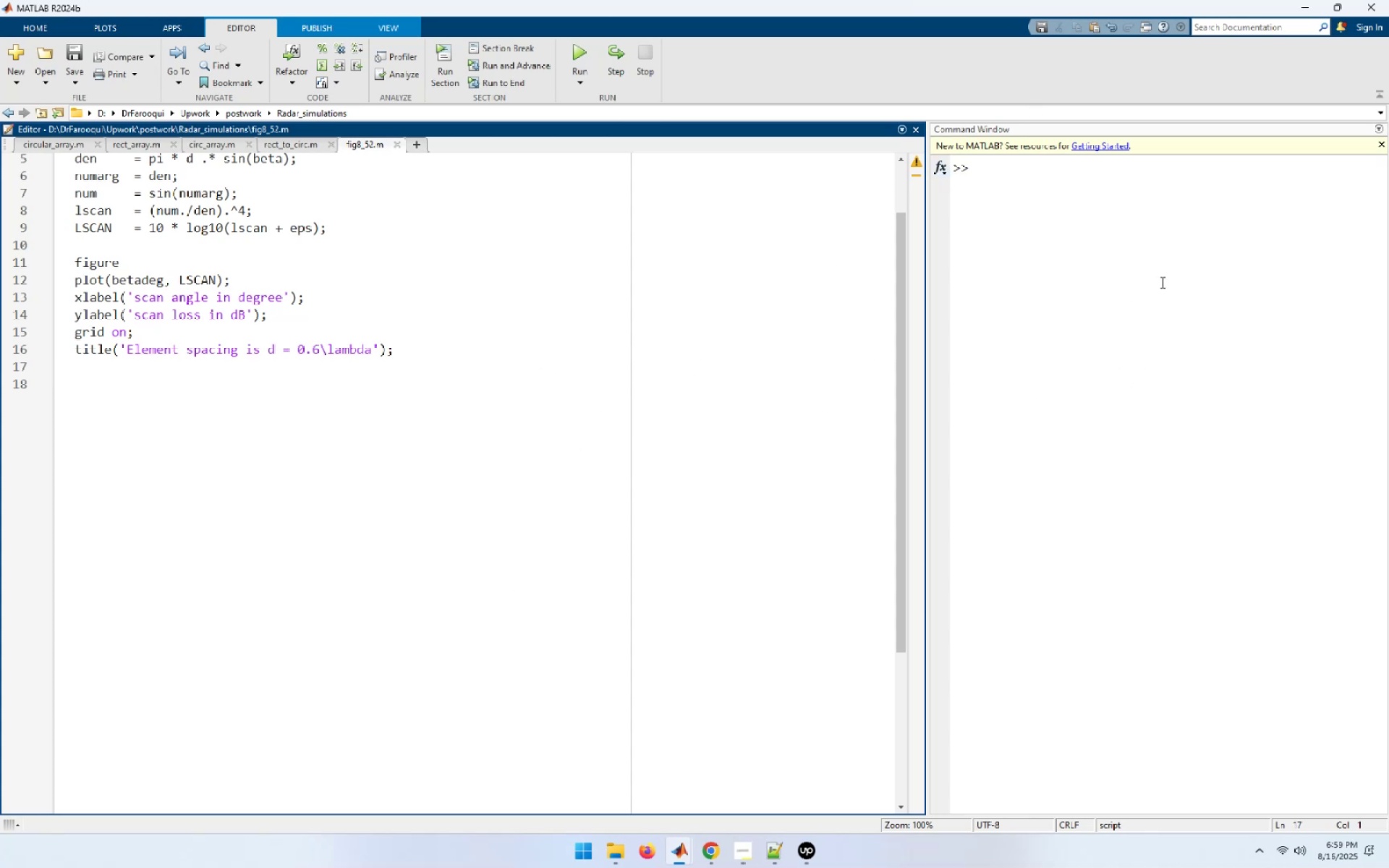 
wait(9.44)
 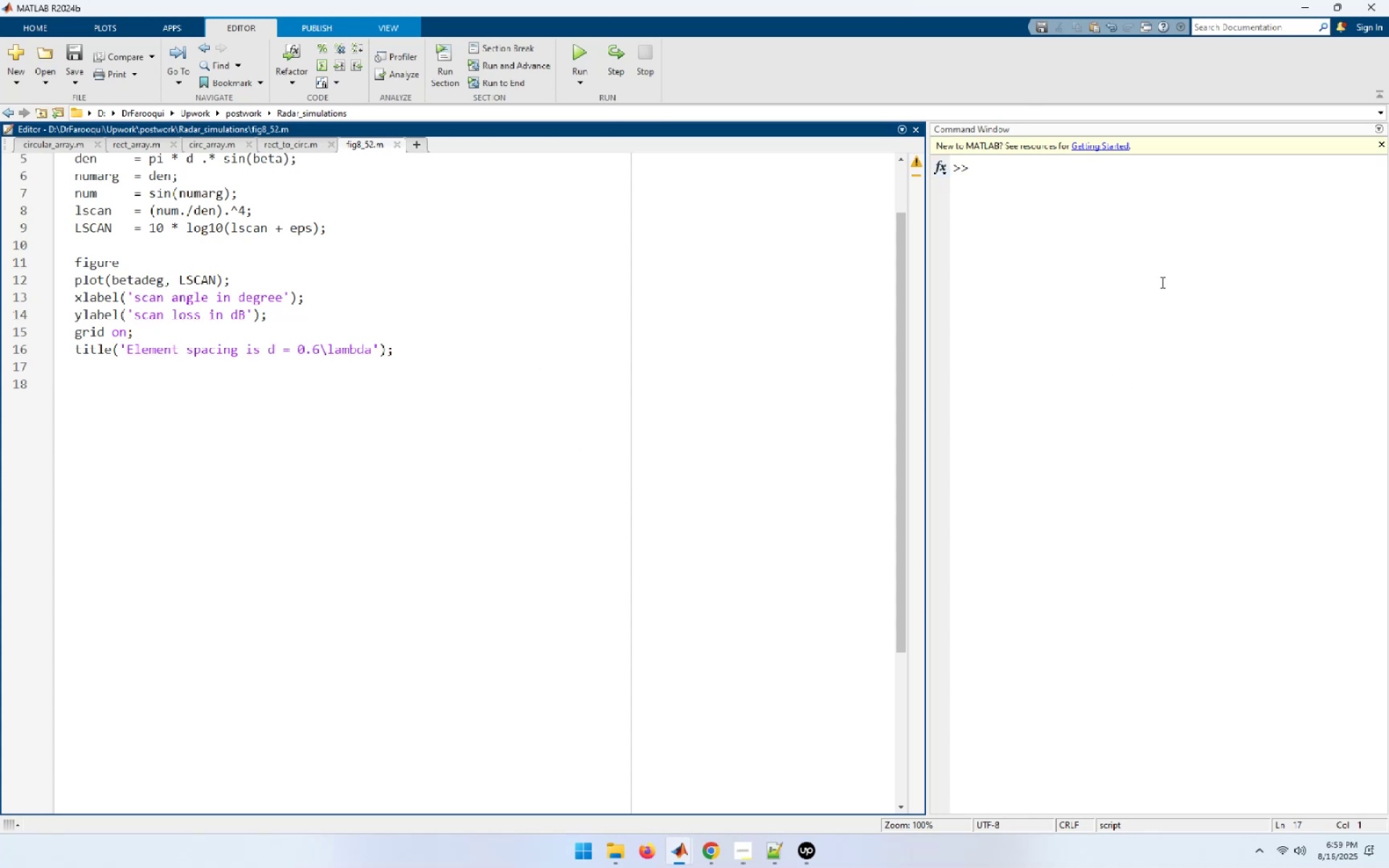 
left_click([126, 142])
 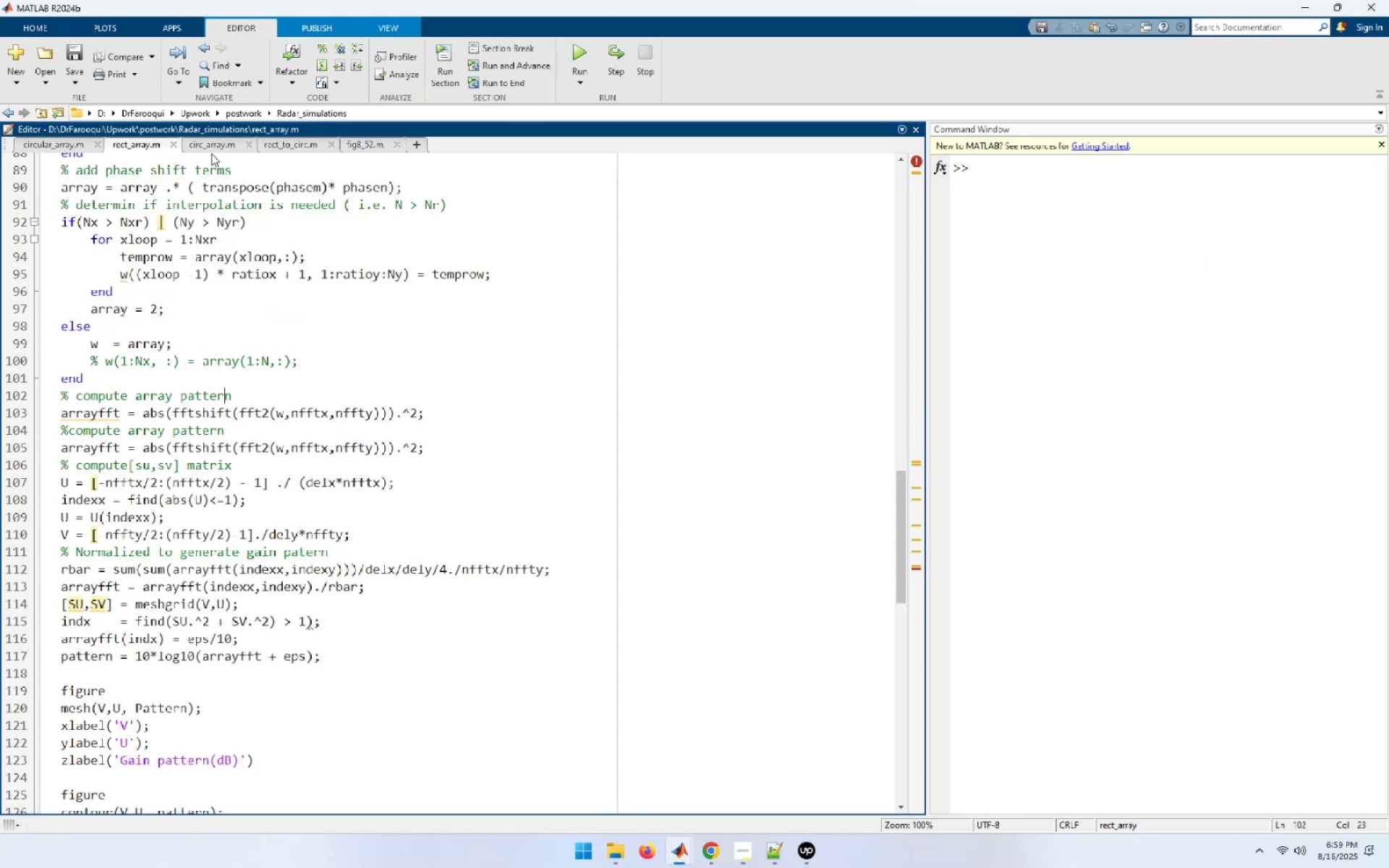 
scroll: coordinate [364, 318], scroll_direction: up, amount: 32.0
 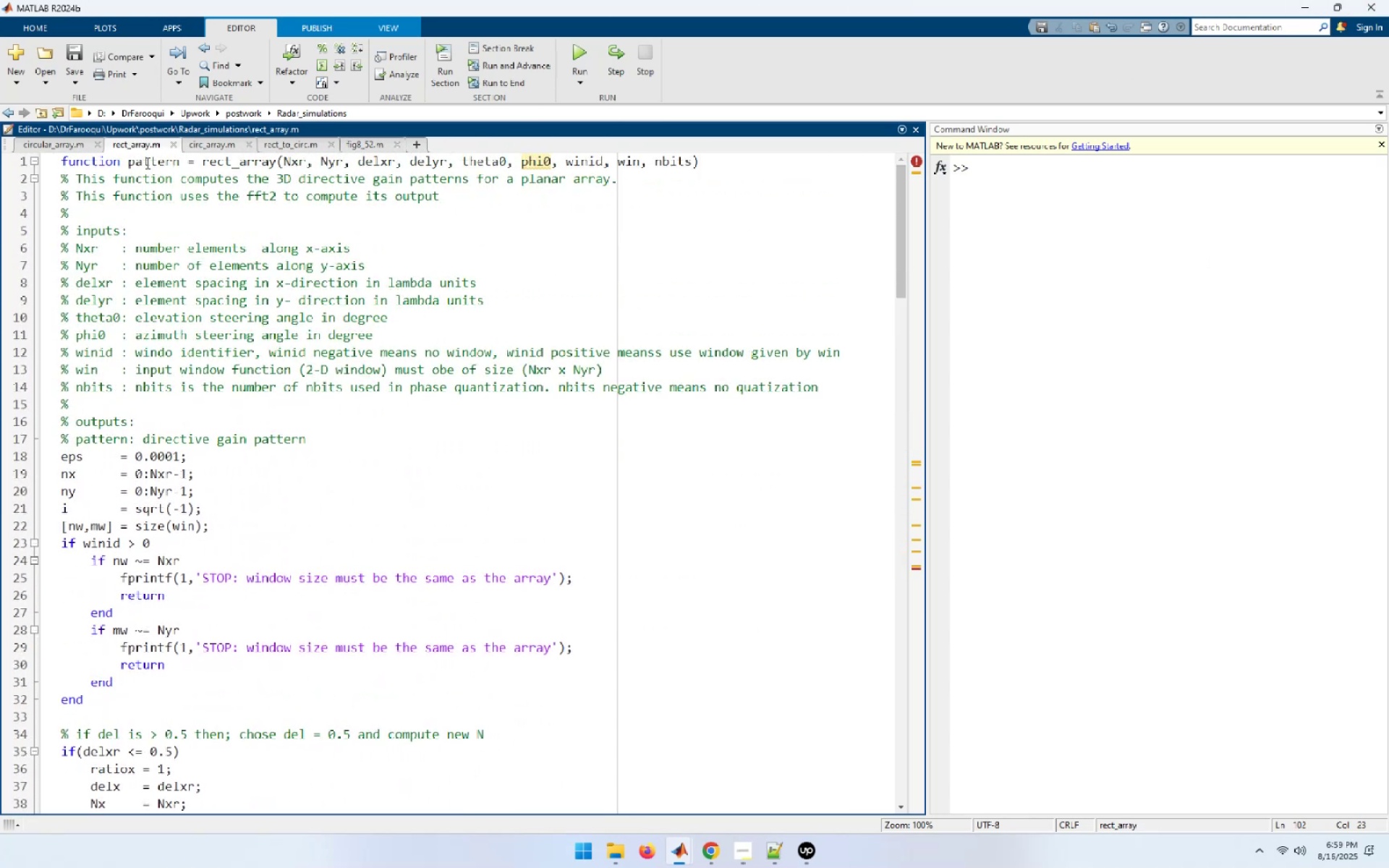 
left_click_drag(start_coordinate=[129, 166], to_coordinate=[720, 162])
 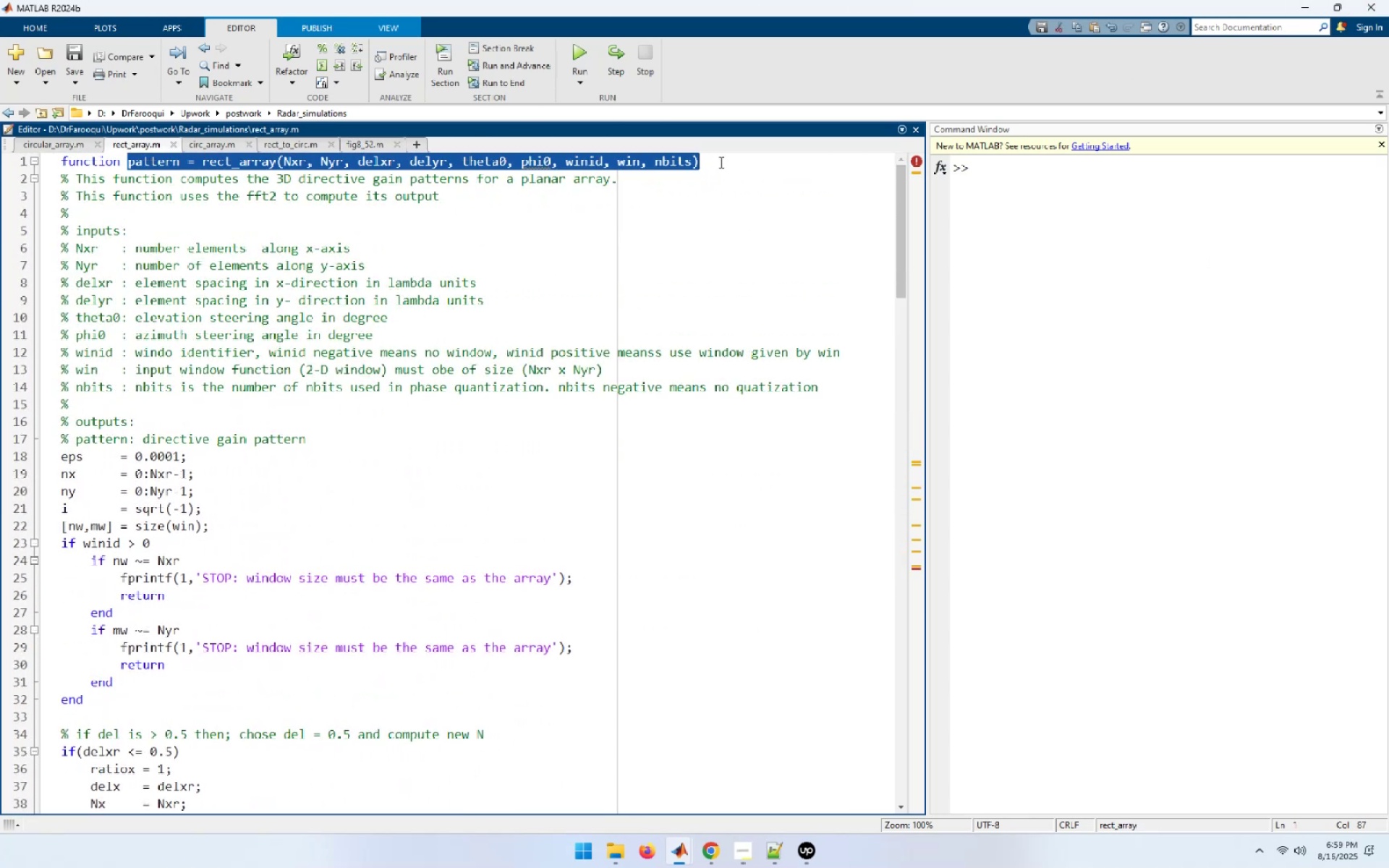 
key(Control+C)
 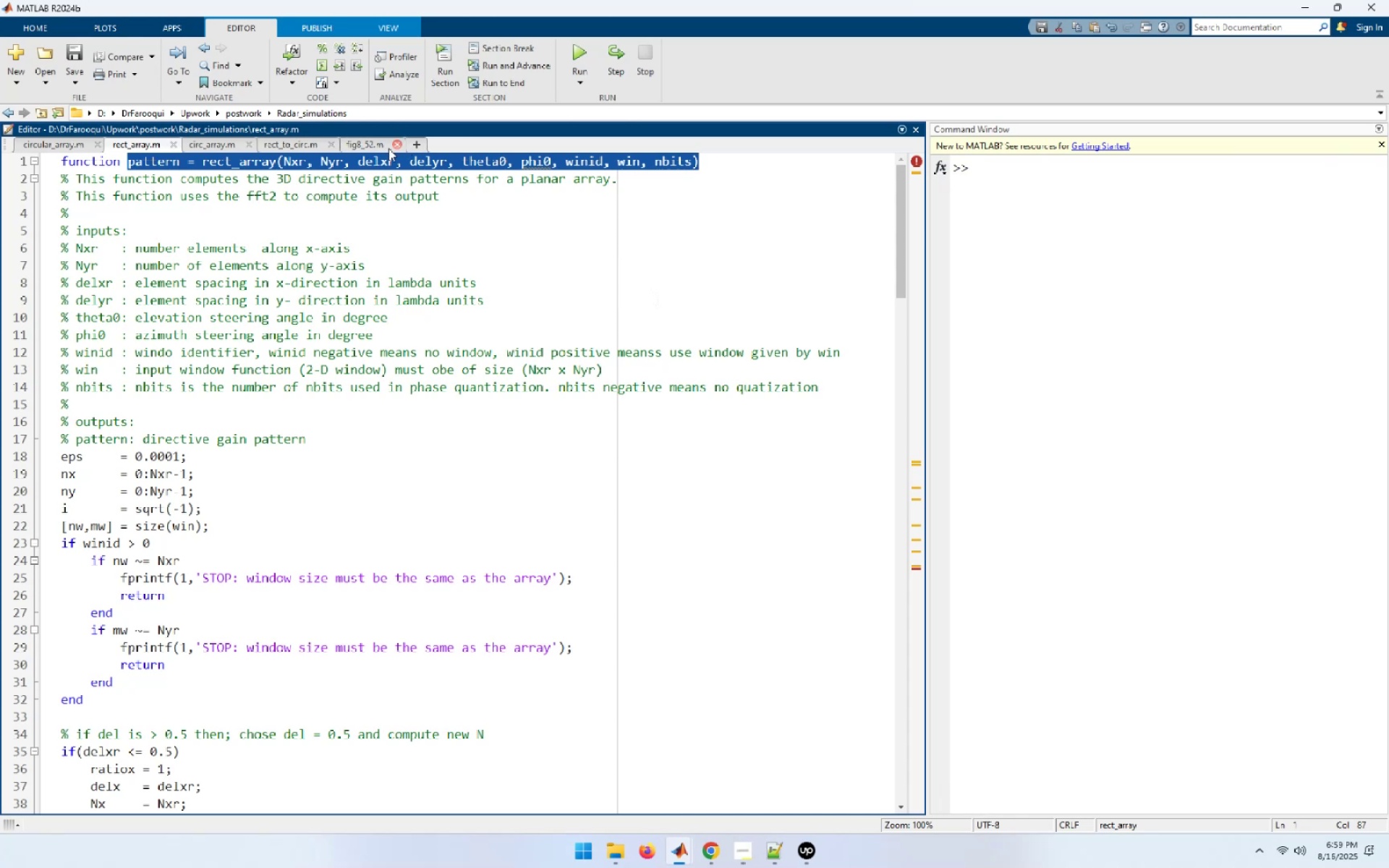 
left_click([367, 144])
 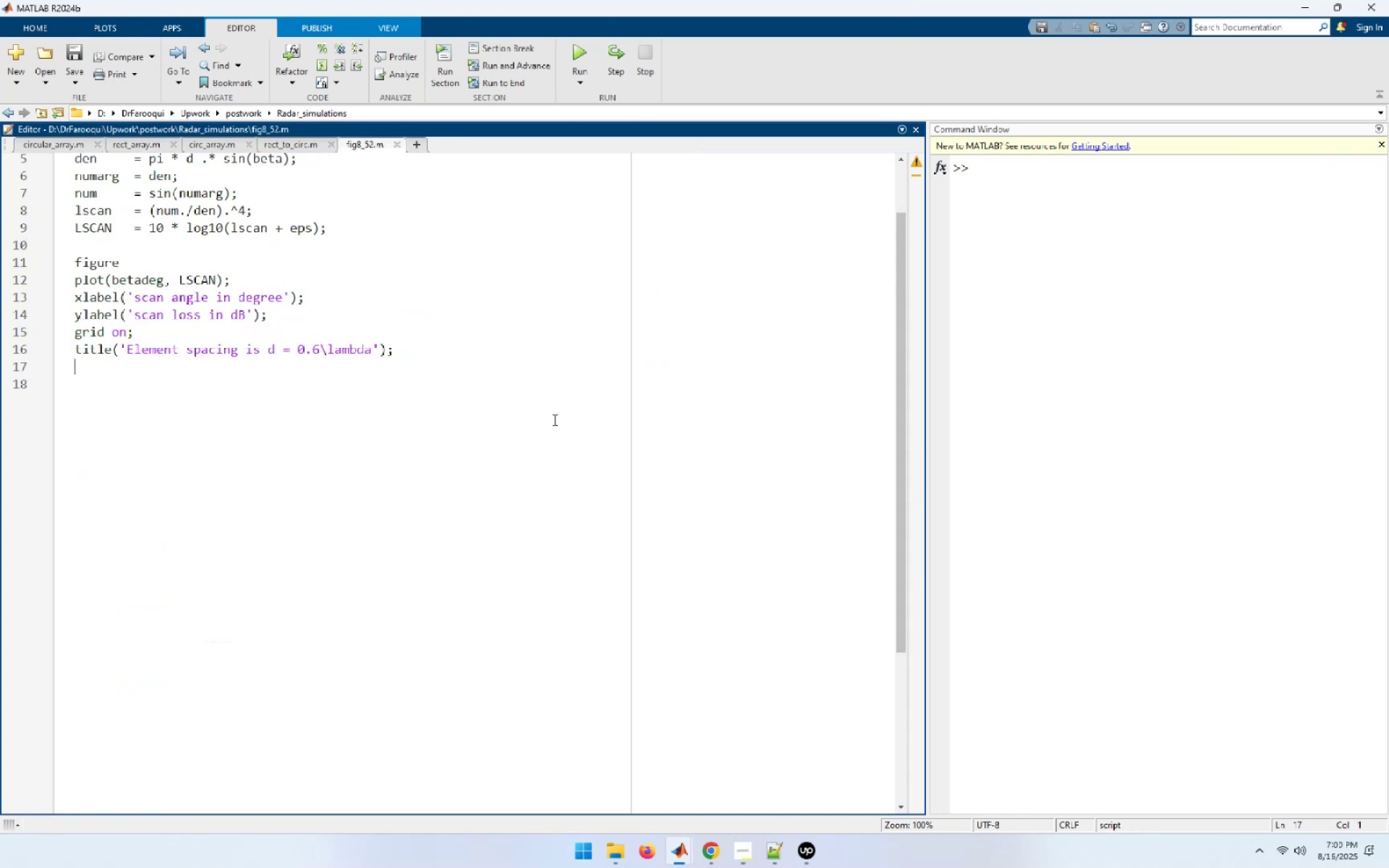 
key(NumpadEnter)
 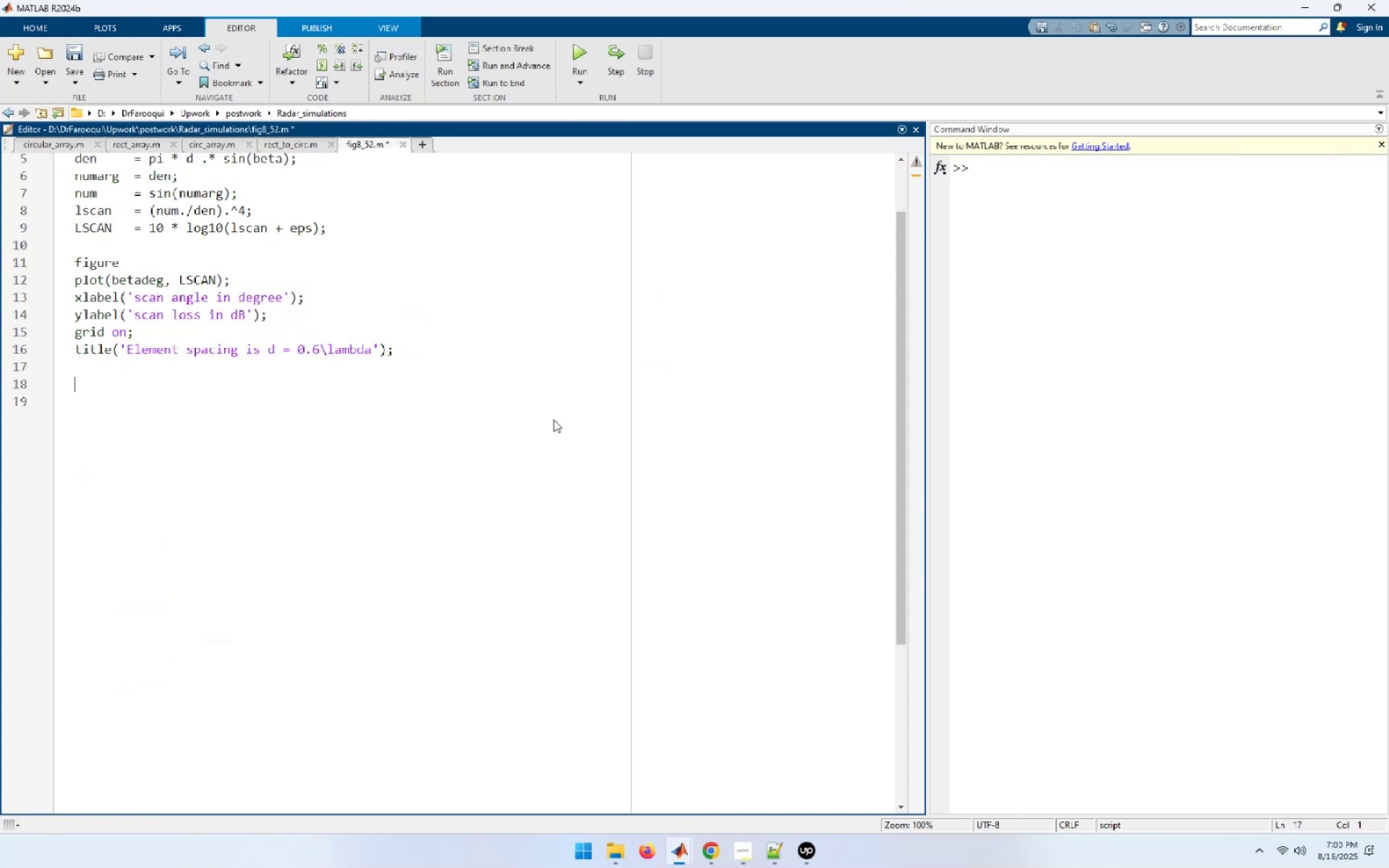 
key(NumpadEnter)
 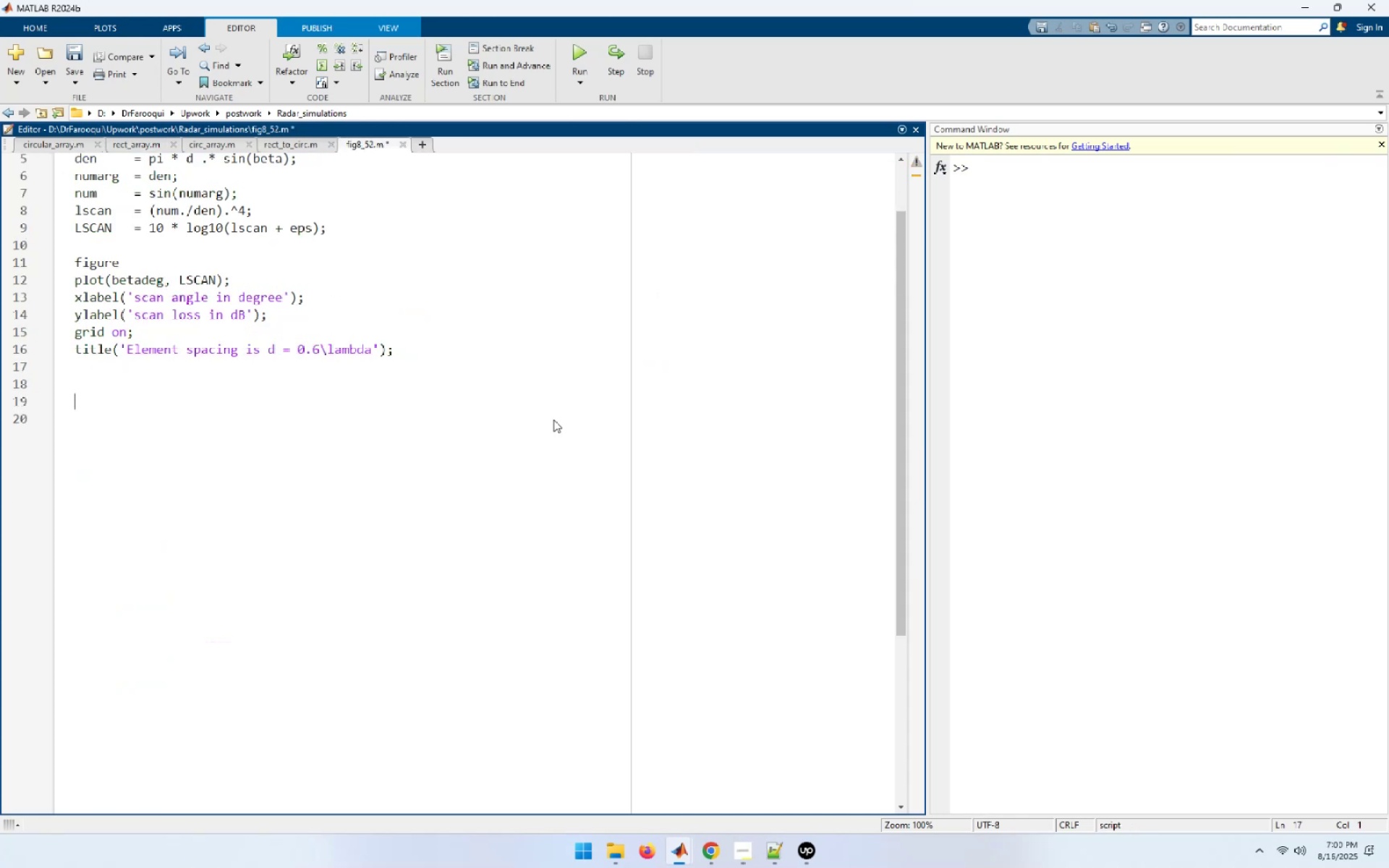 
key(NumpadEnter)
 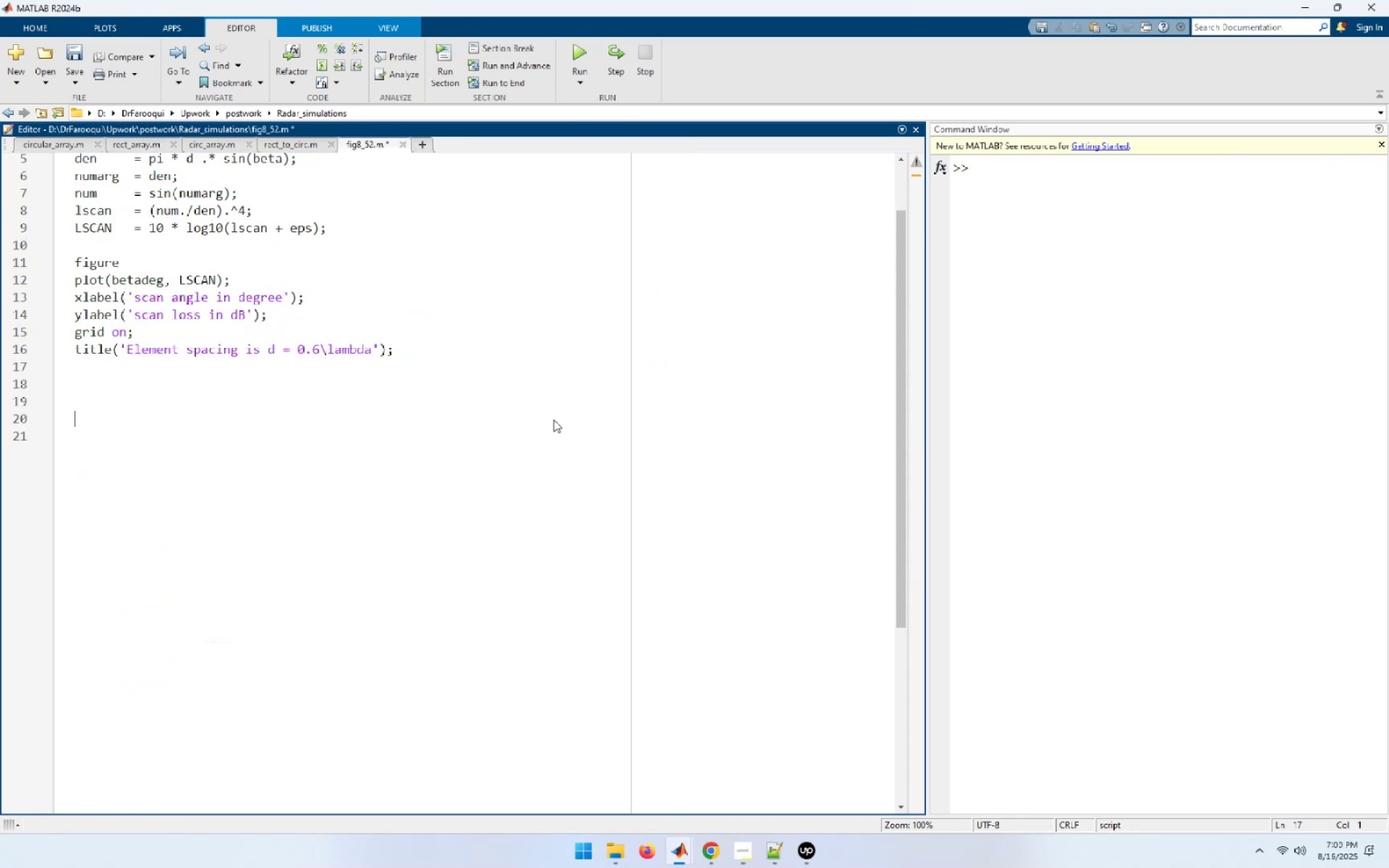 
key(Control+ControlLeft)
 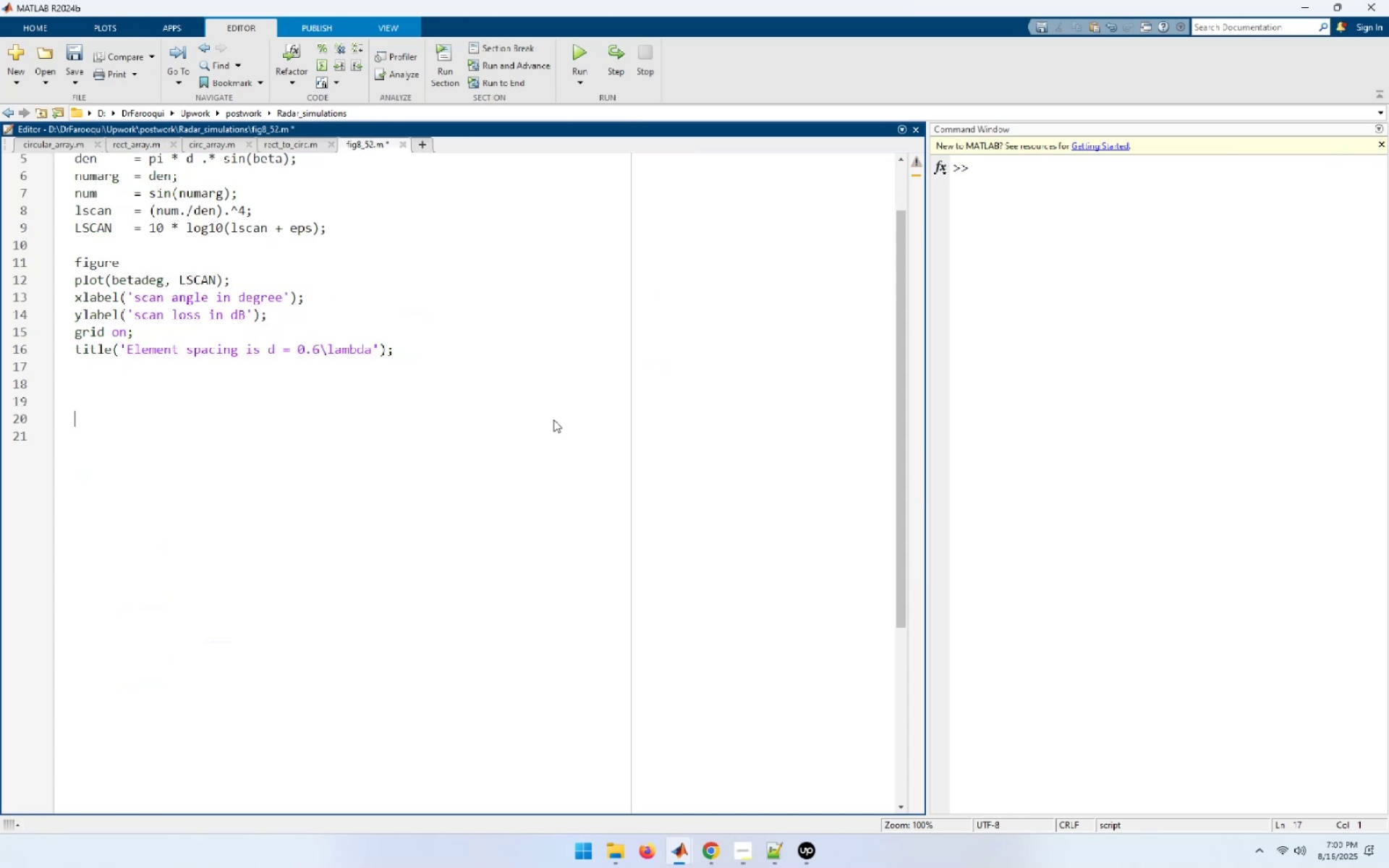 
key(Control+V)
 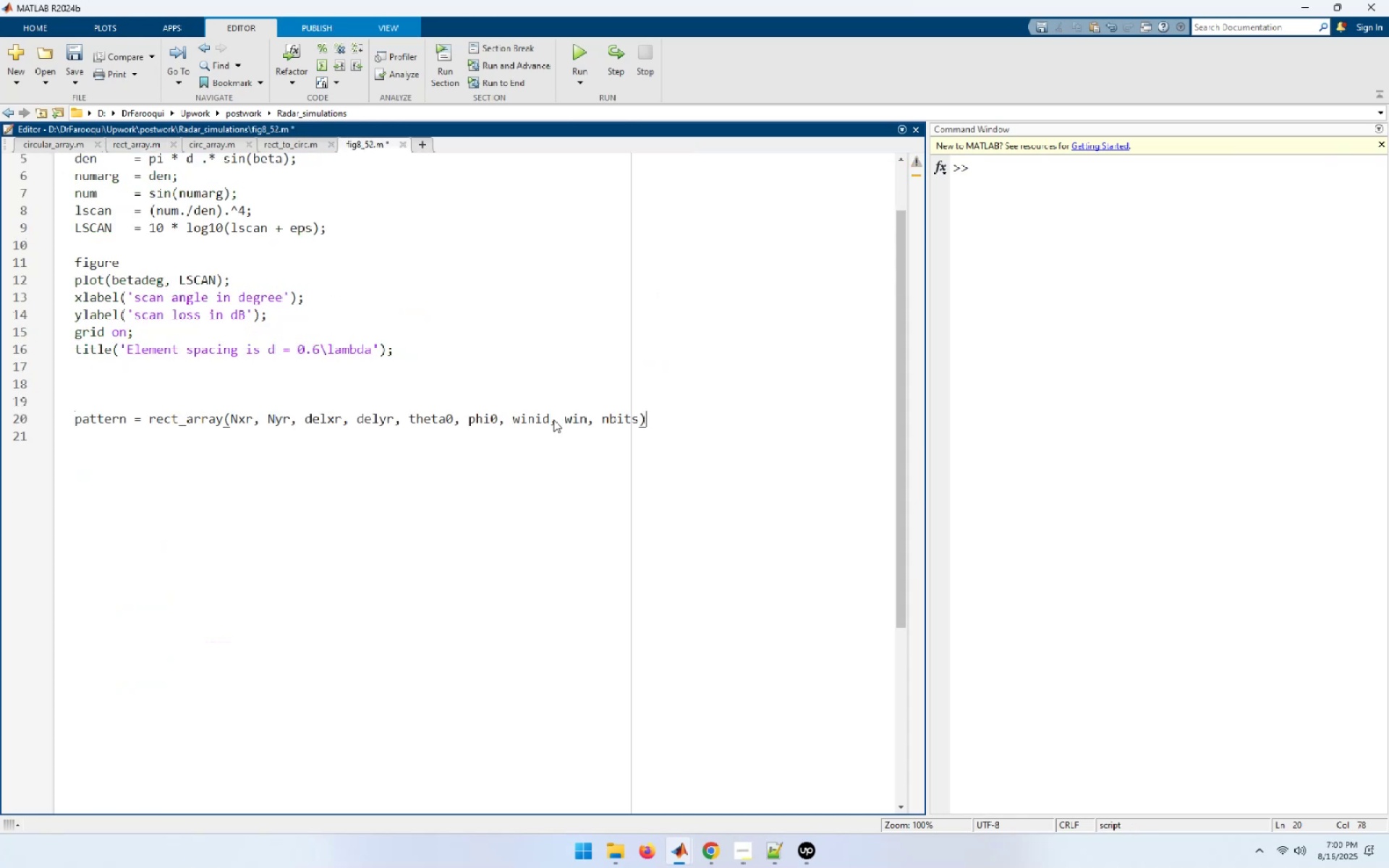 
key(NumpadEnter)
 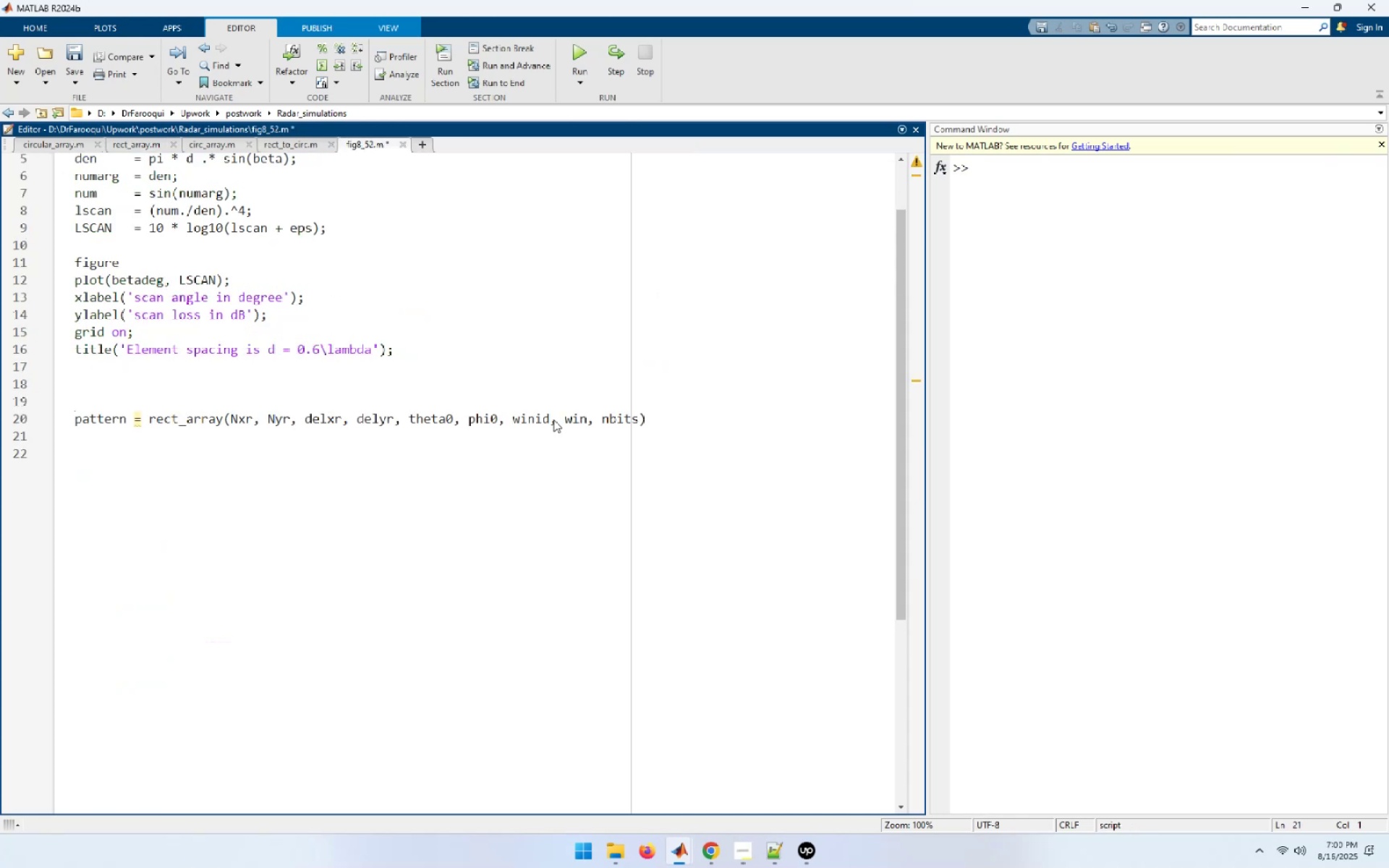 
key(ArrowUp)
 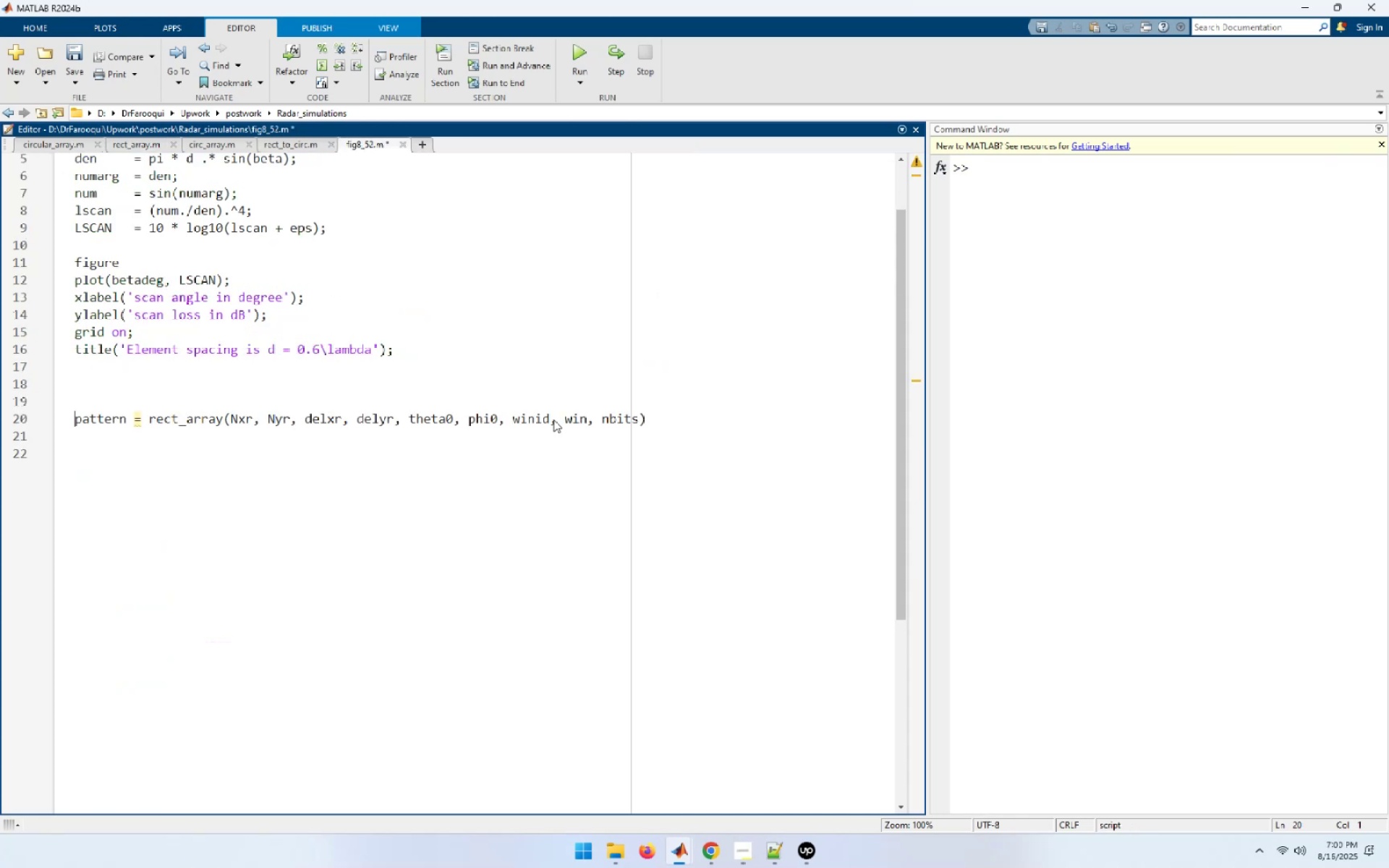 
hold_key(key=ArrowRight, duration=1.17)
 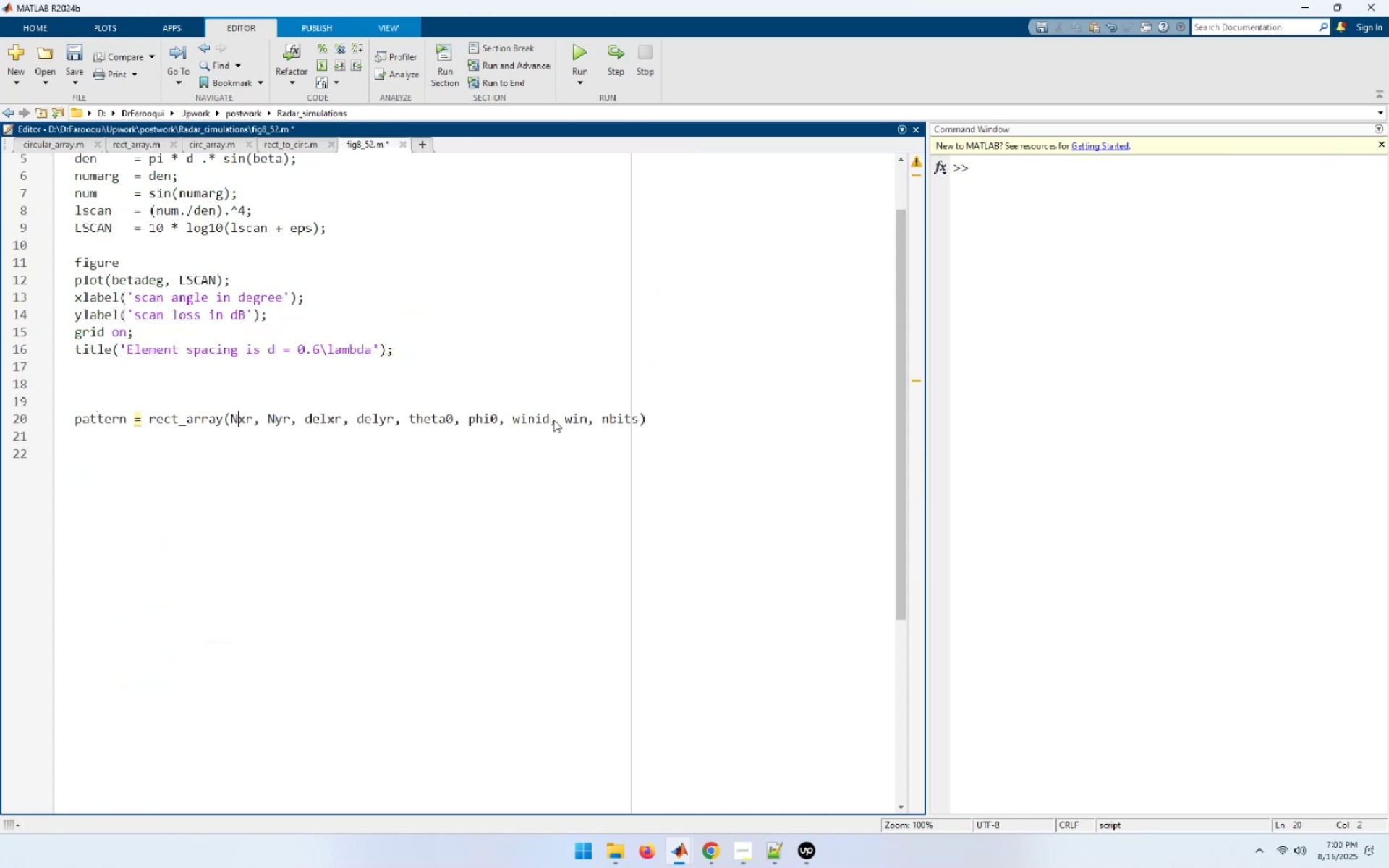 
key(ArrowLeft)
 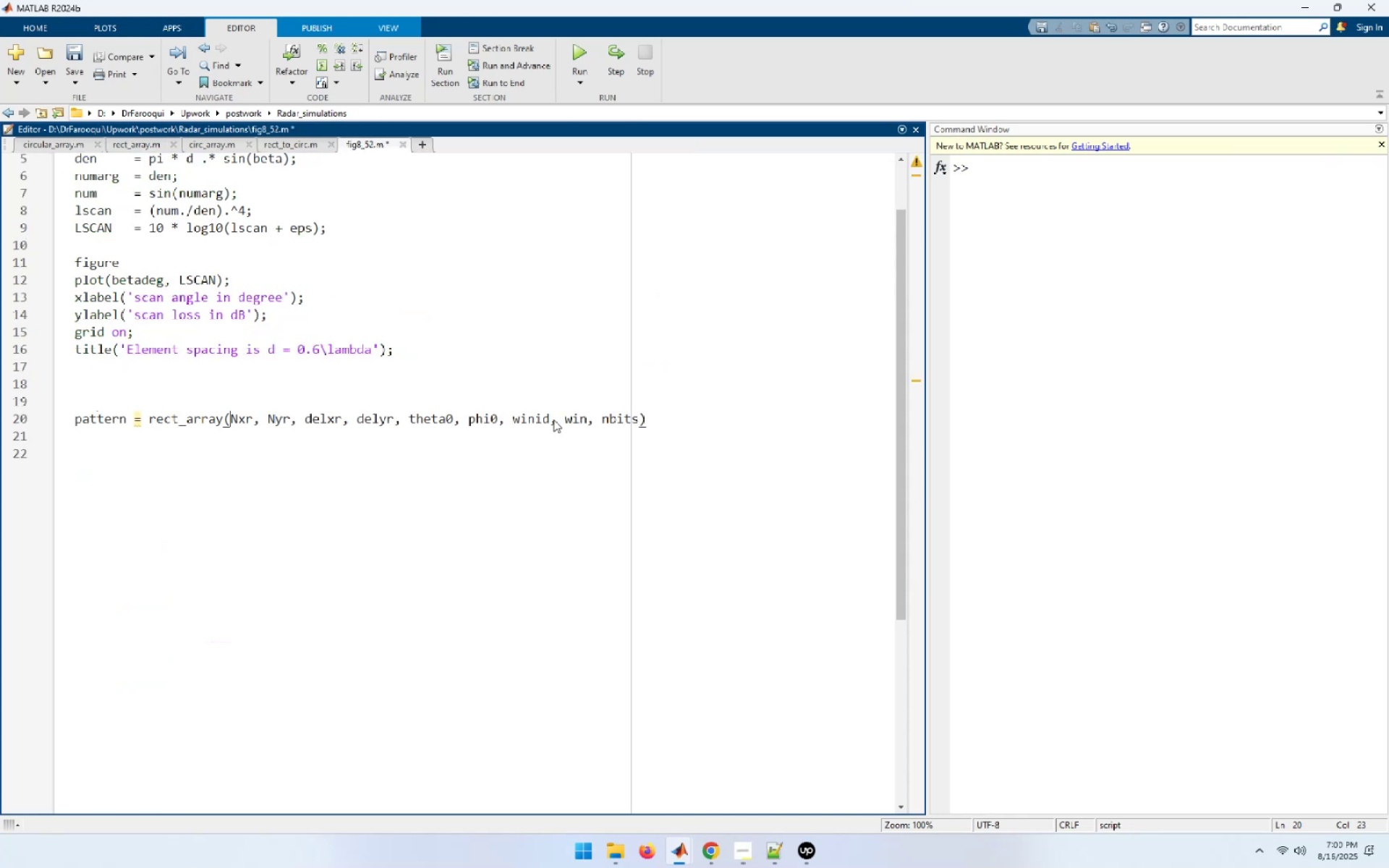 
key(Shift+End)
 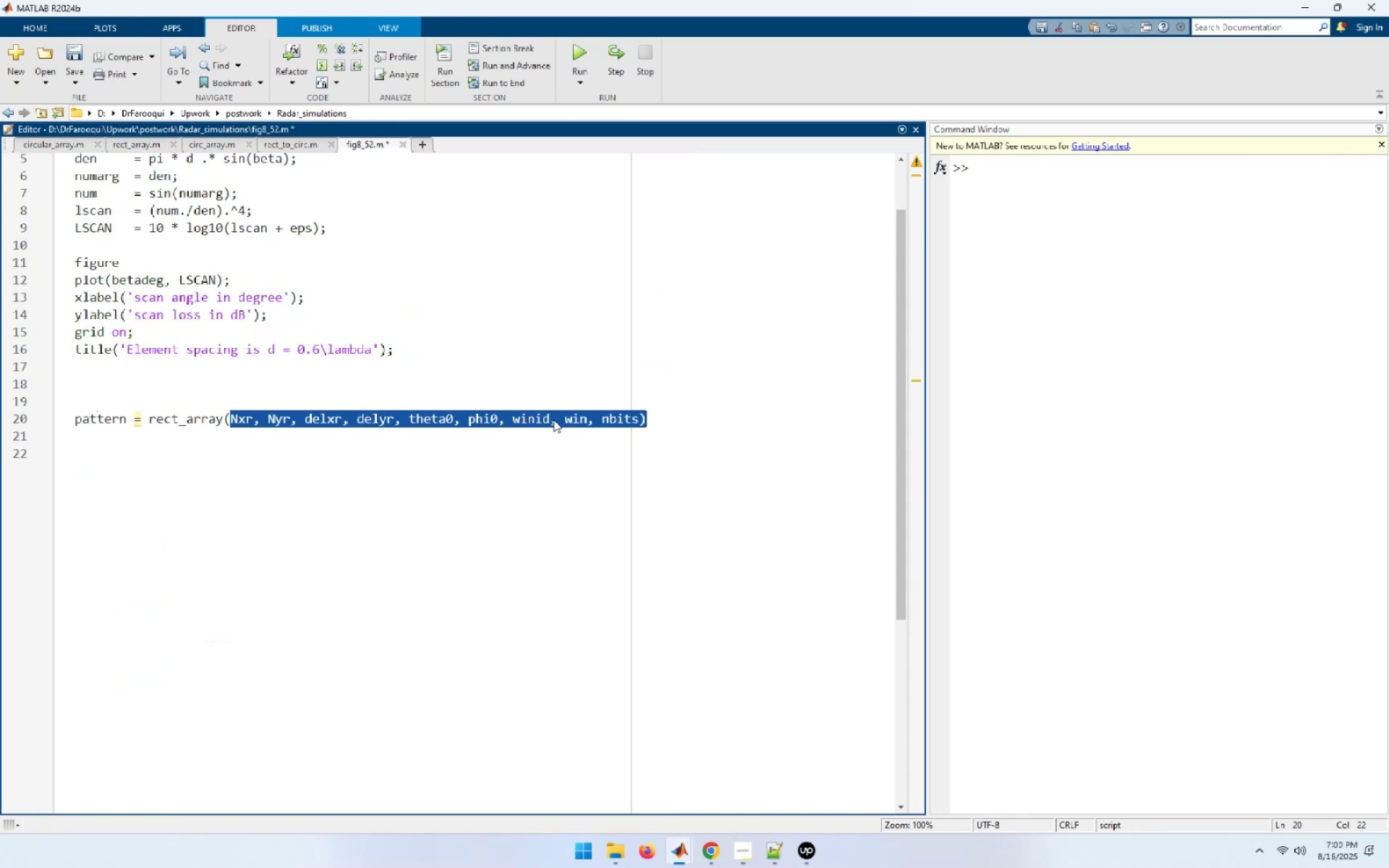 
key(Shift+ArrowLeft)
 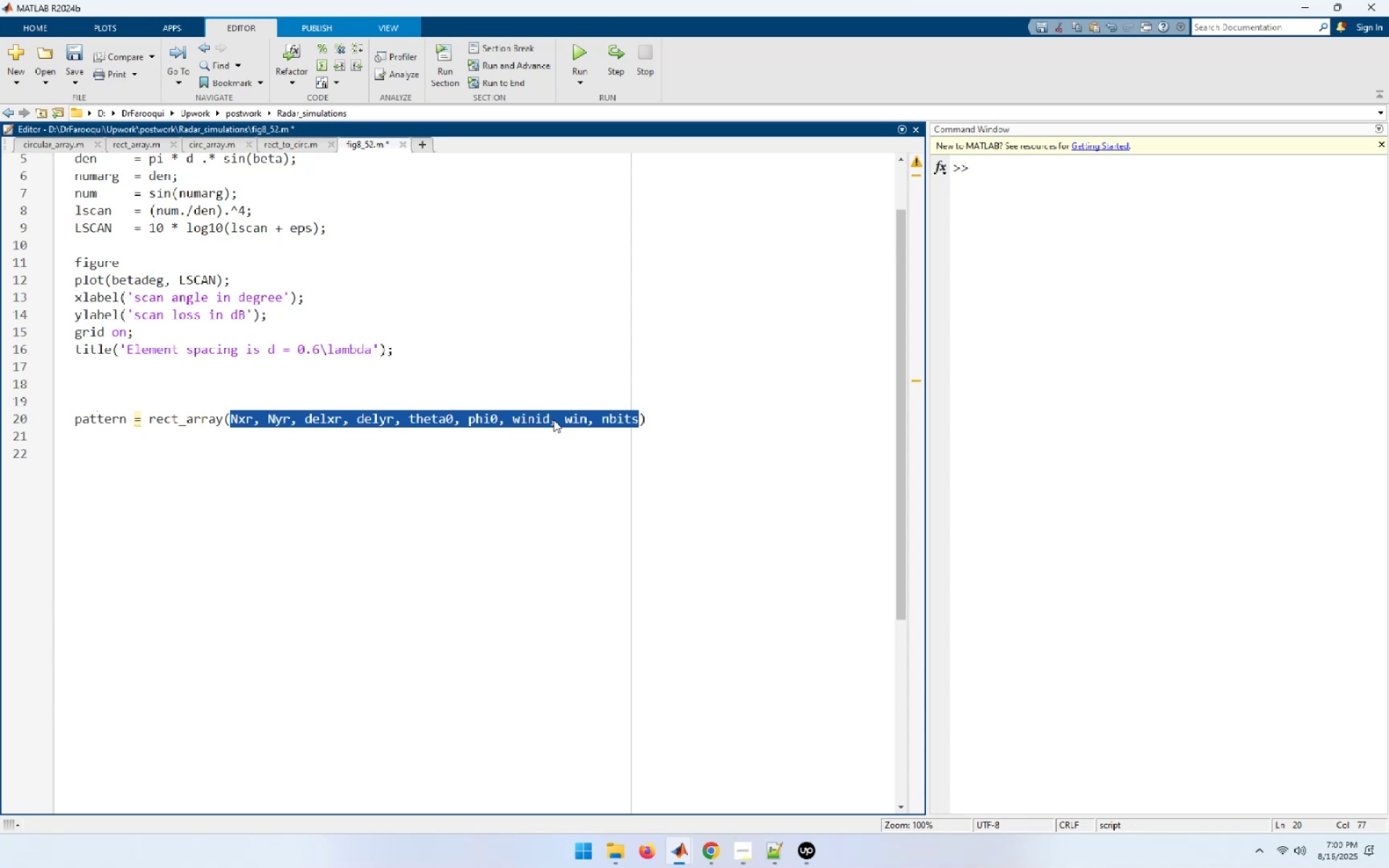 
key(Control+C)
 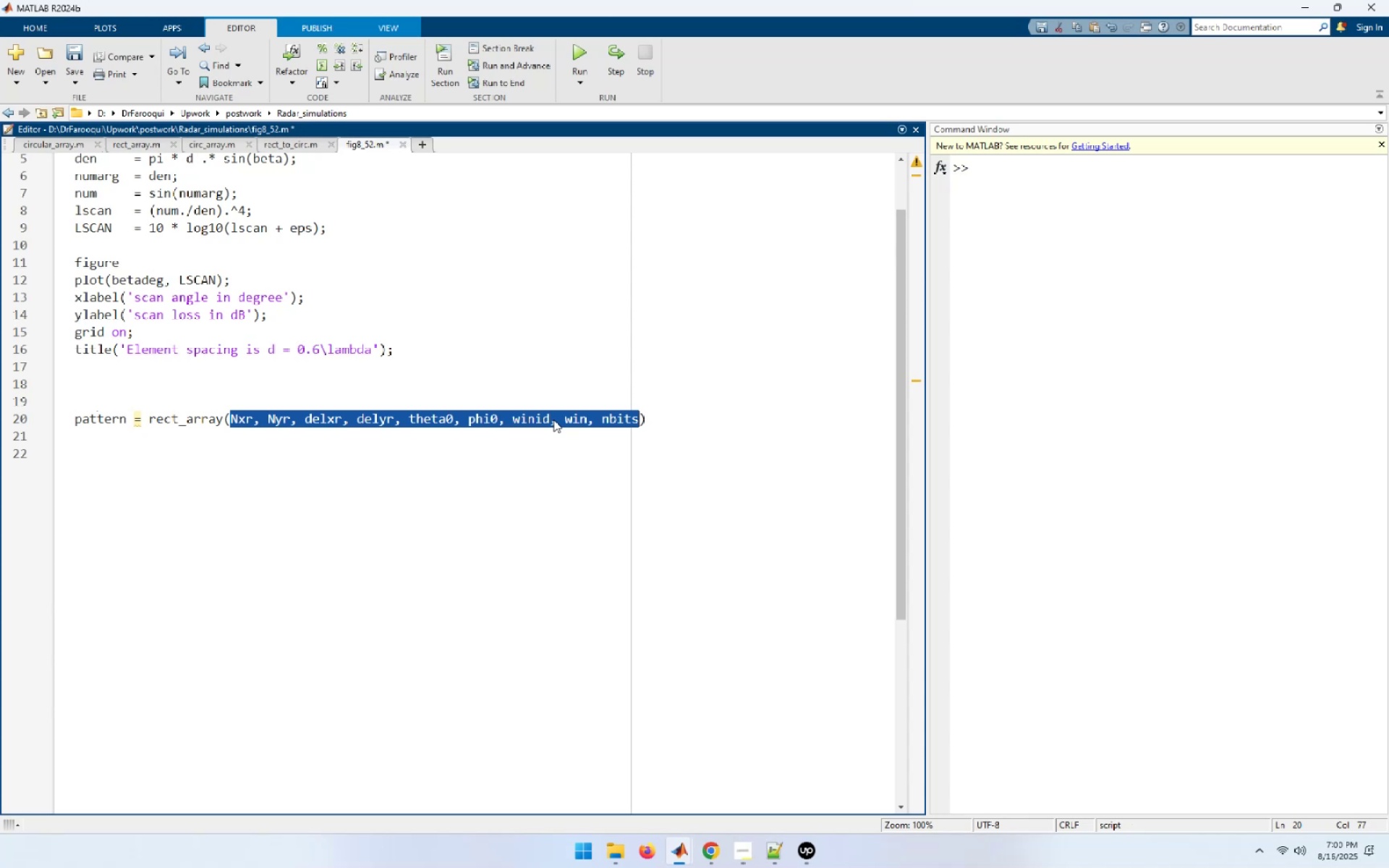 
key(Home)
 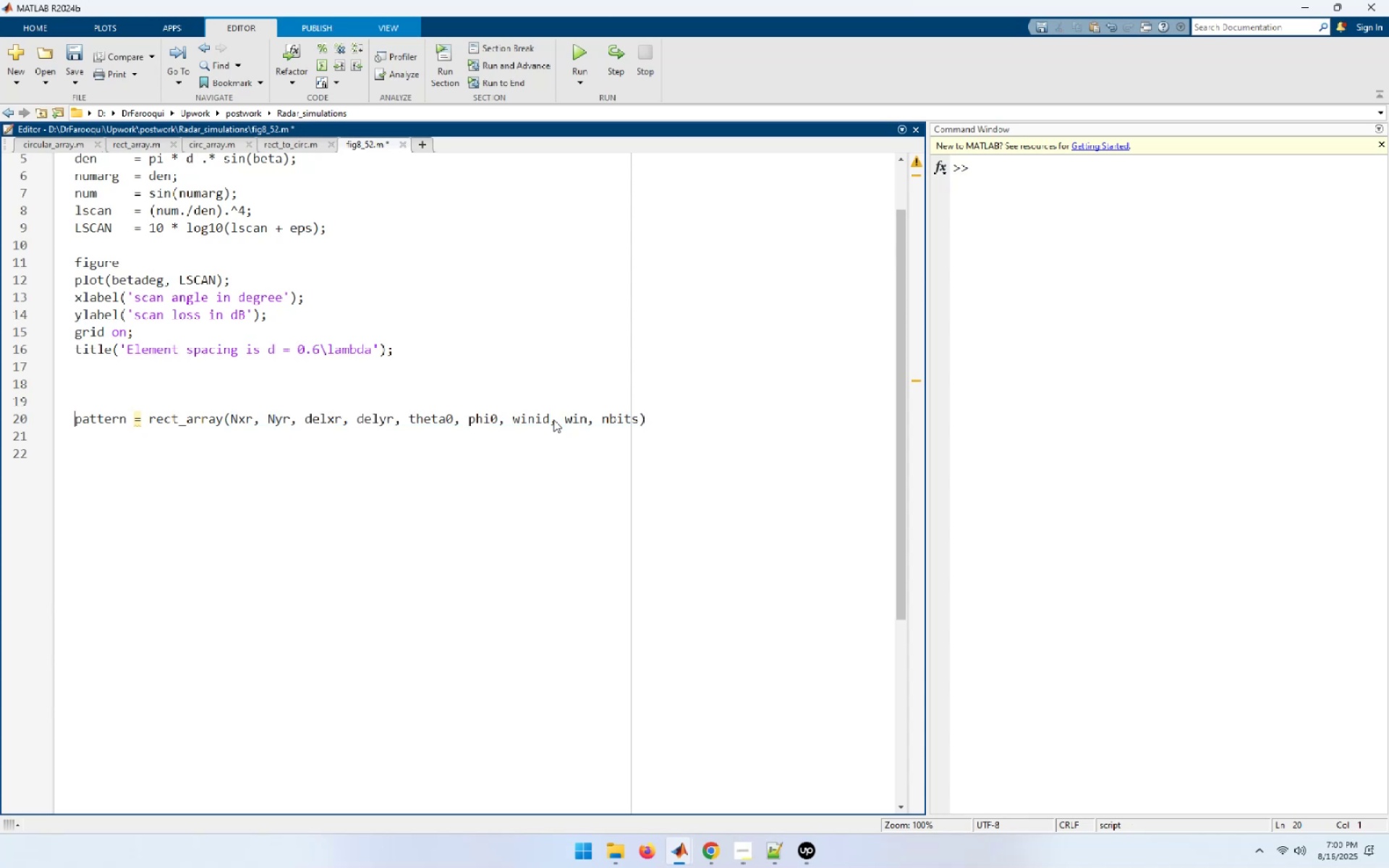 
key(NumpadEnter)
 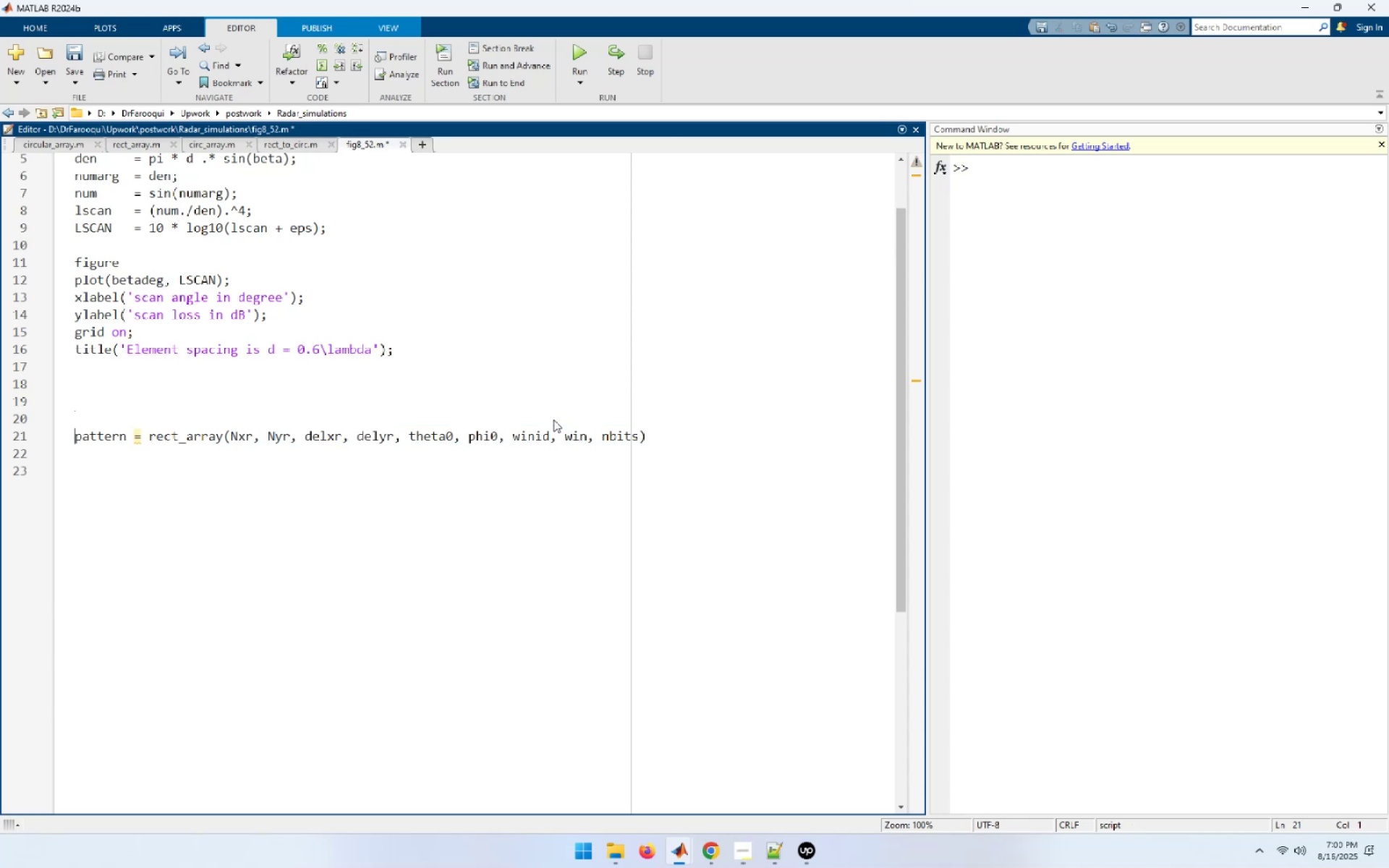 
key(ArrowUp)
 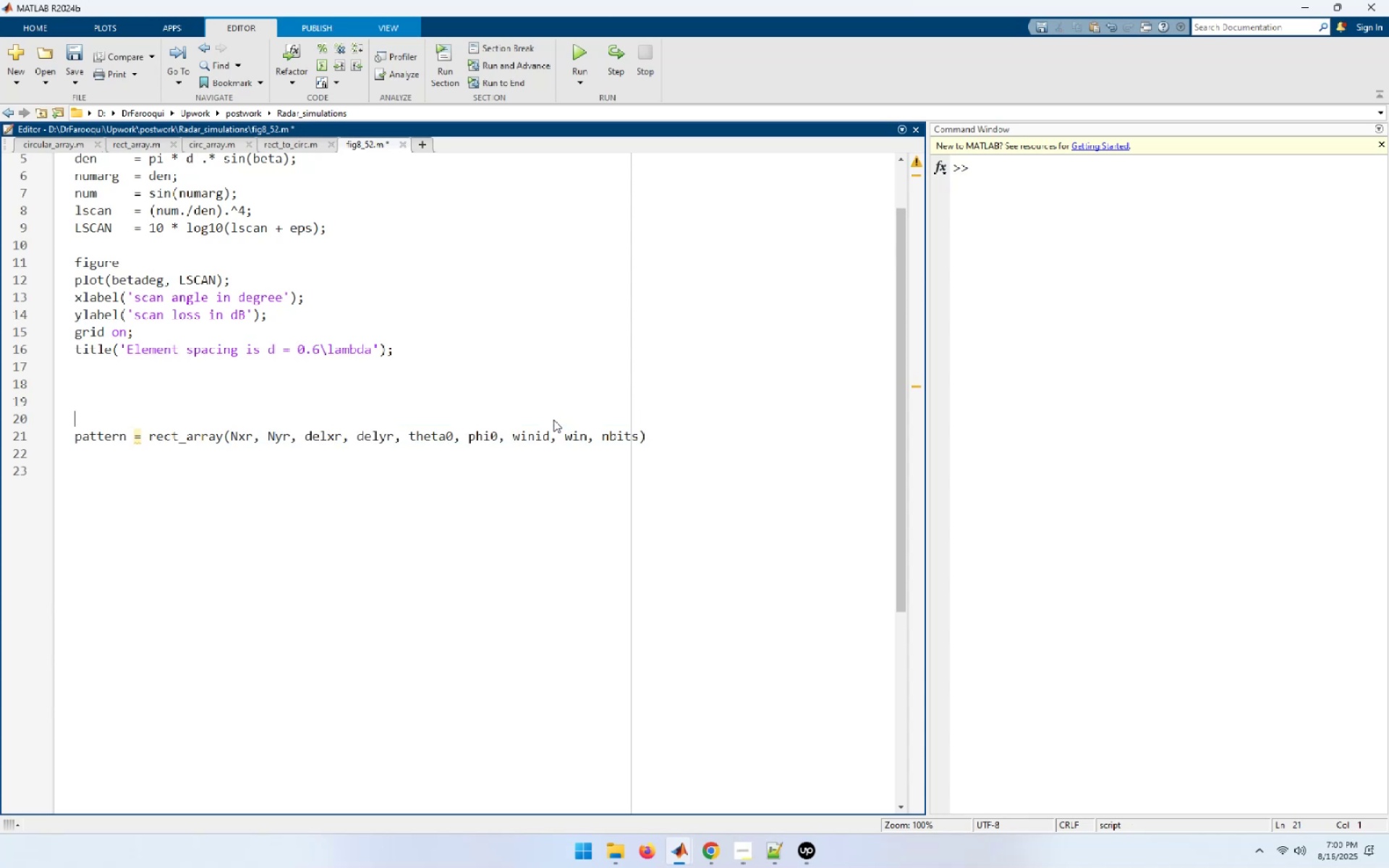 
key(Control+ControlLeft)
 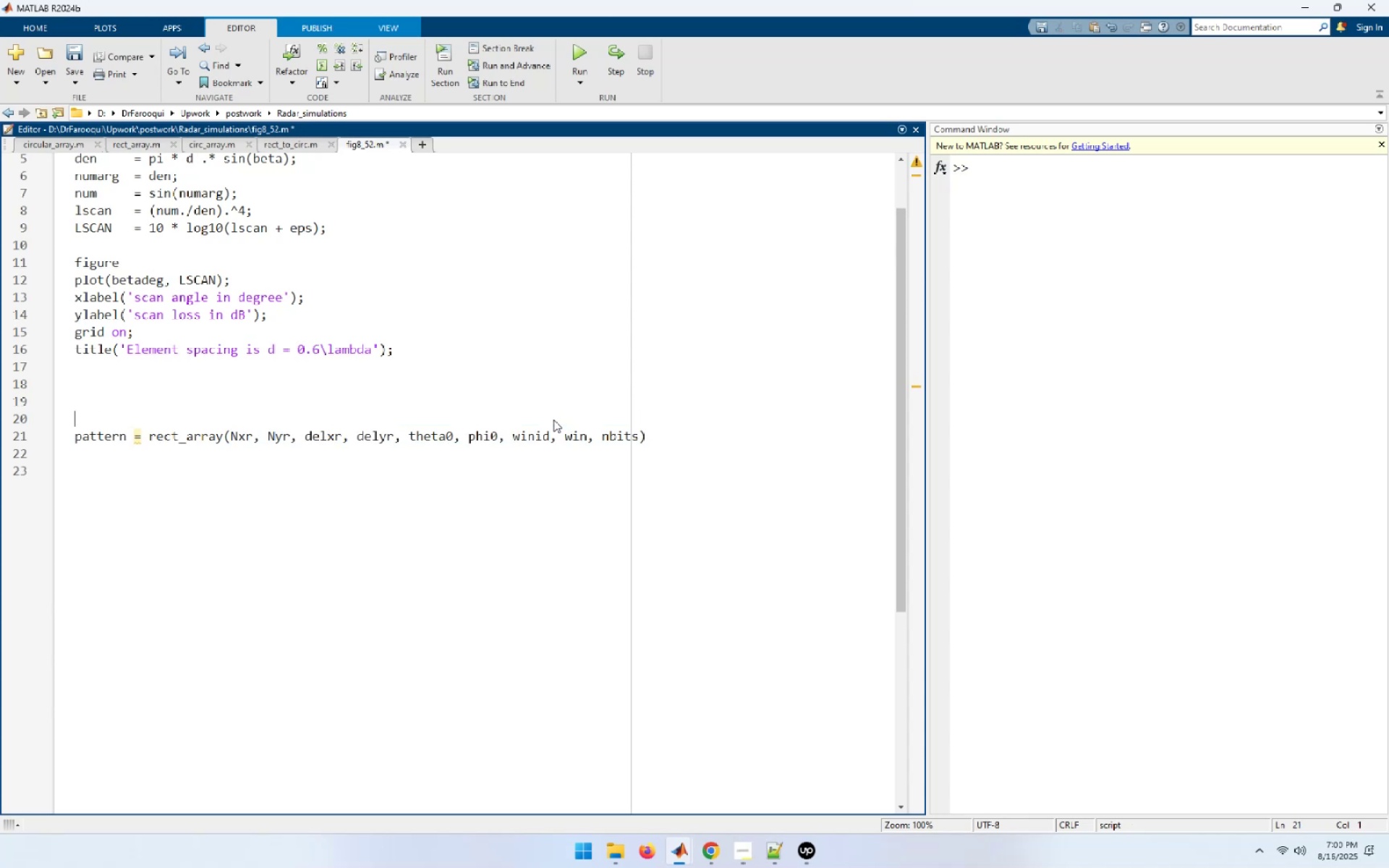 
key(Control+V)
 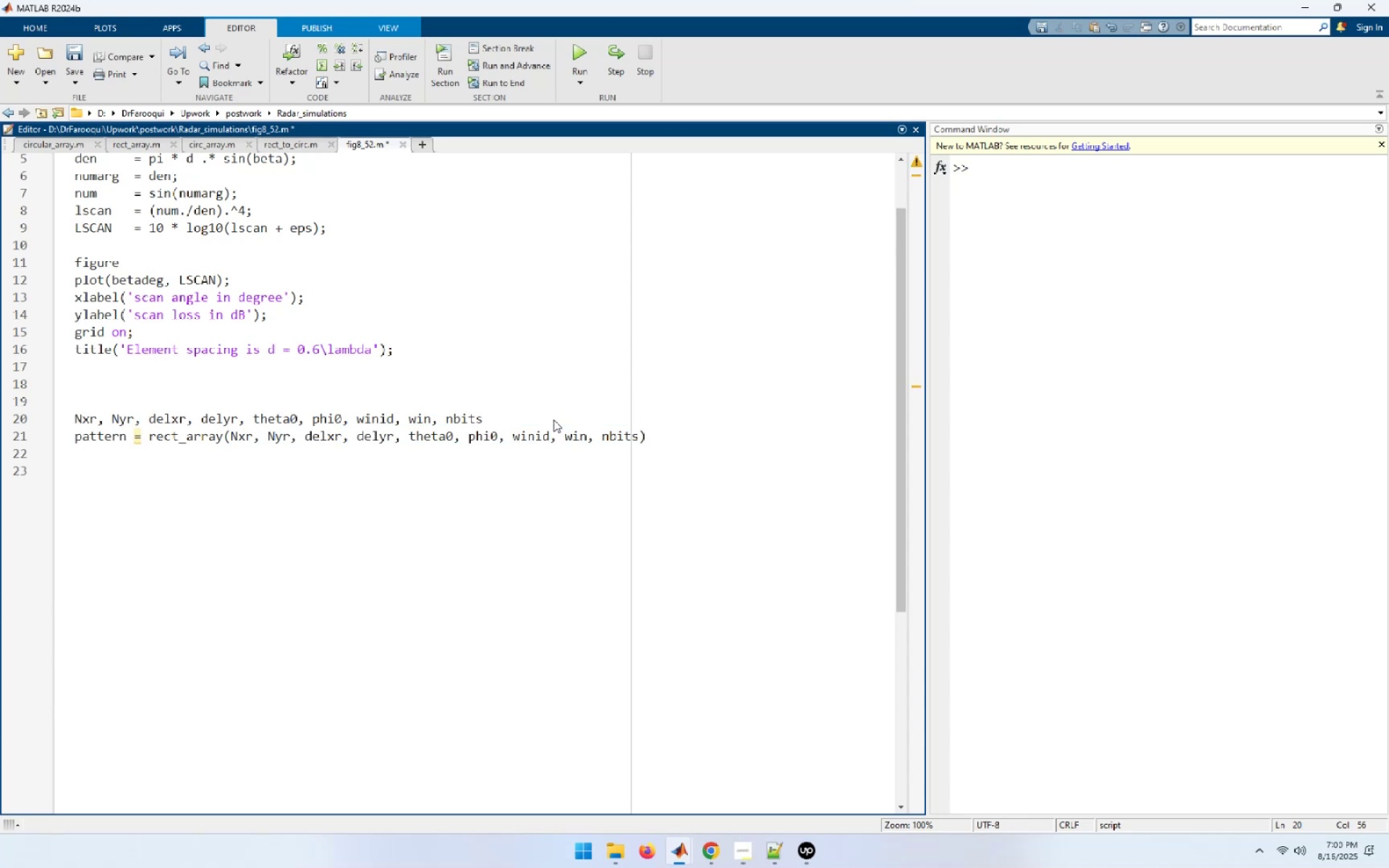 
key(Home)
 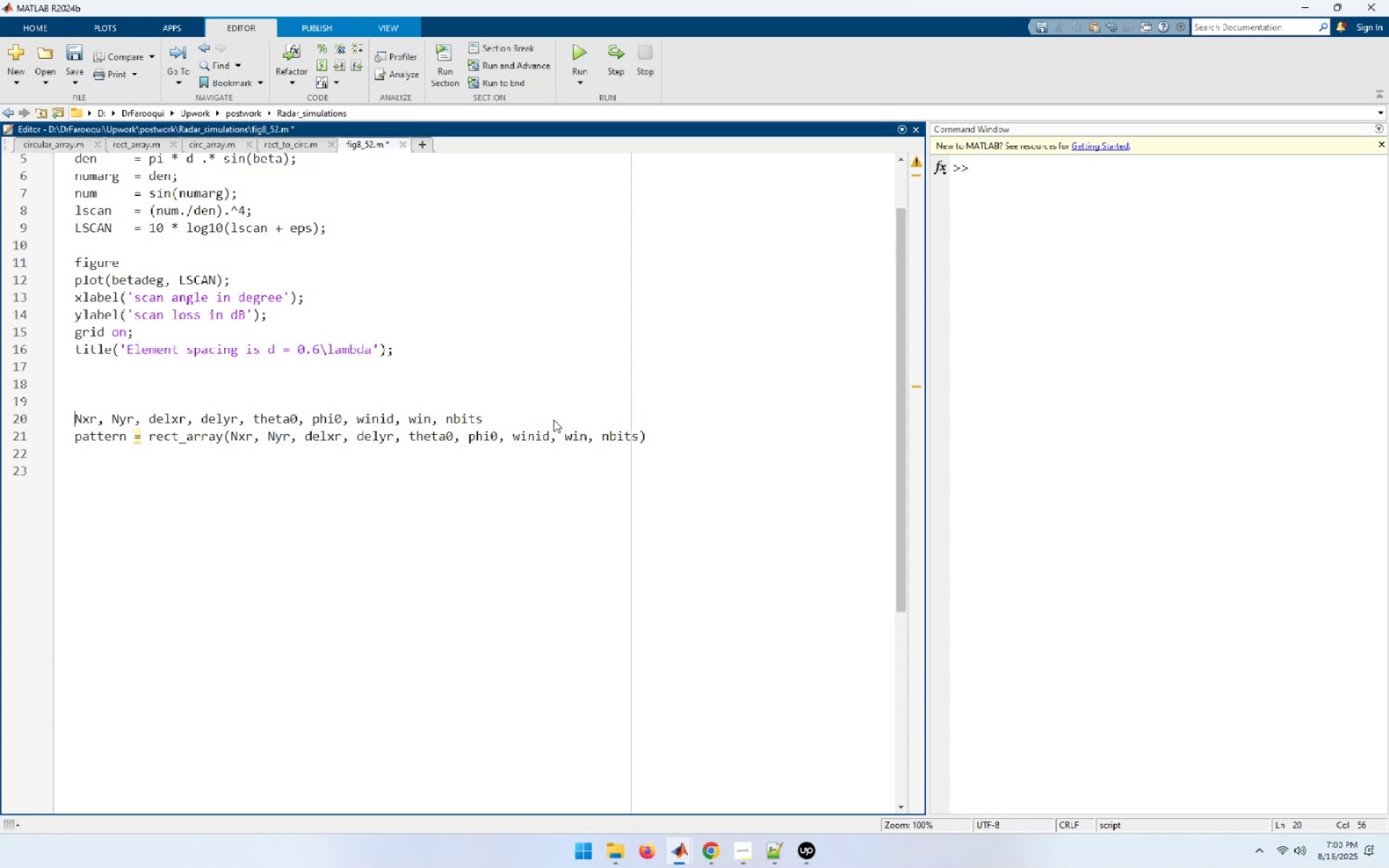 
key(ArrowRight)
 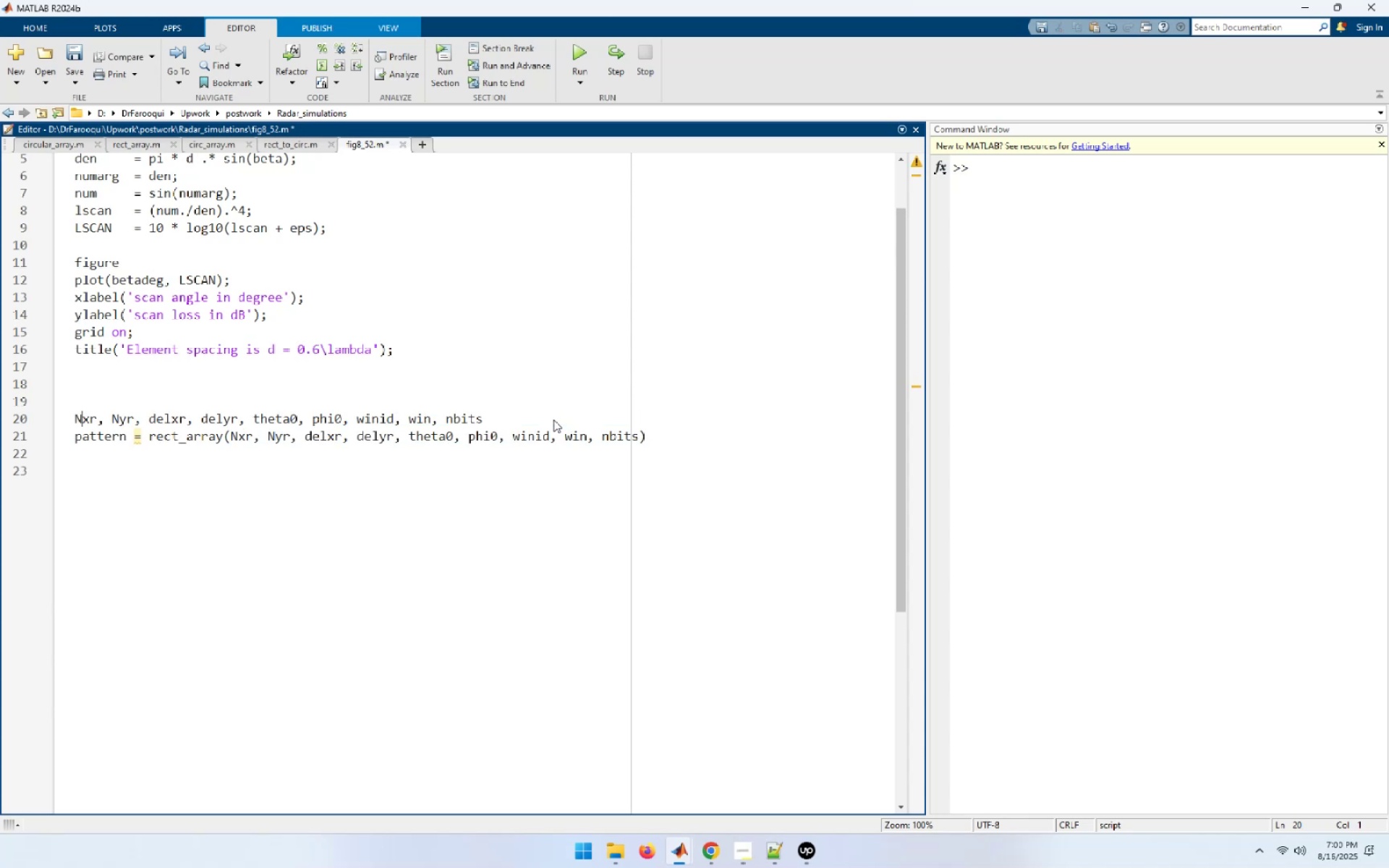 
key(ArrowRight)
 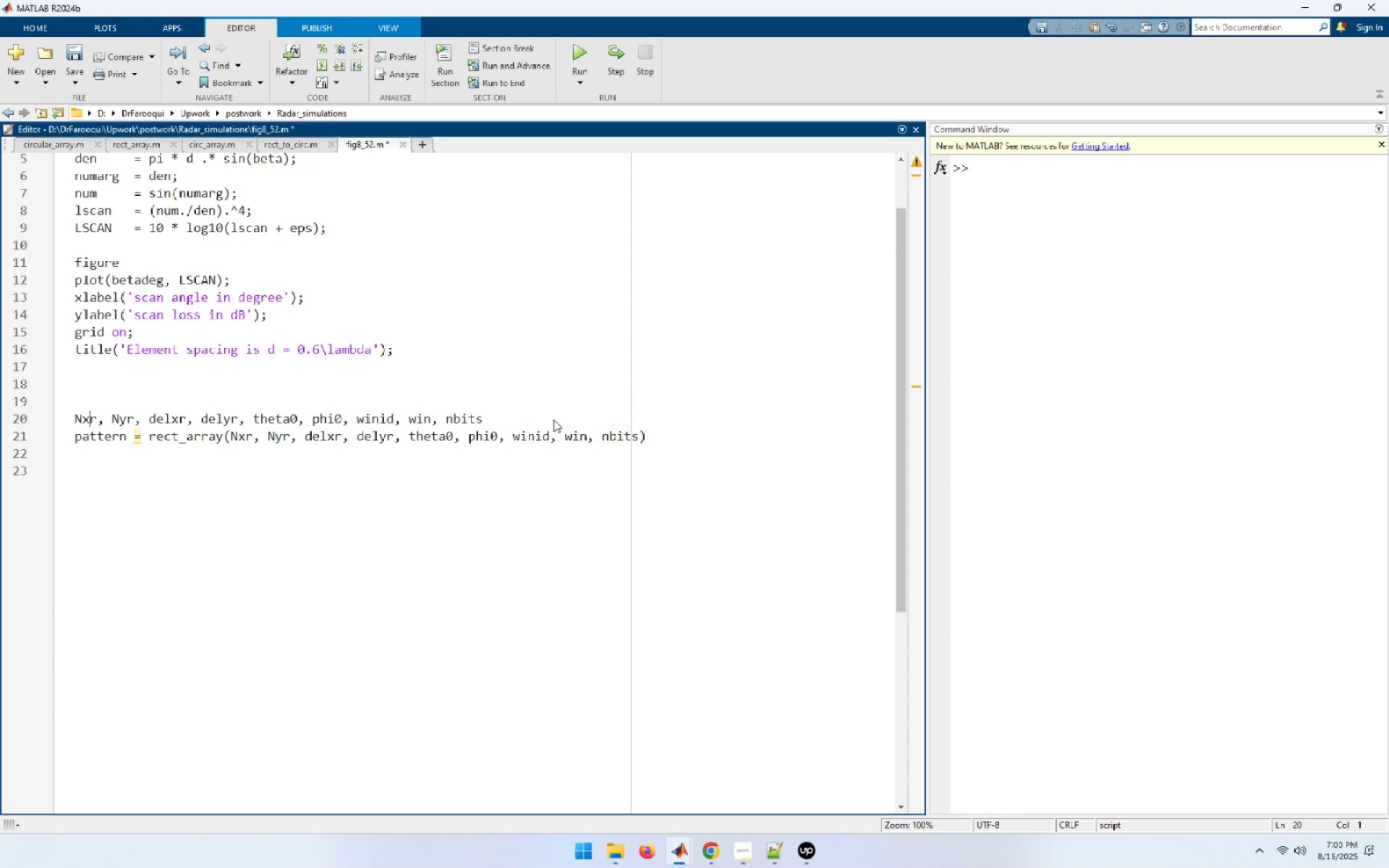 
key(ArrowRight)
 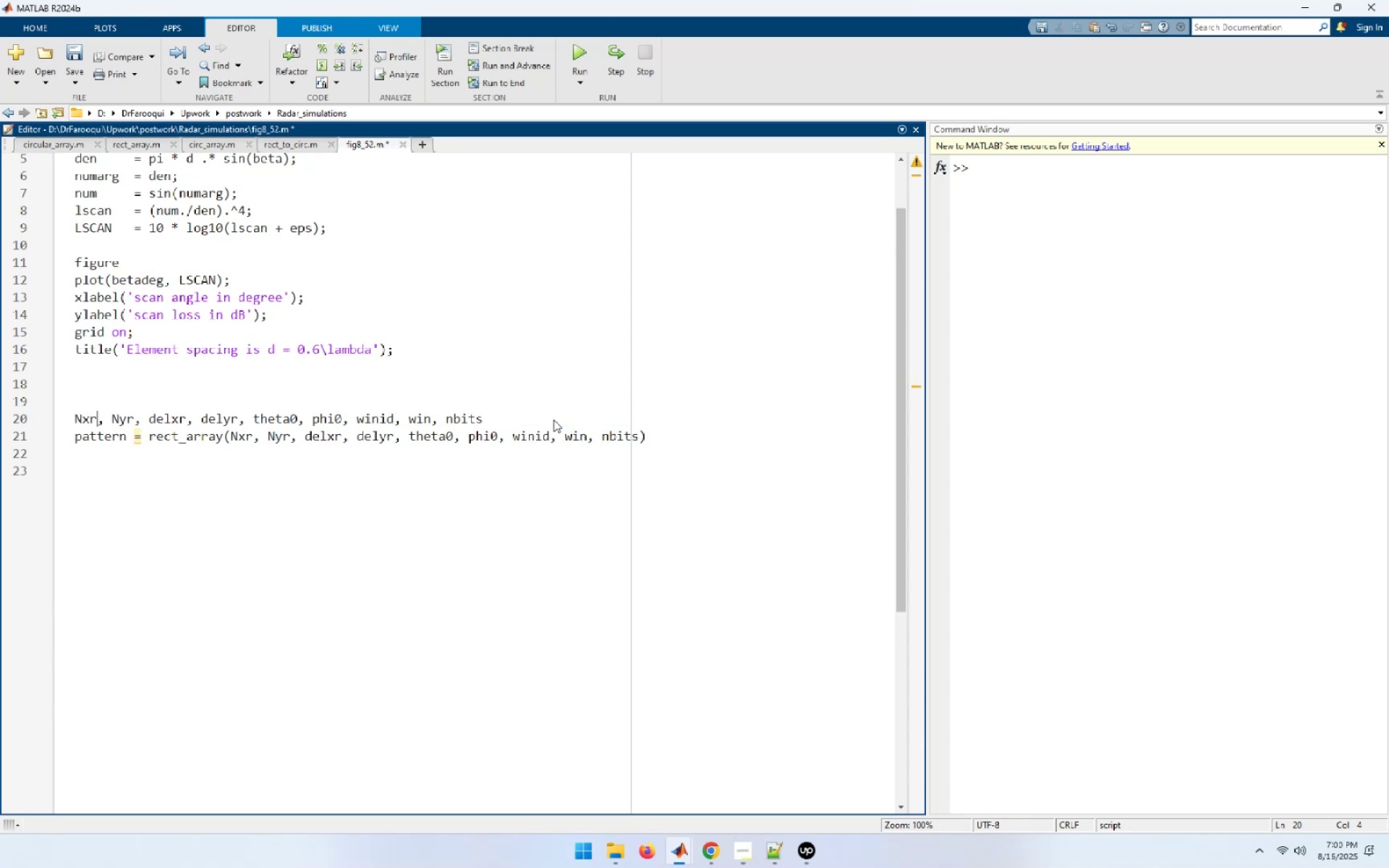 
key(ArrowRight)
 